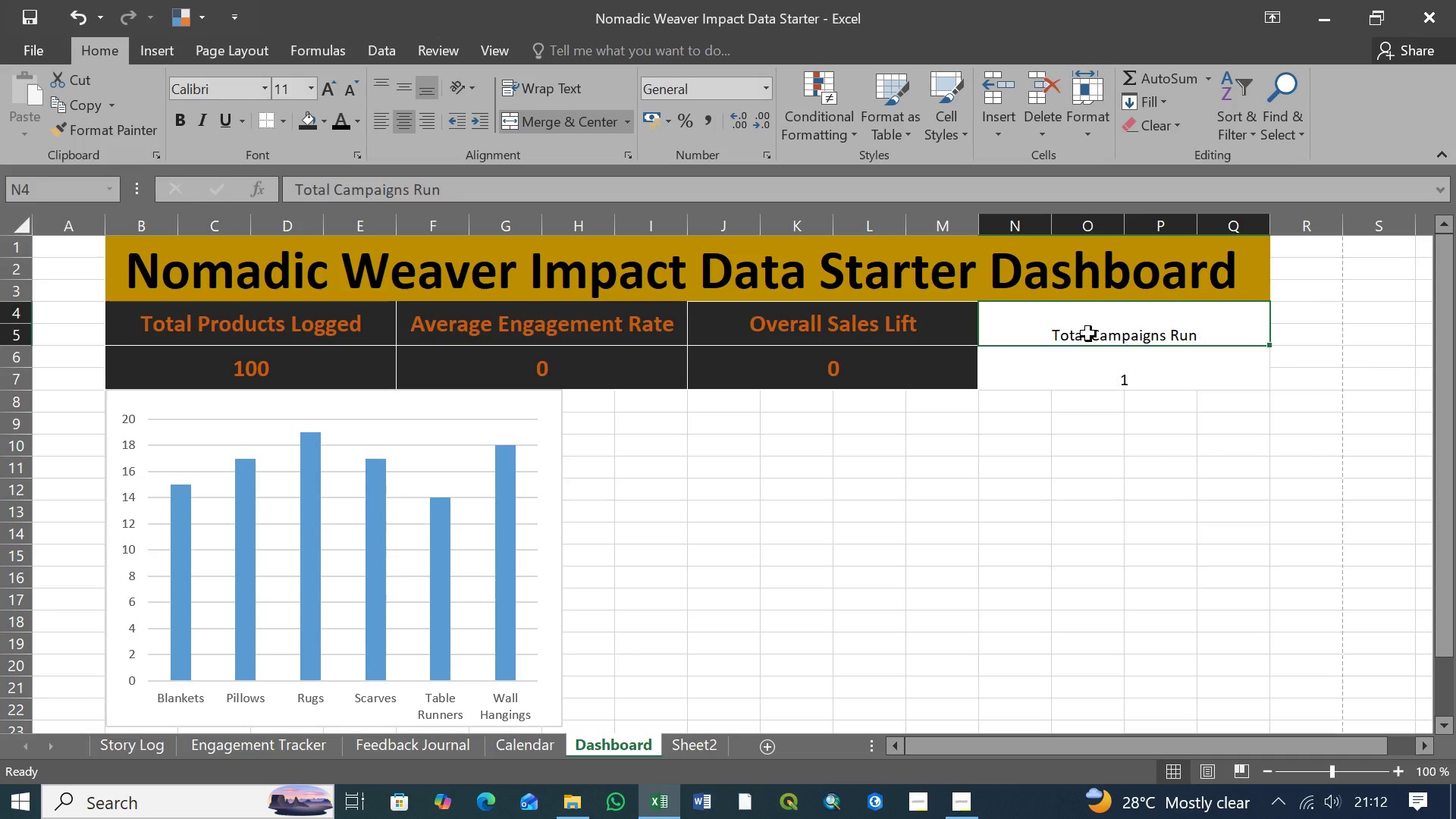 
hold_key(key=ShiftLeft, duration=0.77)
left_click([1125, 376])
 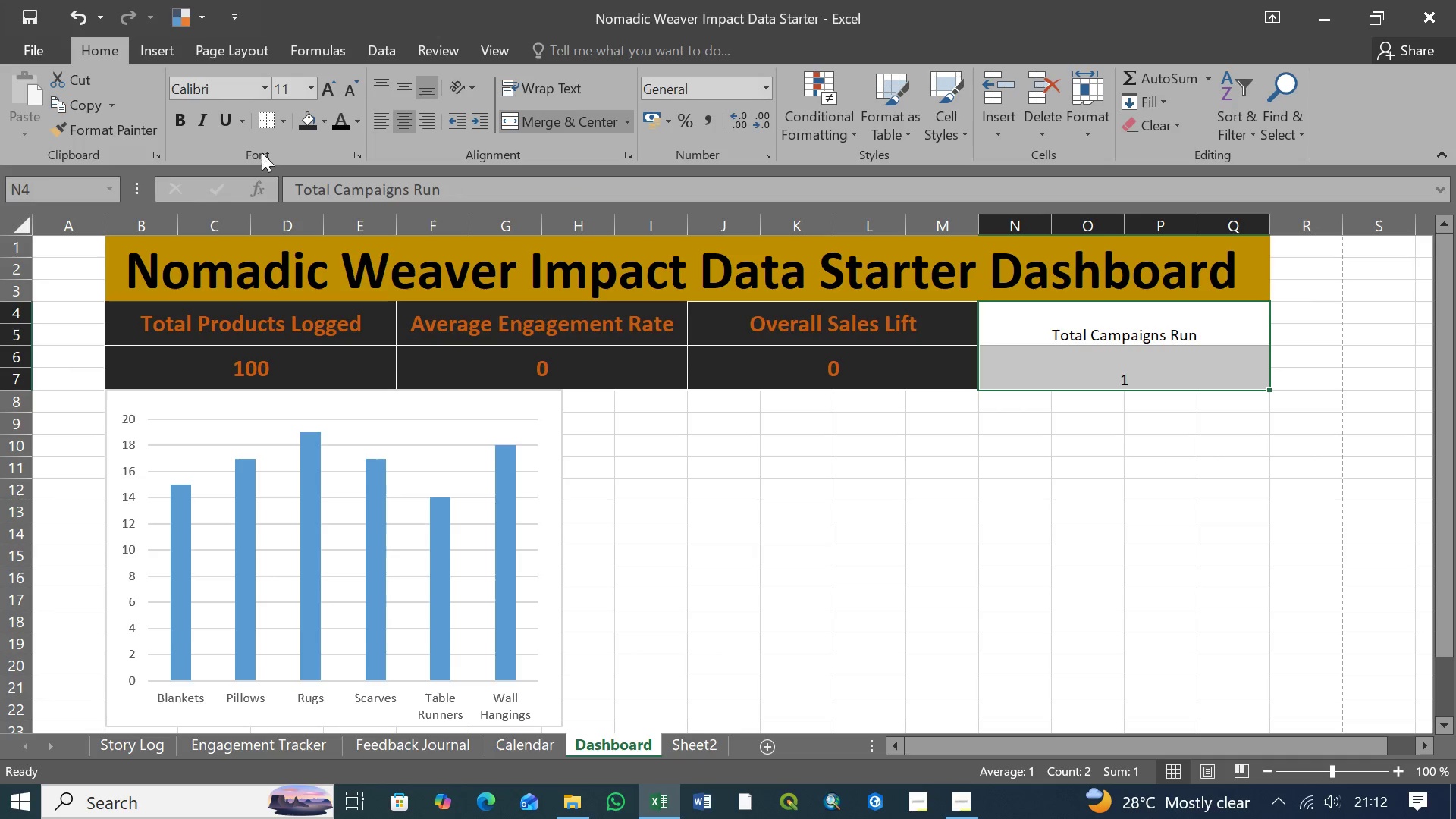 
mouse_move([297, 122])
 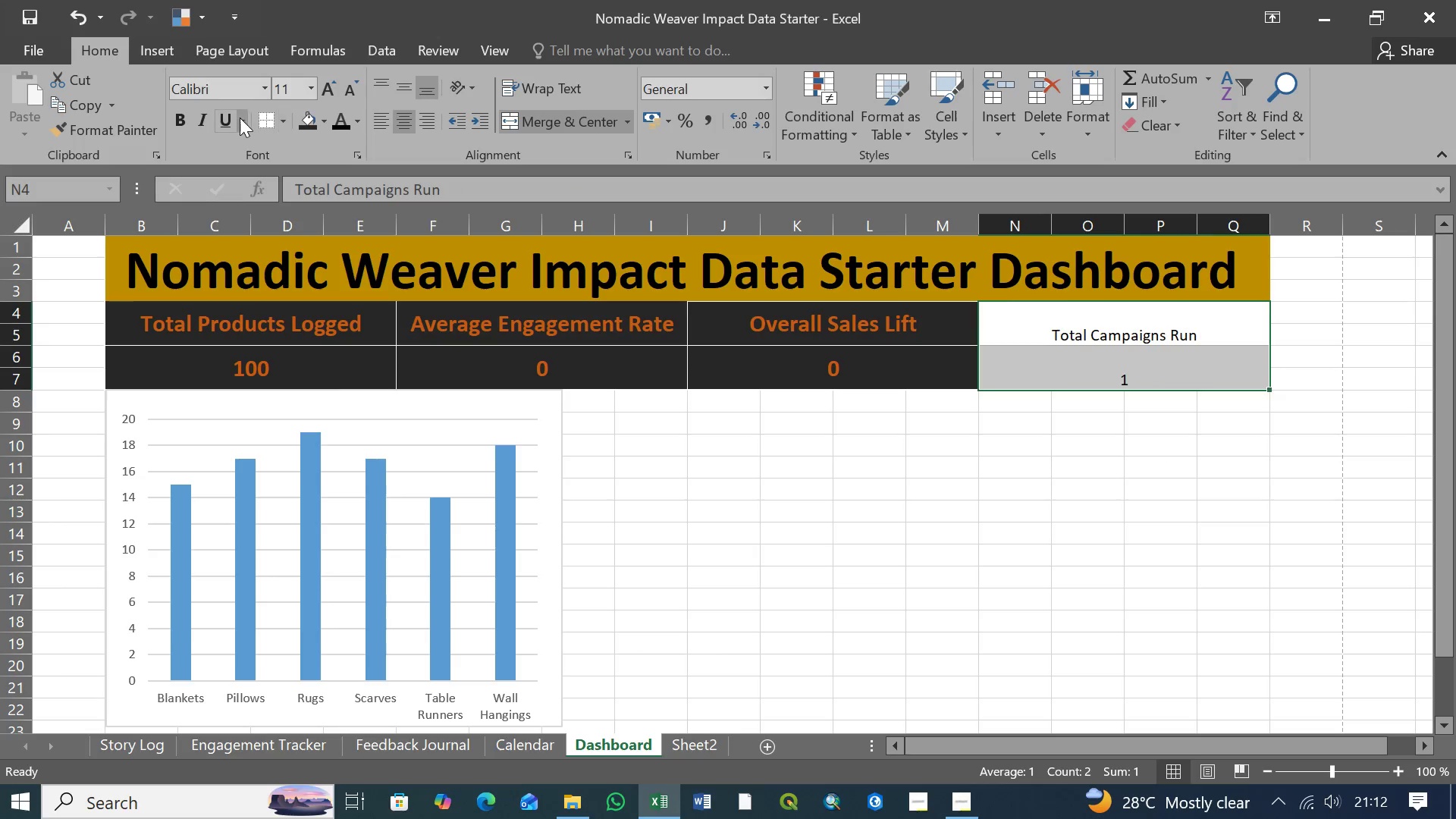 
left_click([184, 117])
 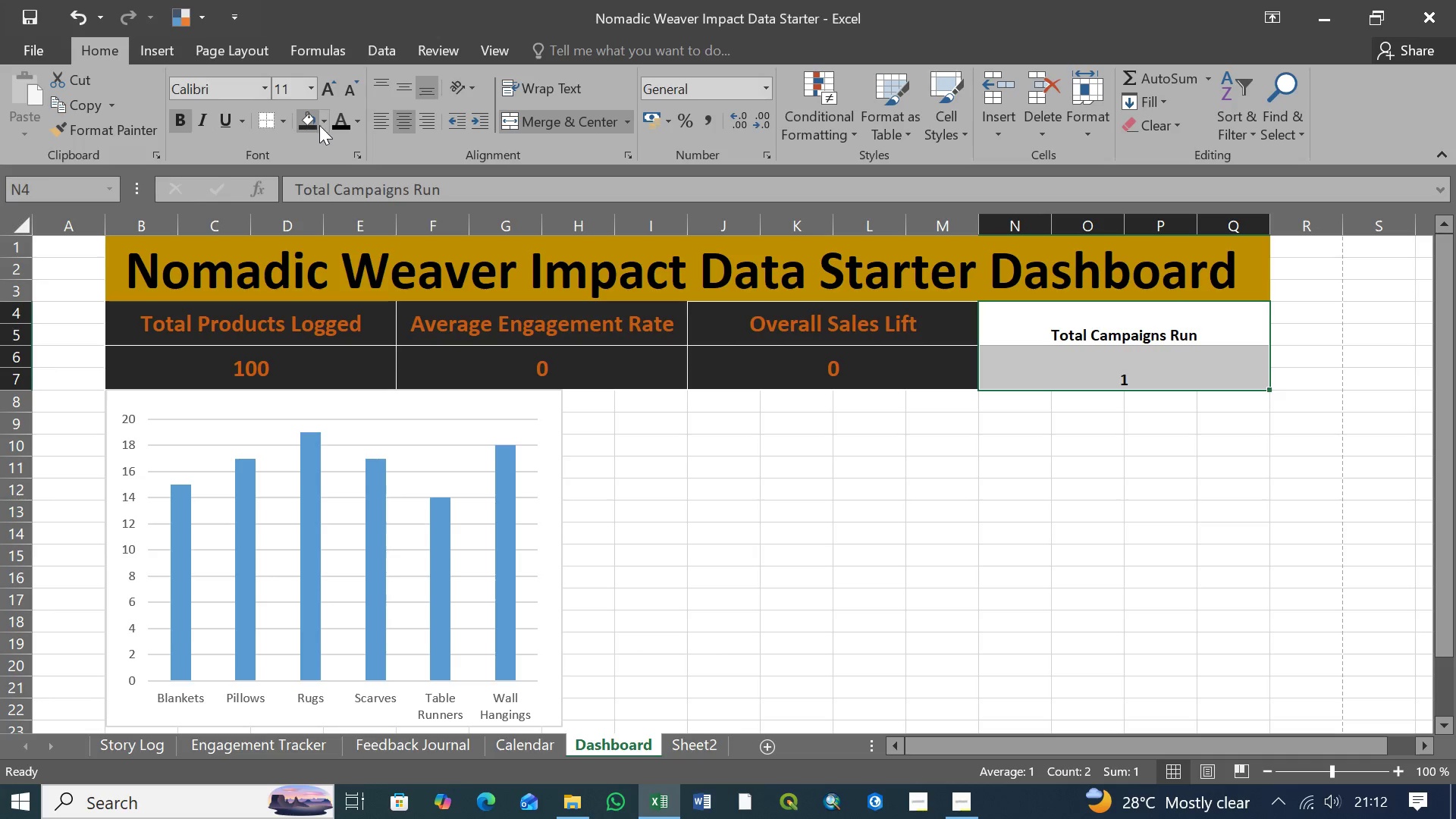 
left_click([324, 123])
 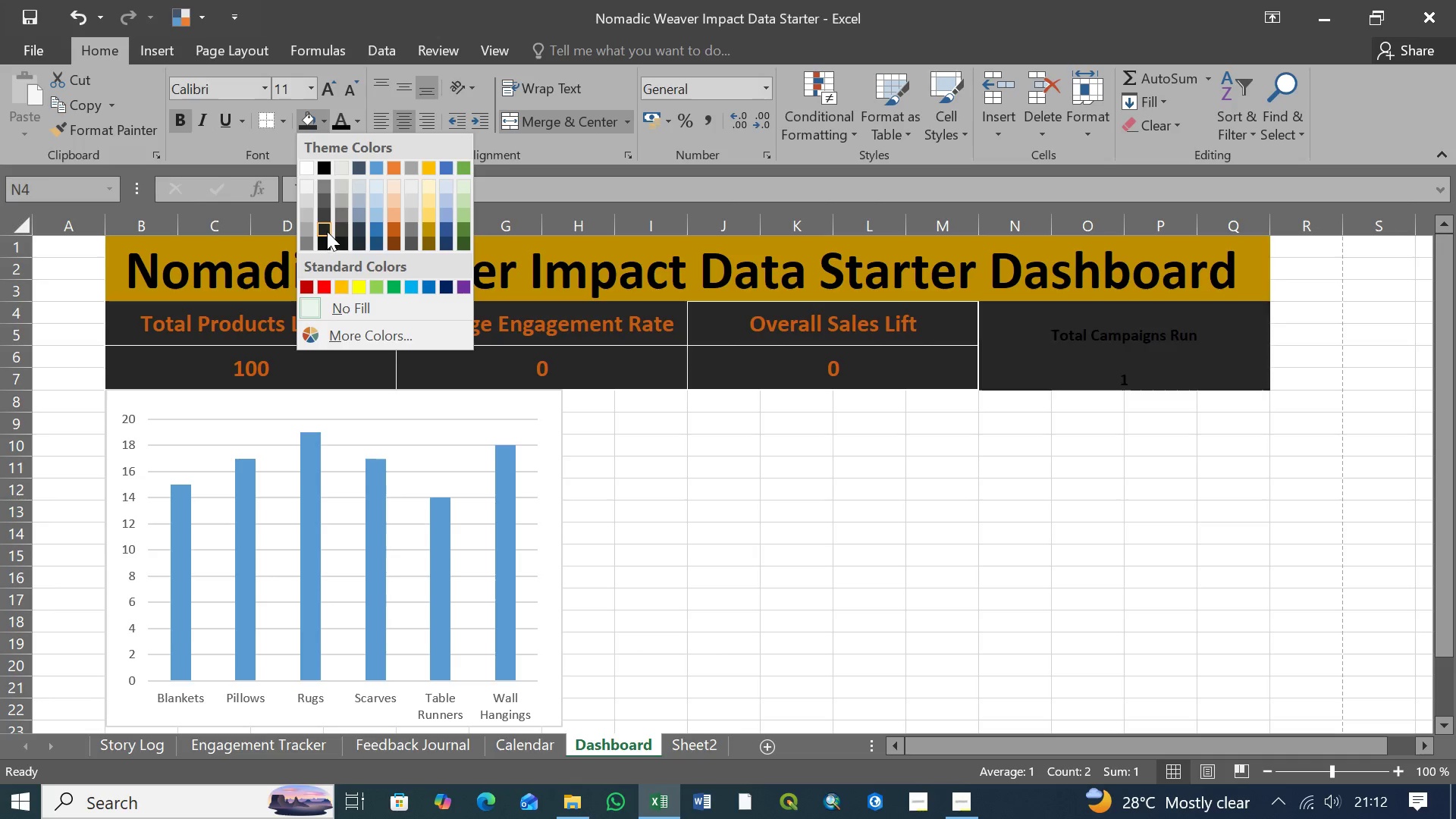 
left_click([327, 231])
 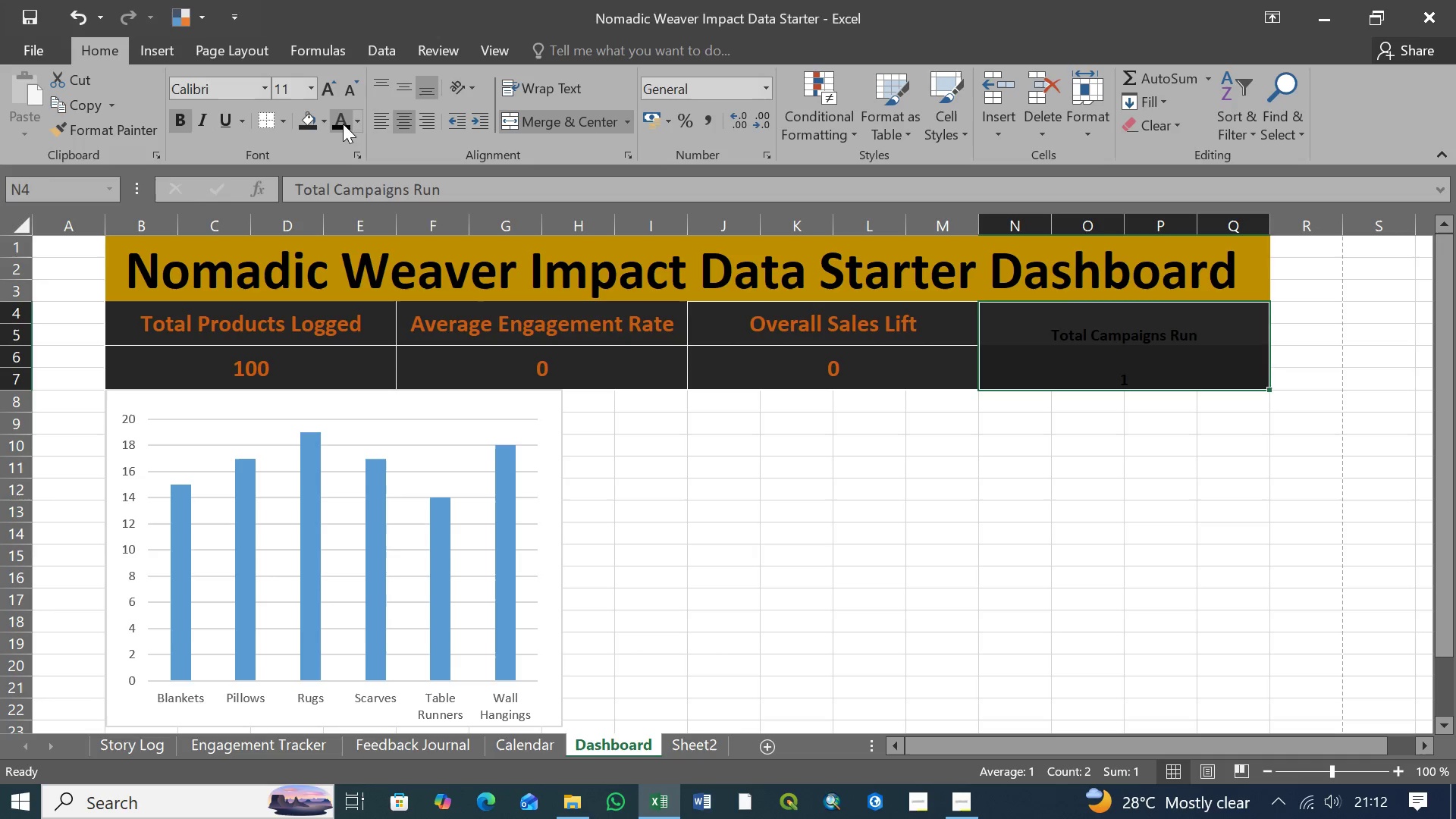 
left_click([359, 121])
 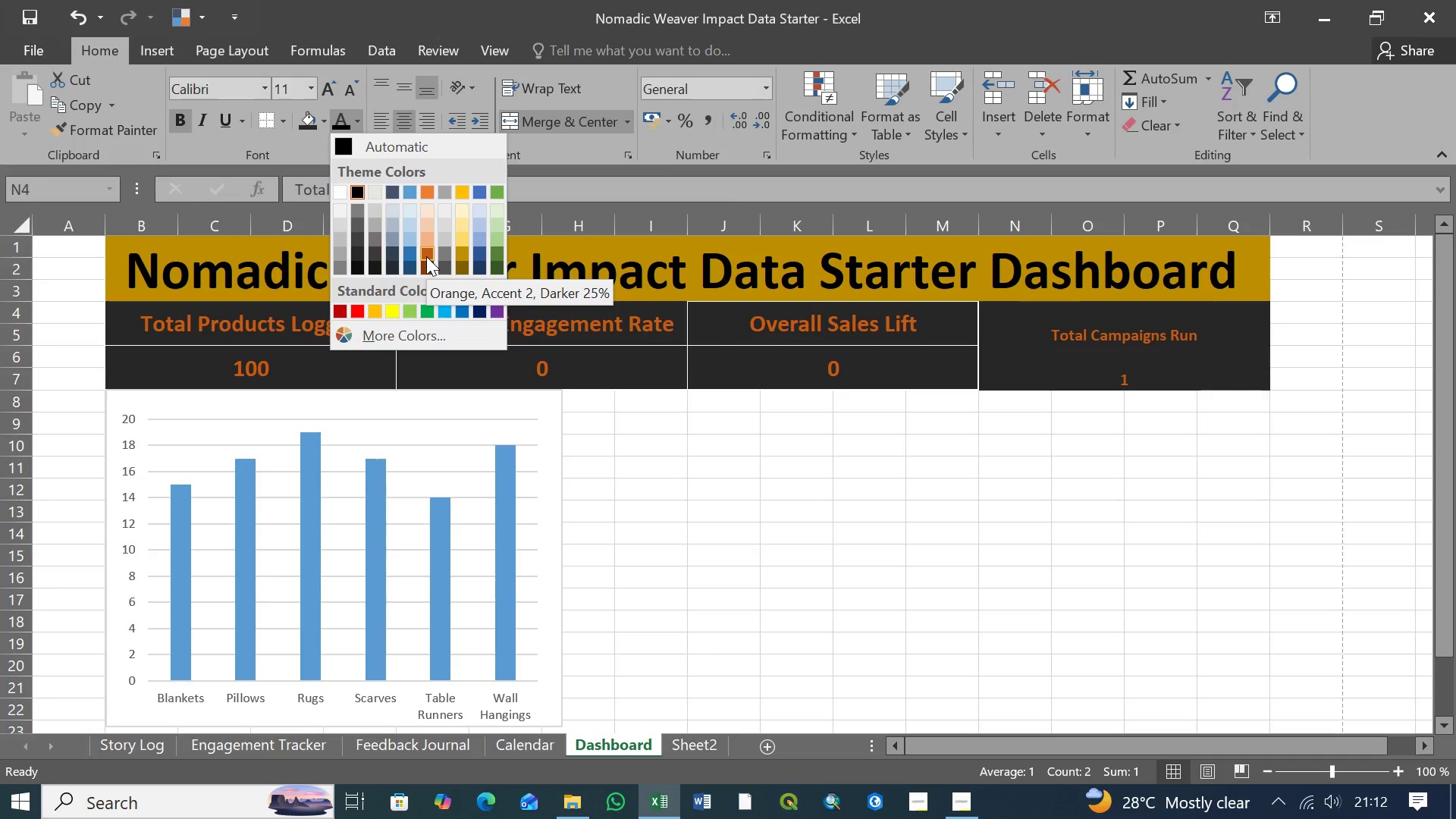 
left_click([426, 256])
 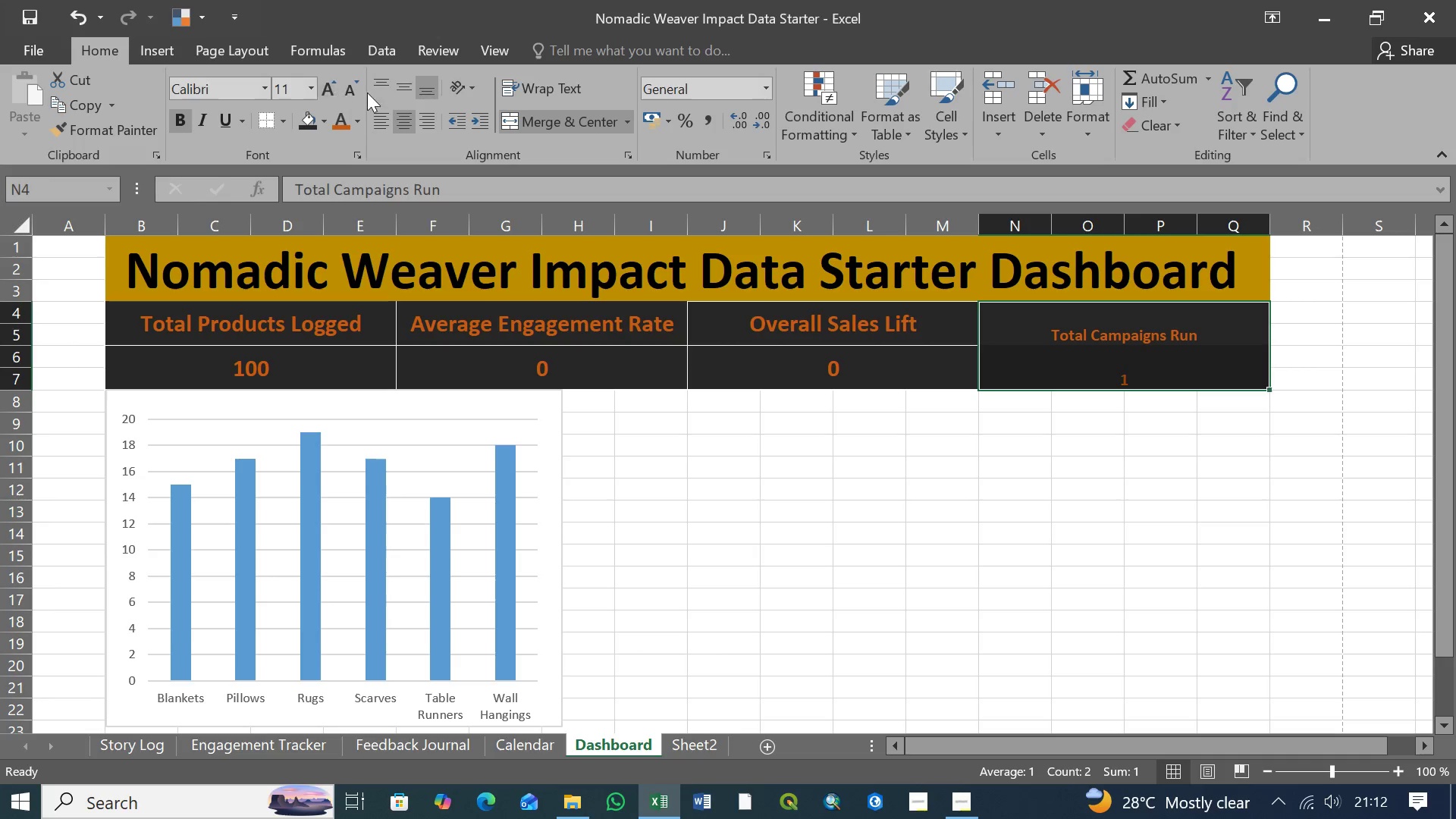 
left_click([406, 84])
 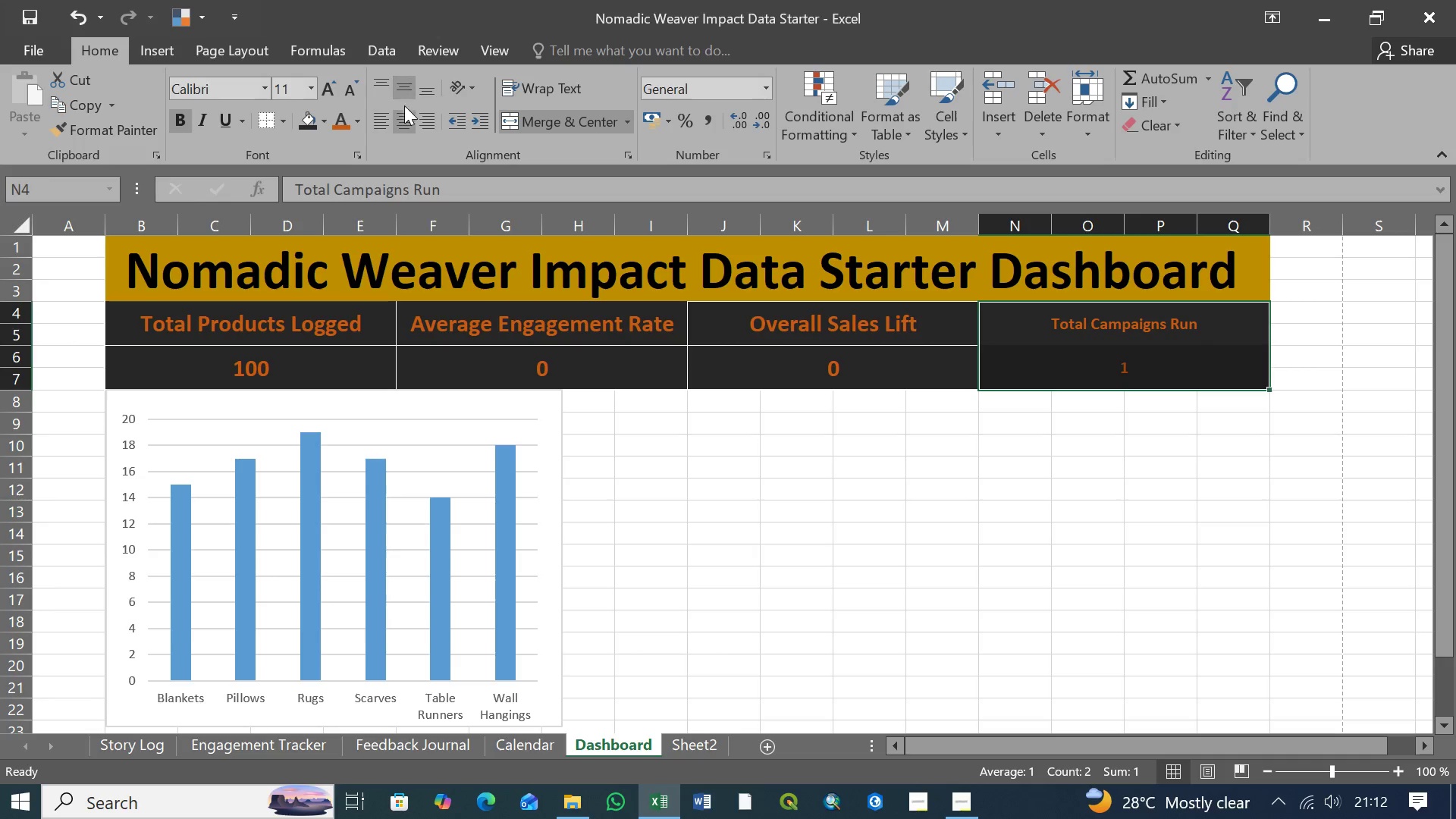 
mouse_move([406, 139])
 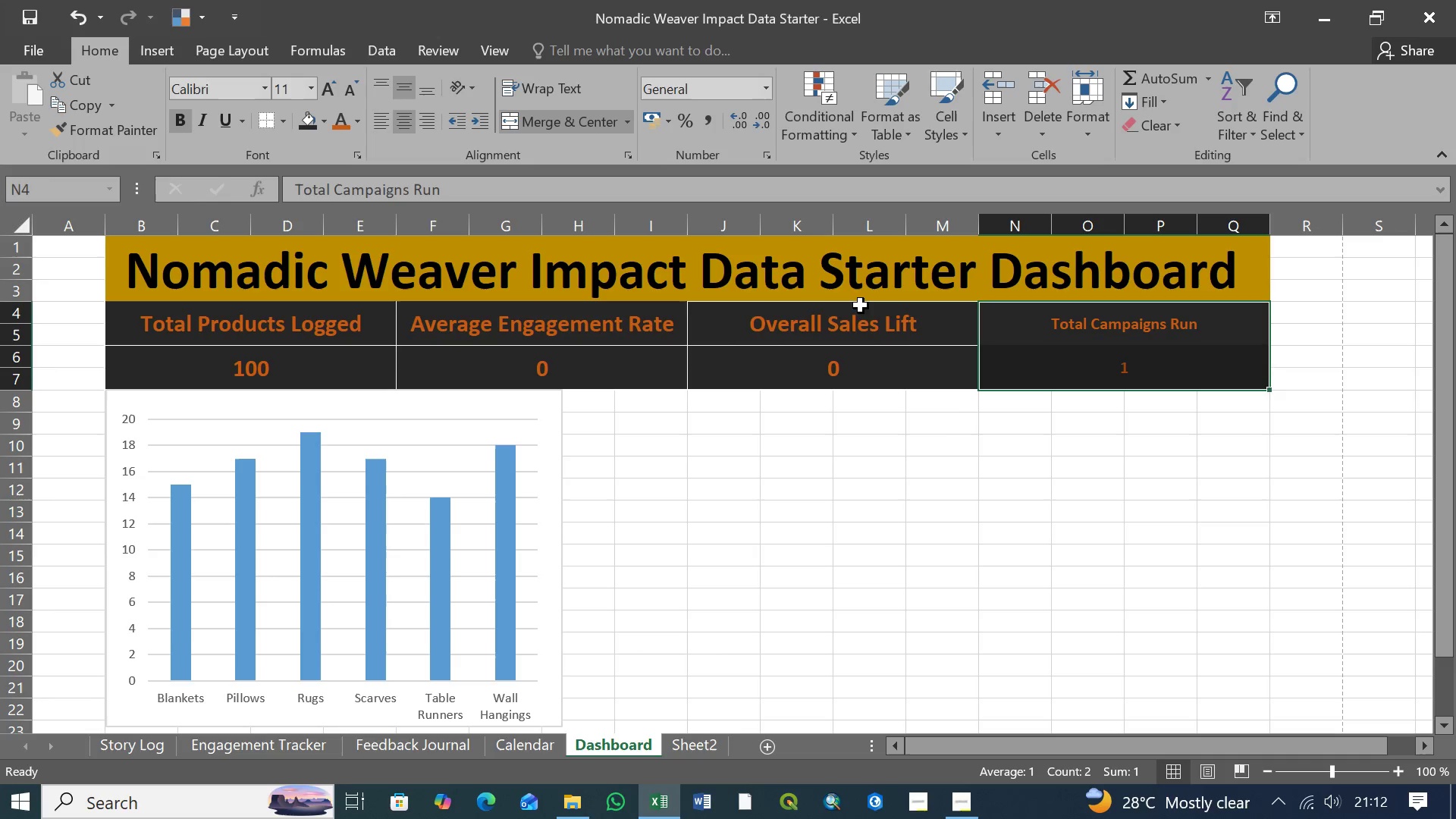 
left_click([856, 331])
 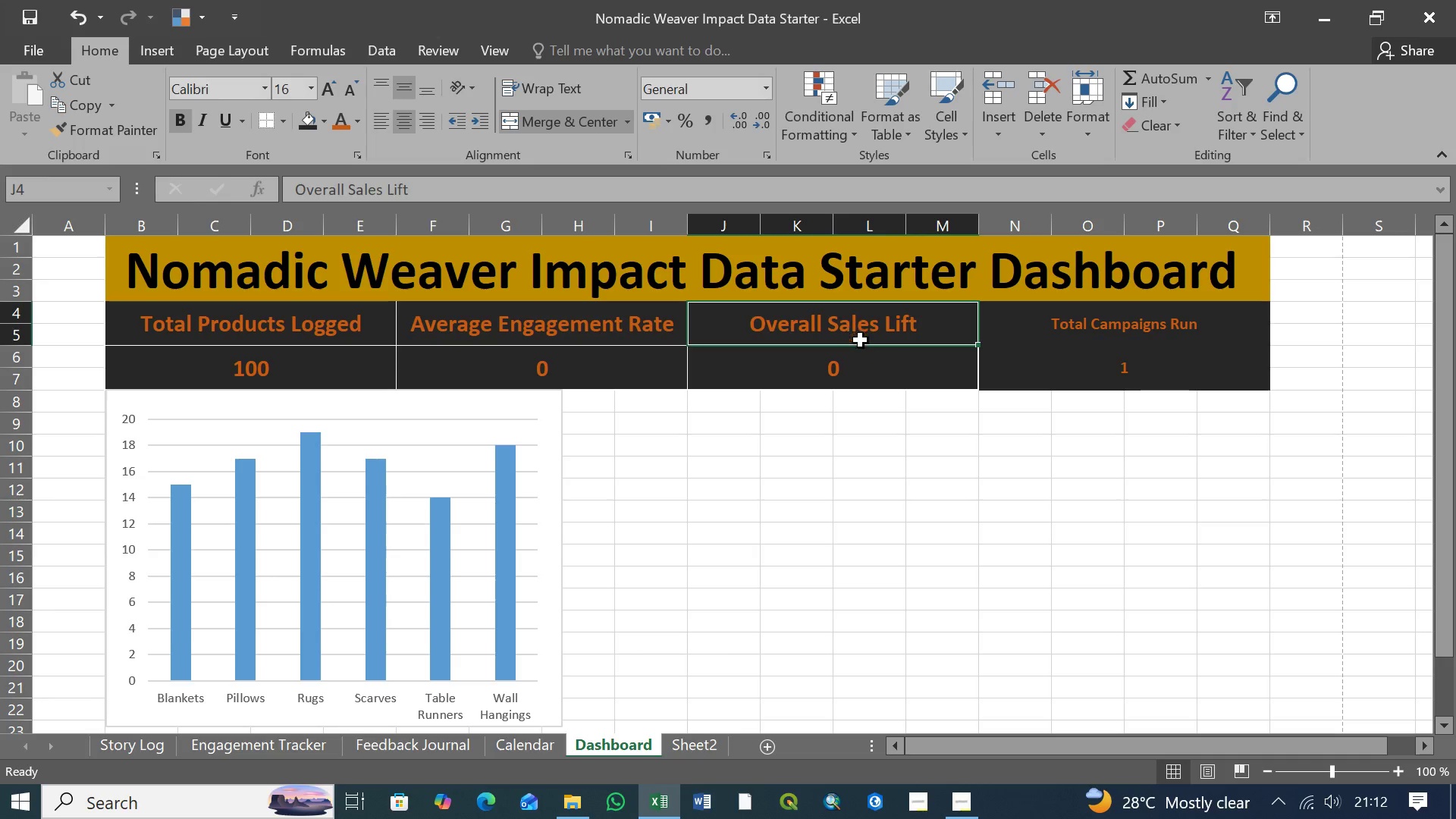 
left_click([858, 362])
 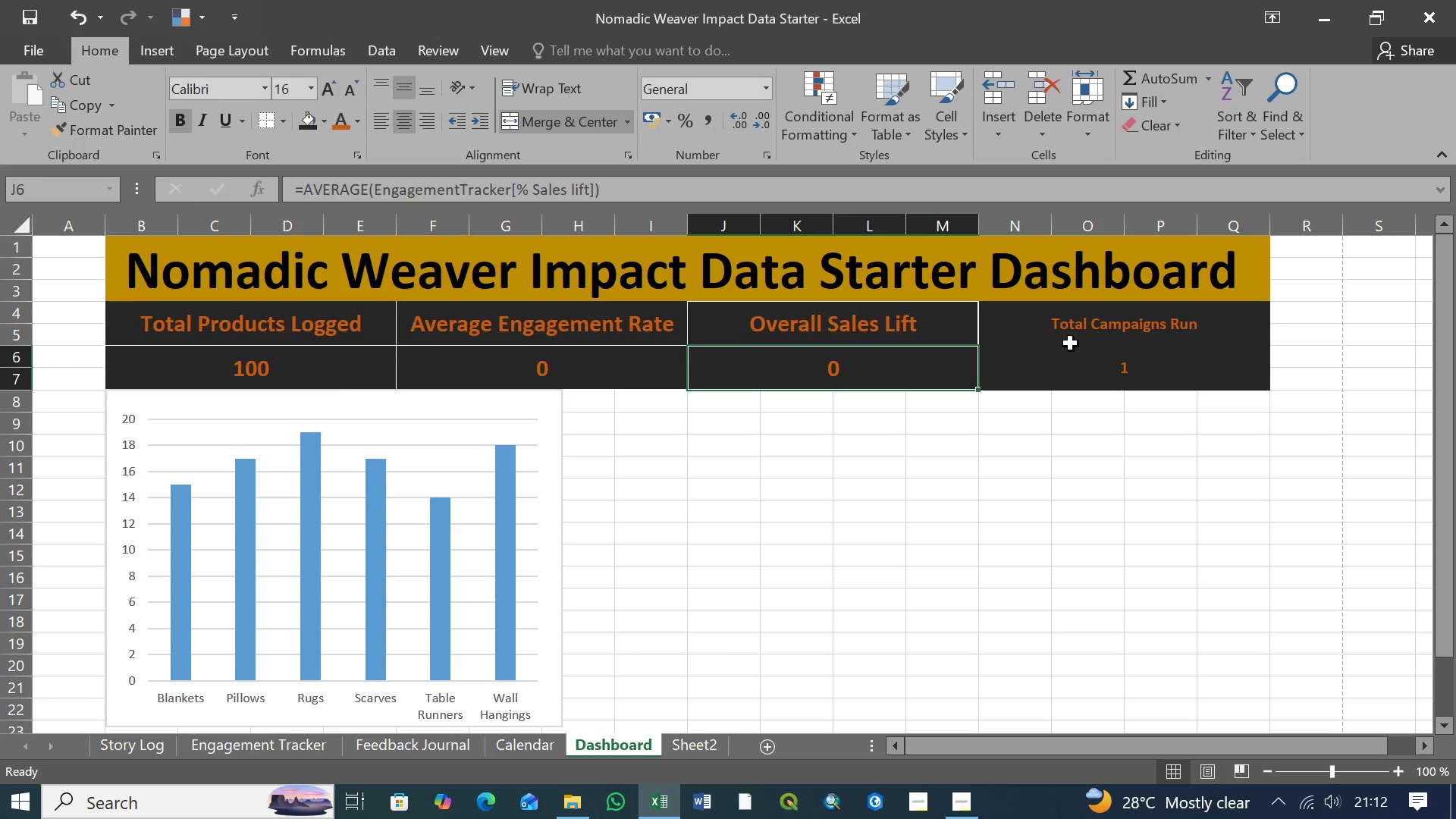 
left_click([1082, 335])
 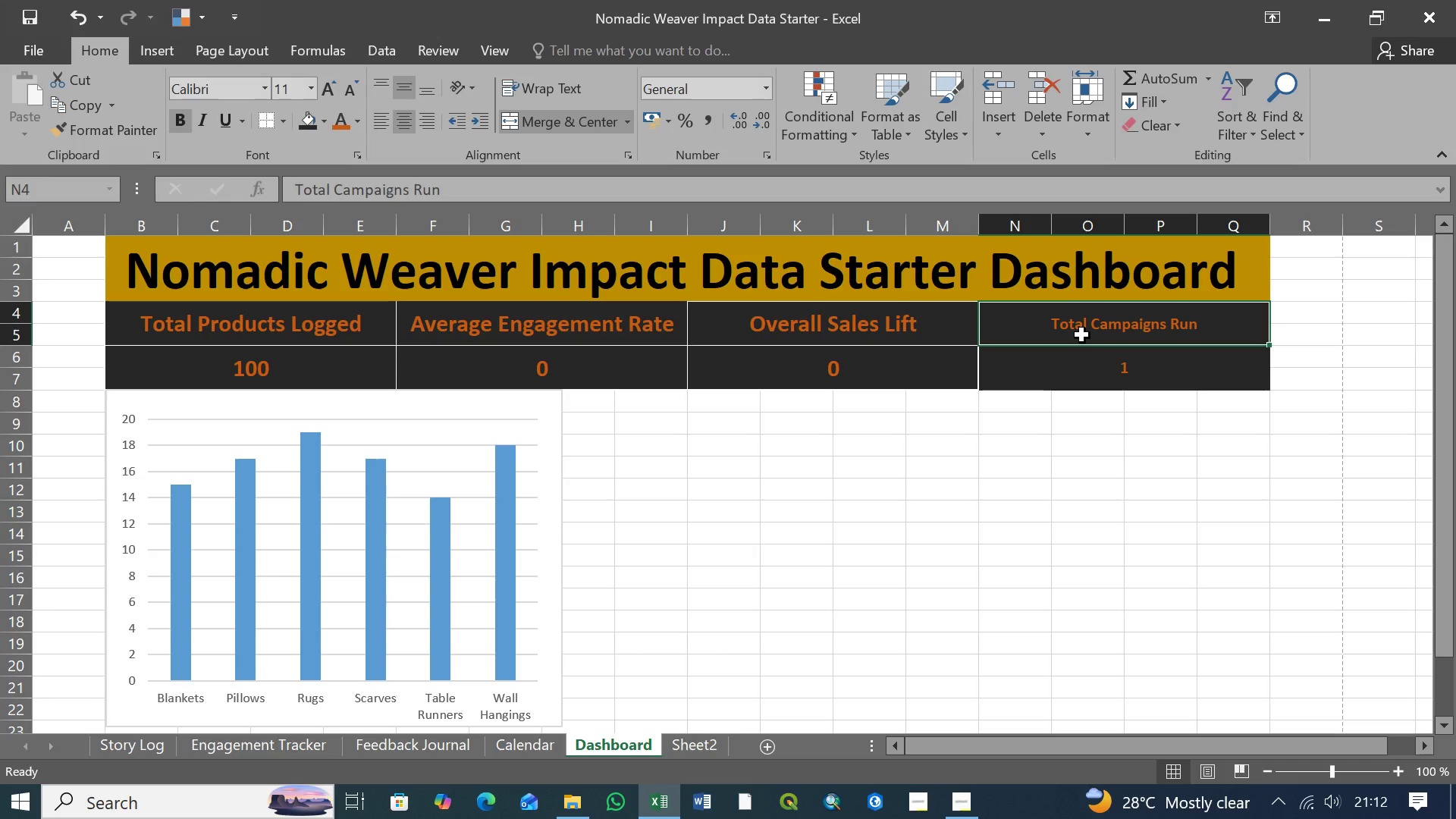 
hold_key(key=ShiftLeft, duration=0.69)
left_click([1111, 366])
 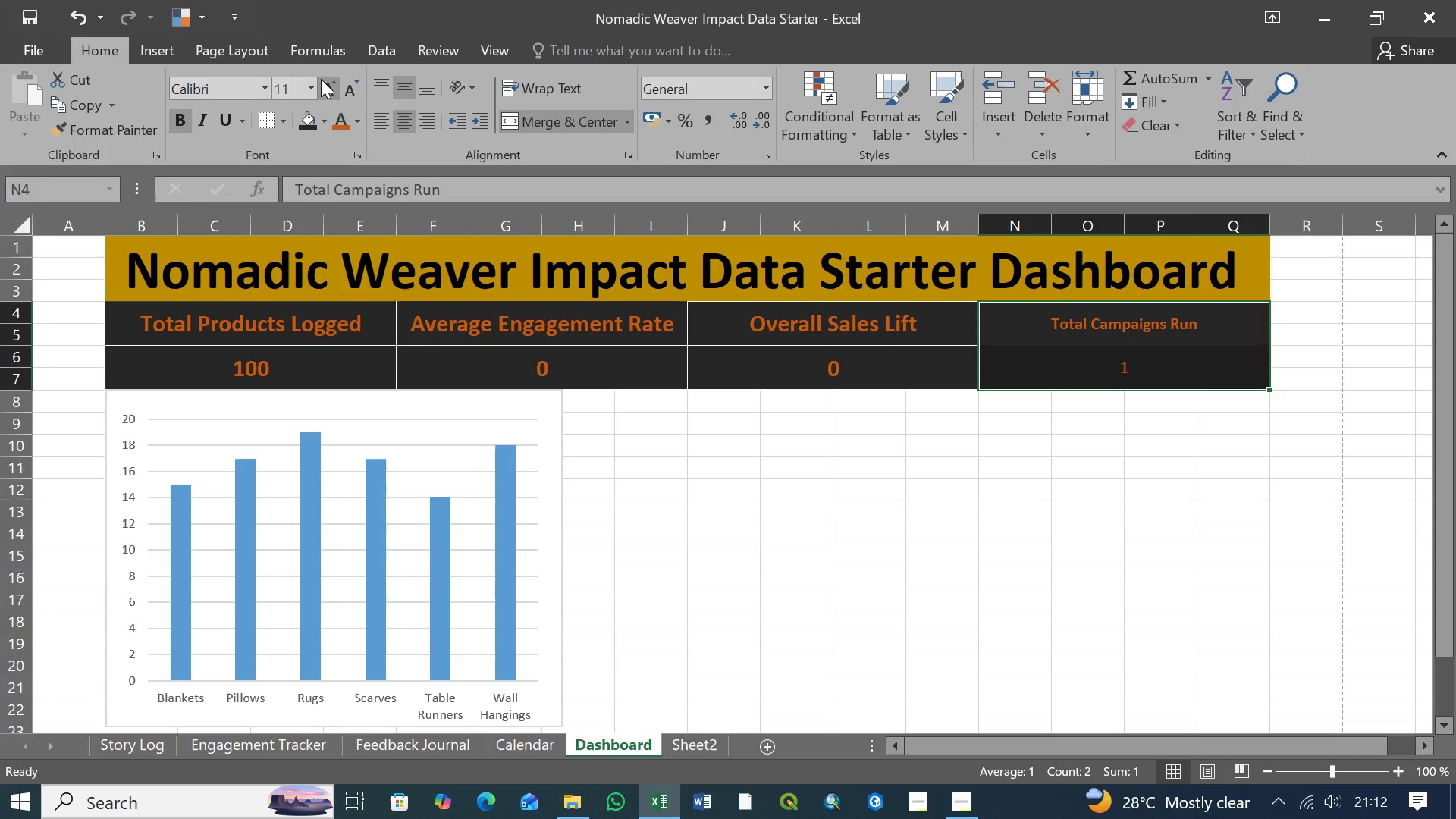 
left_click([314, 84])
 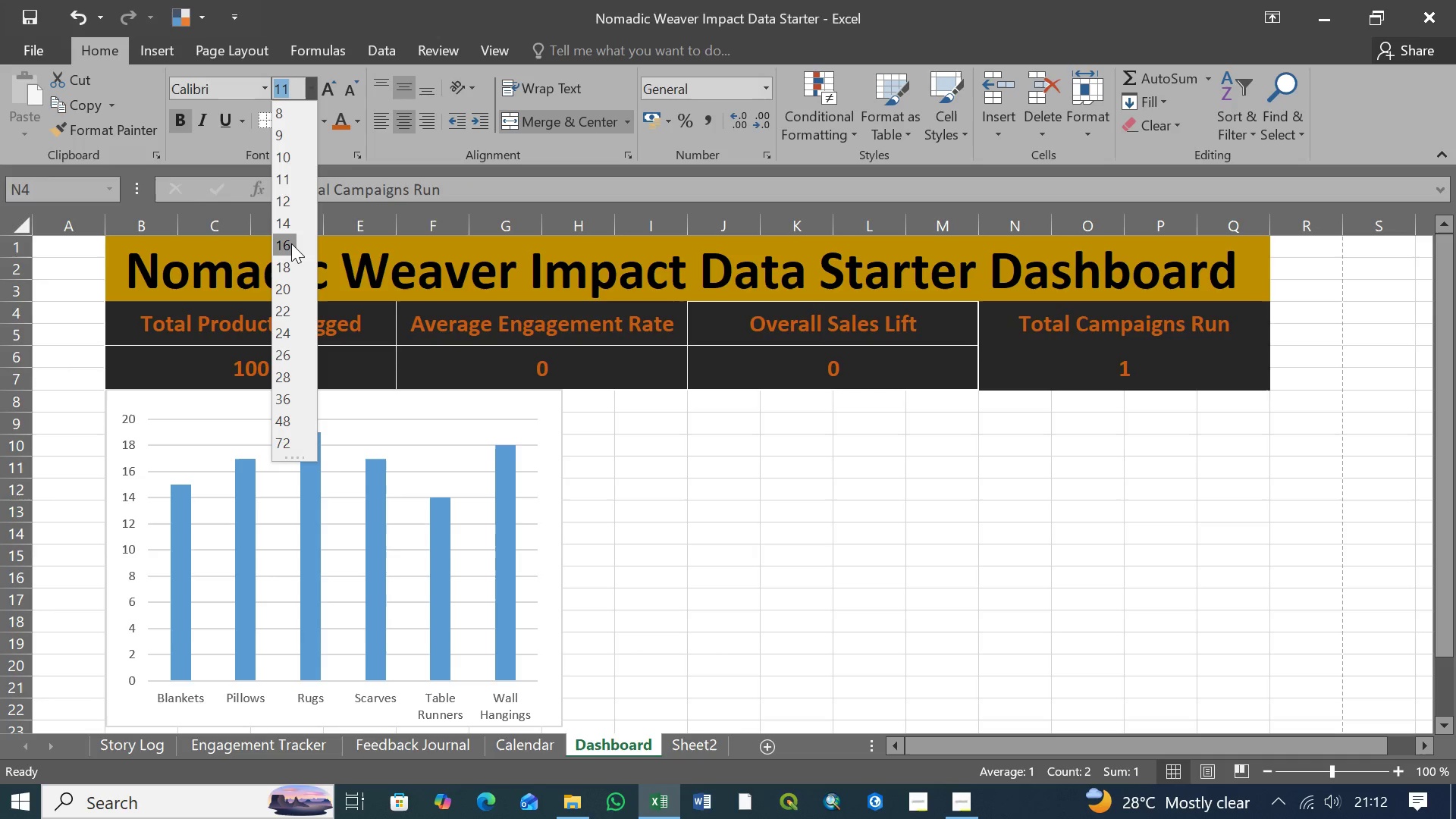 
left_click([291, 243])
 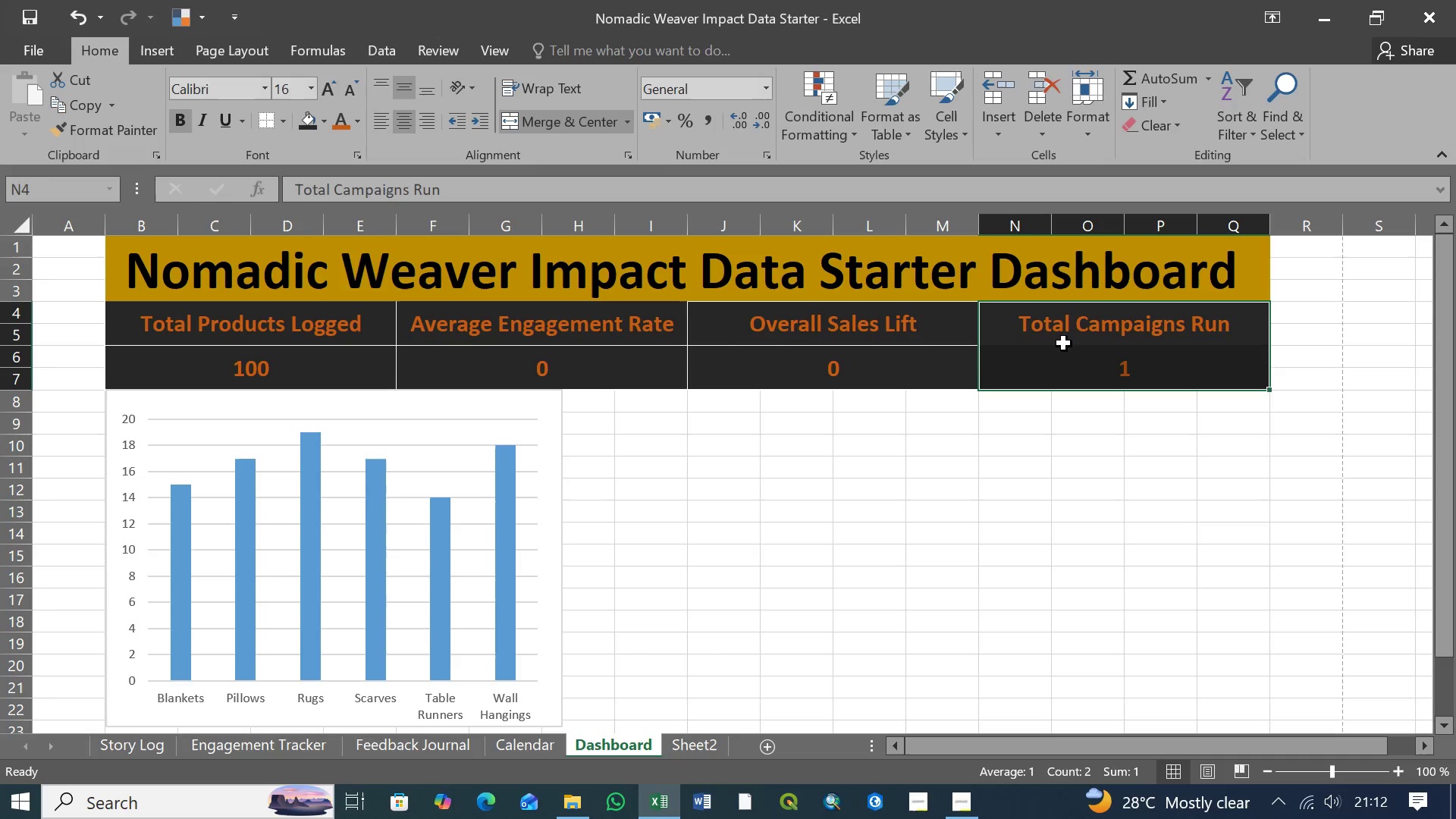 
left_click([1073, 350])
 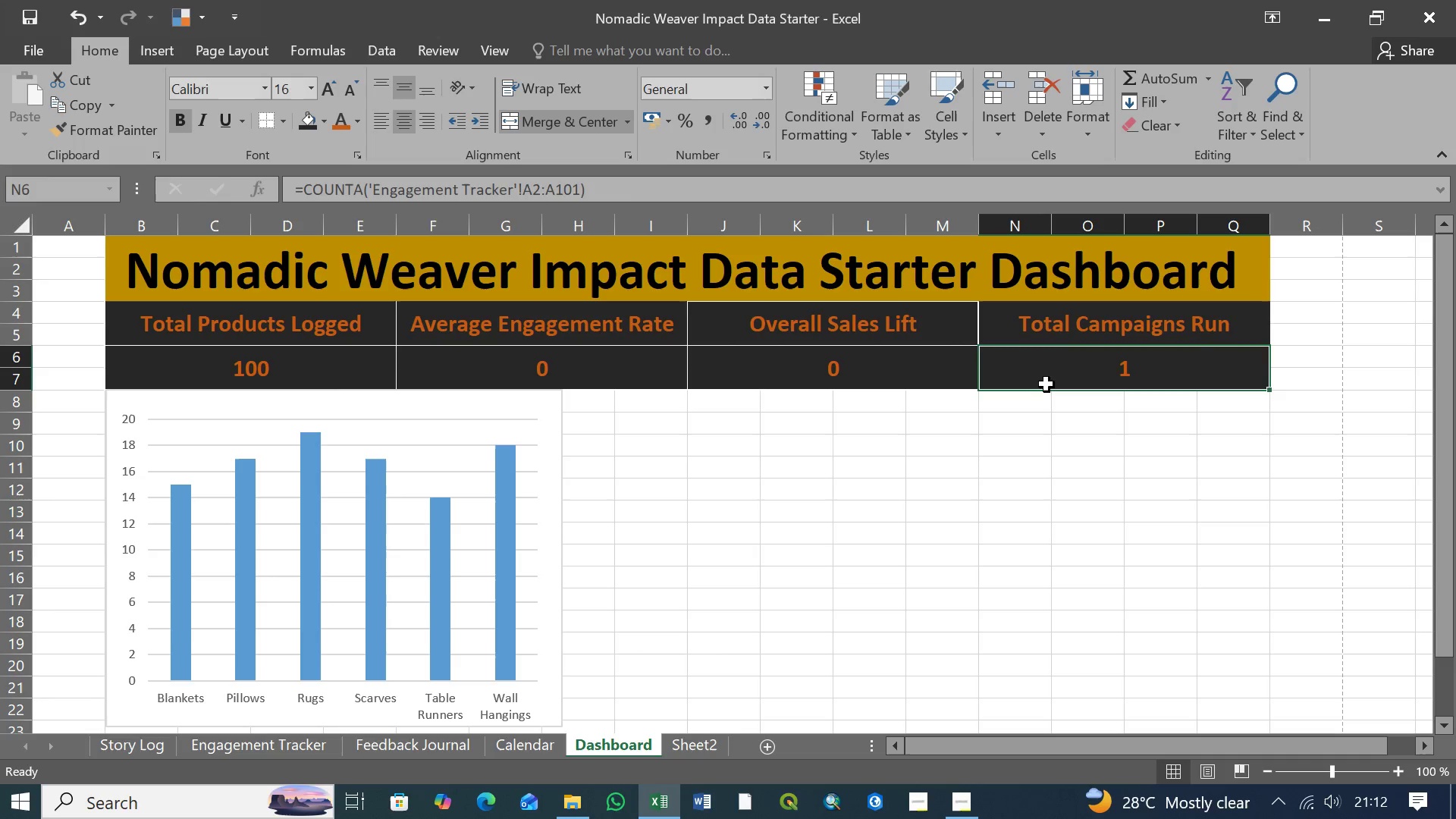 
double_click([1047, 422])
 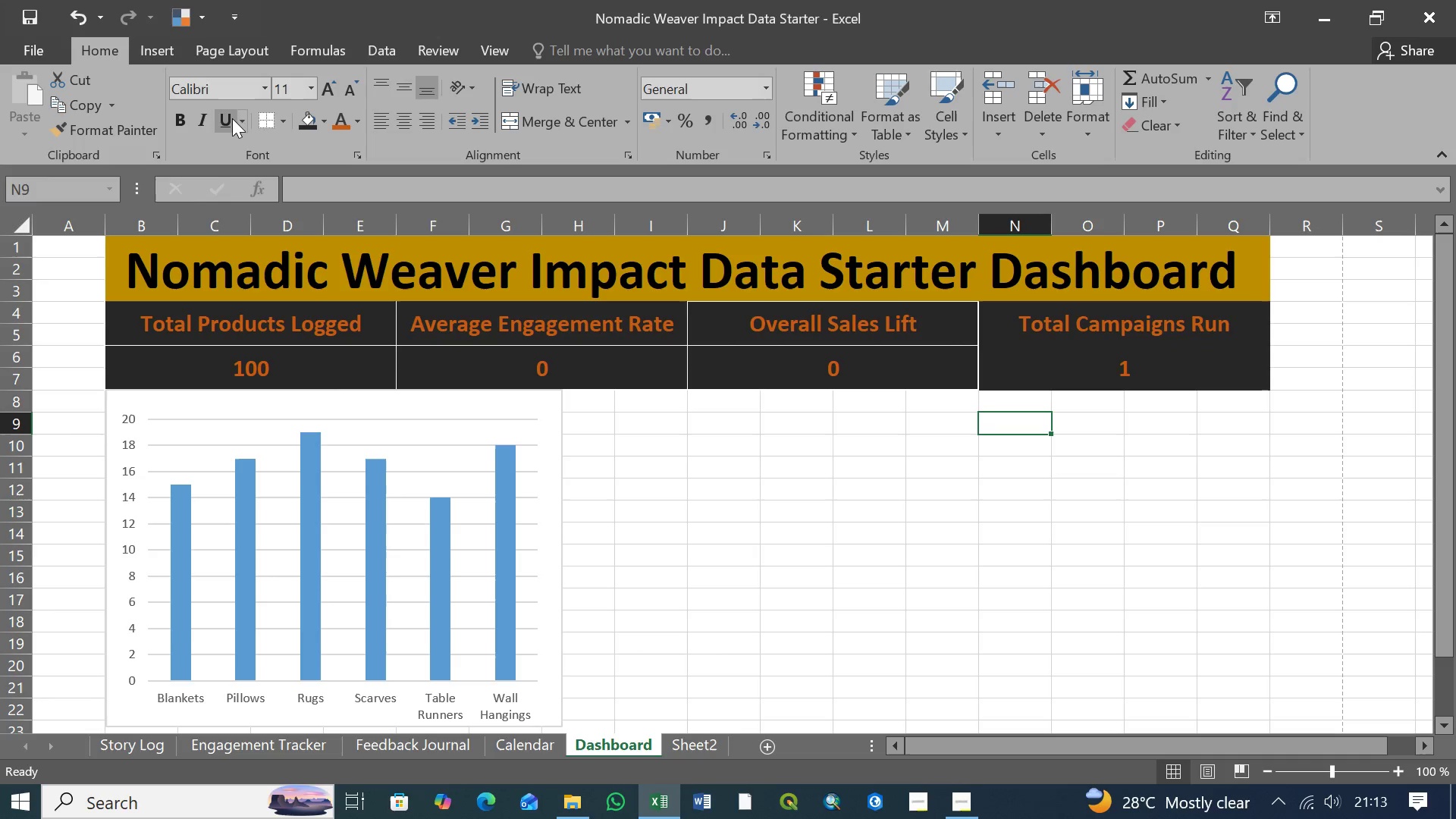 
left_click([287, 120])
 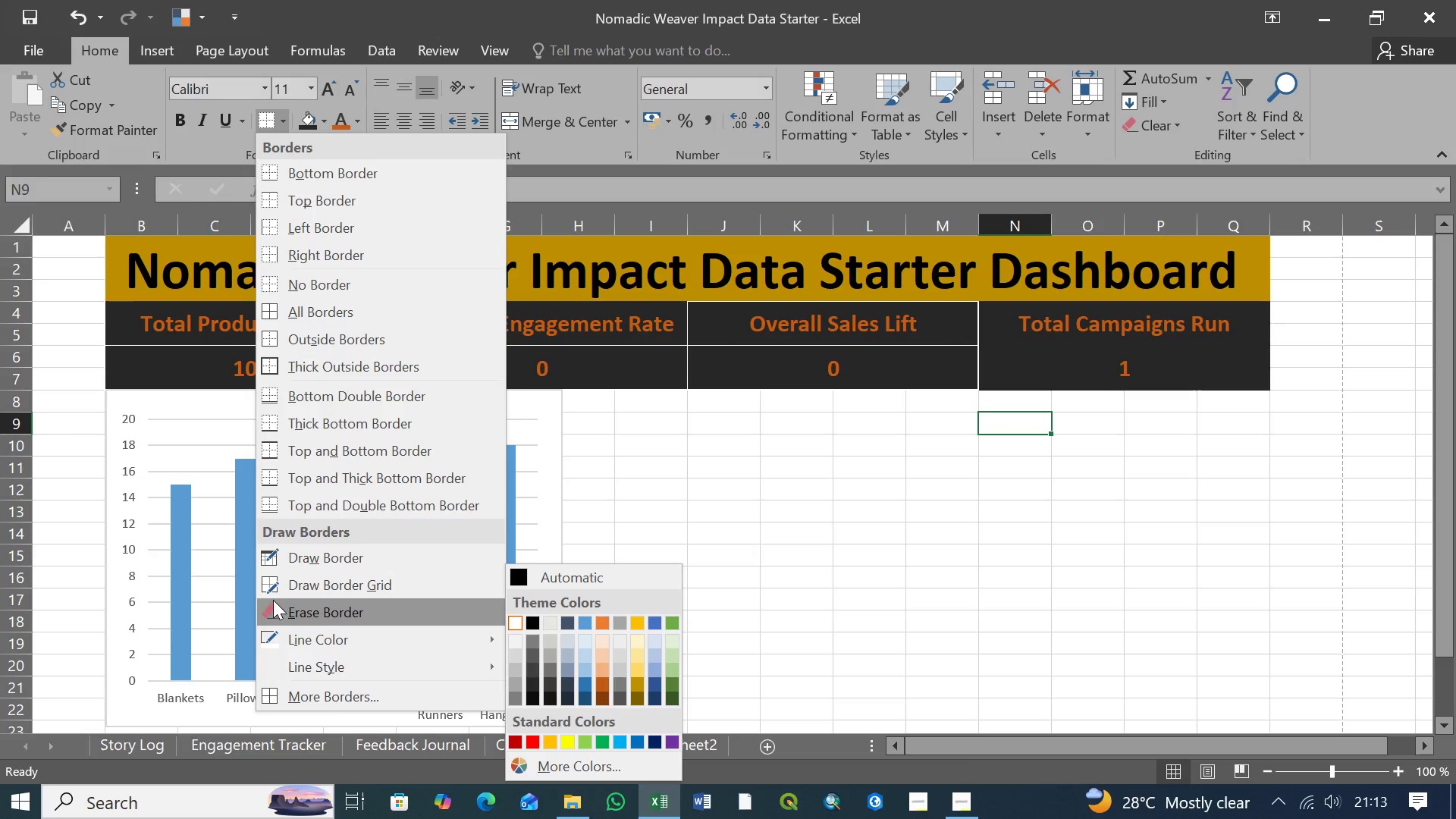 
left_click([277, 587])
 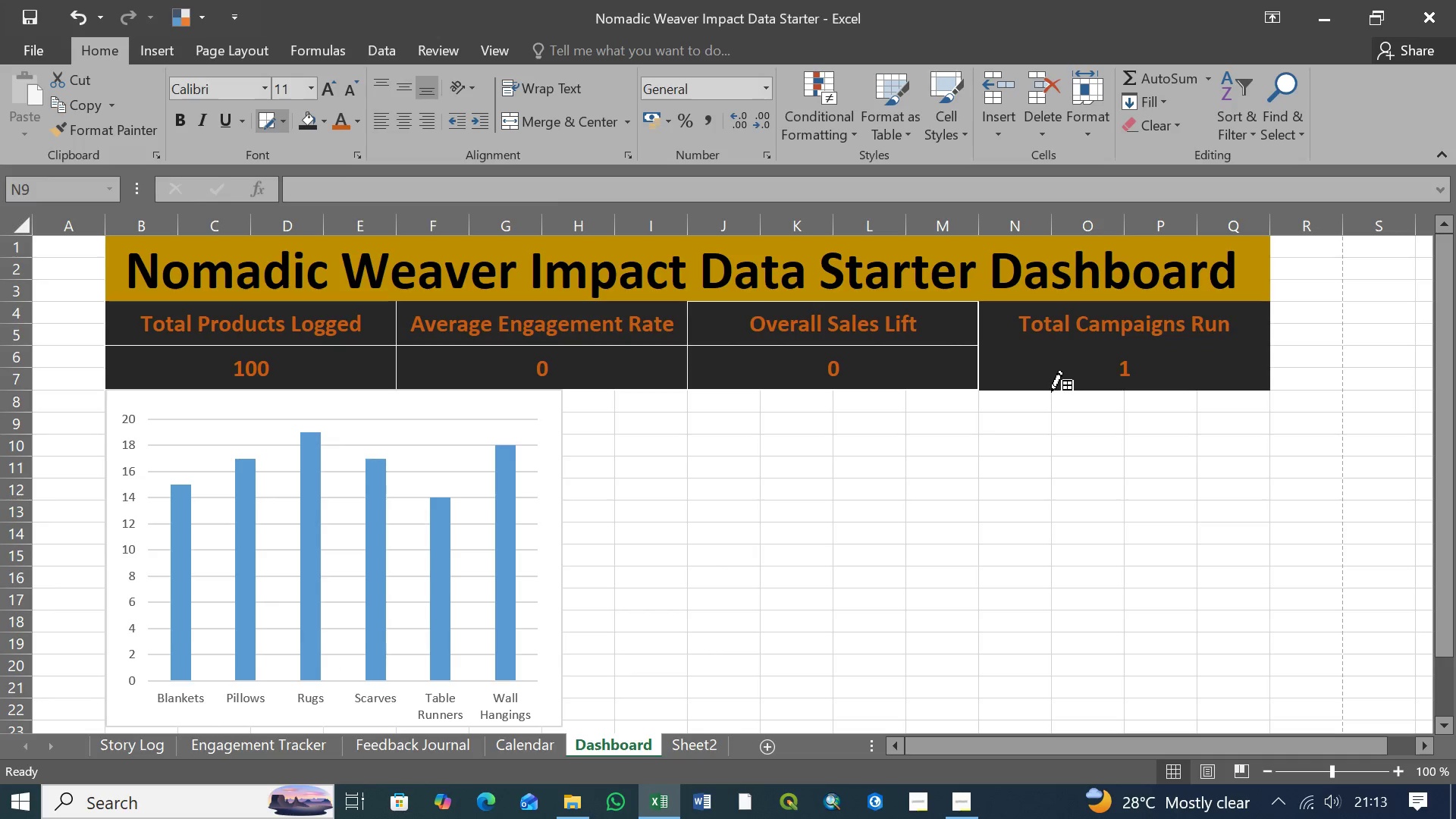 
left_click([1051, 390])
 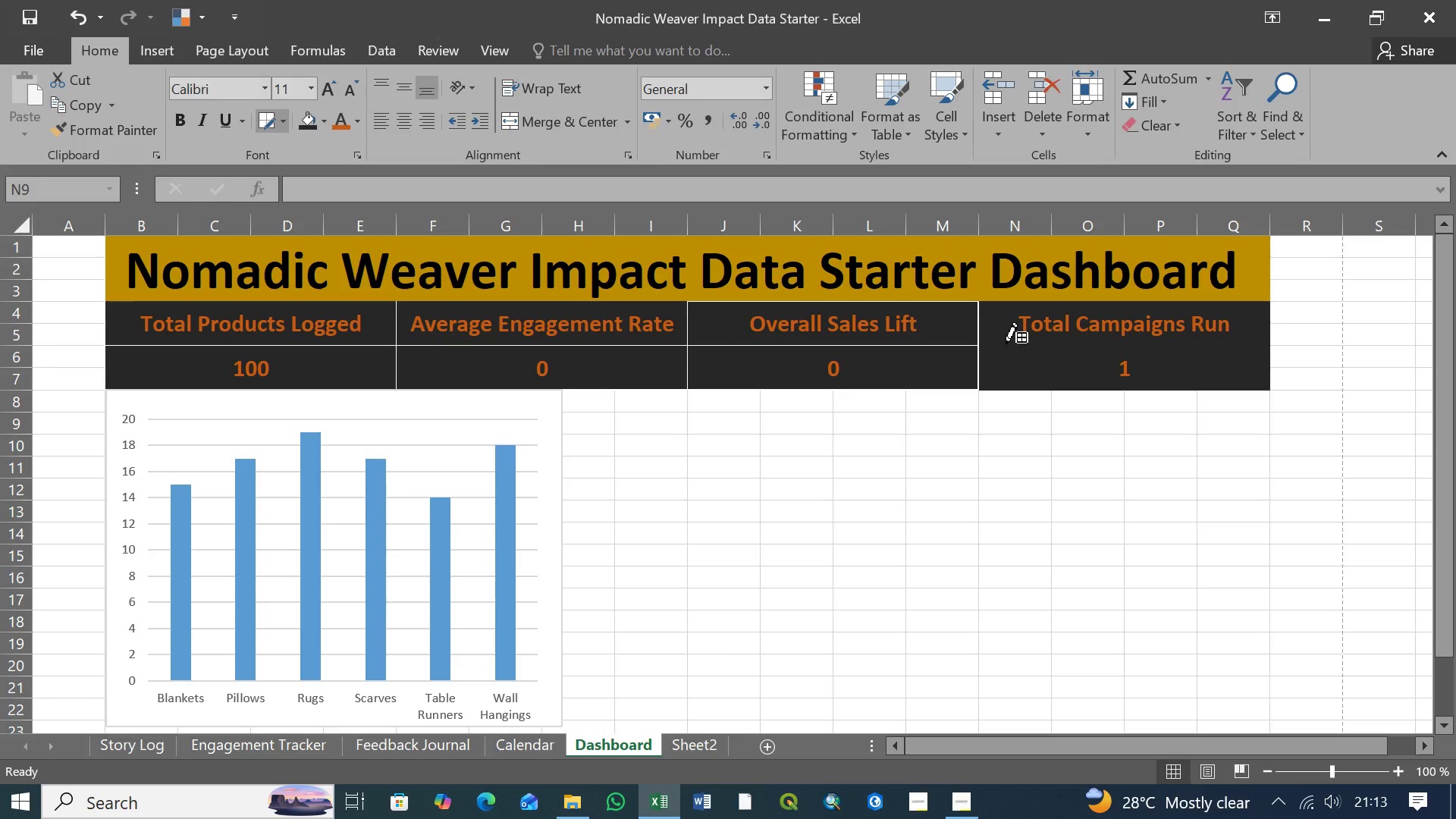 
left_click([1006, 346])
 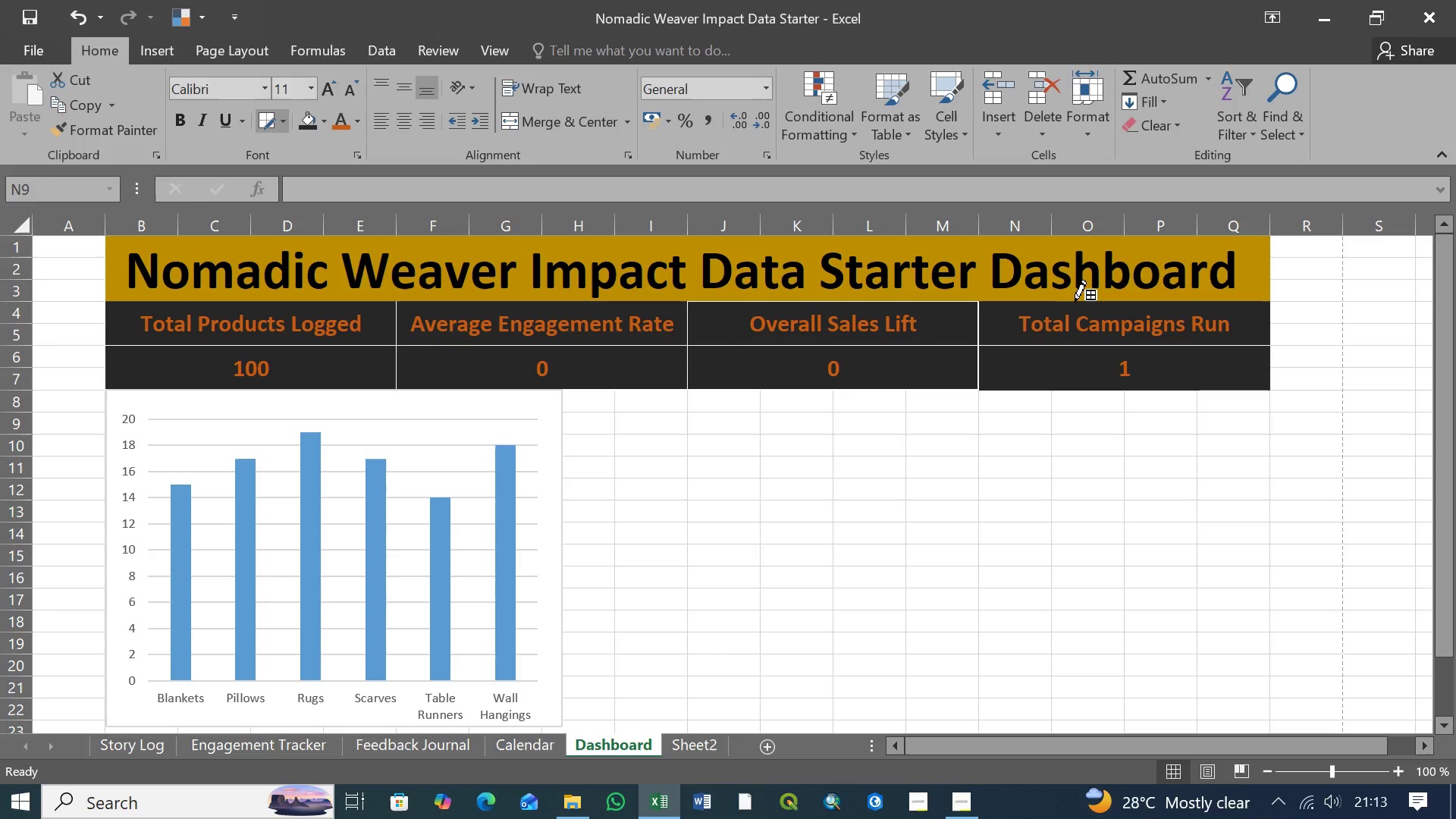 
left_click([1076, 302])
 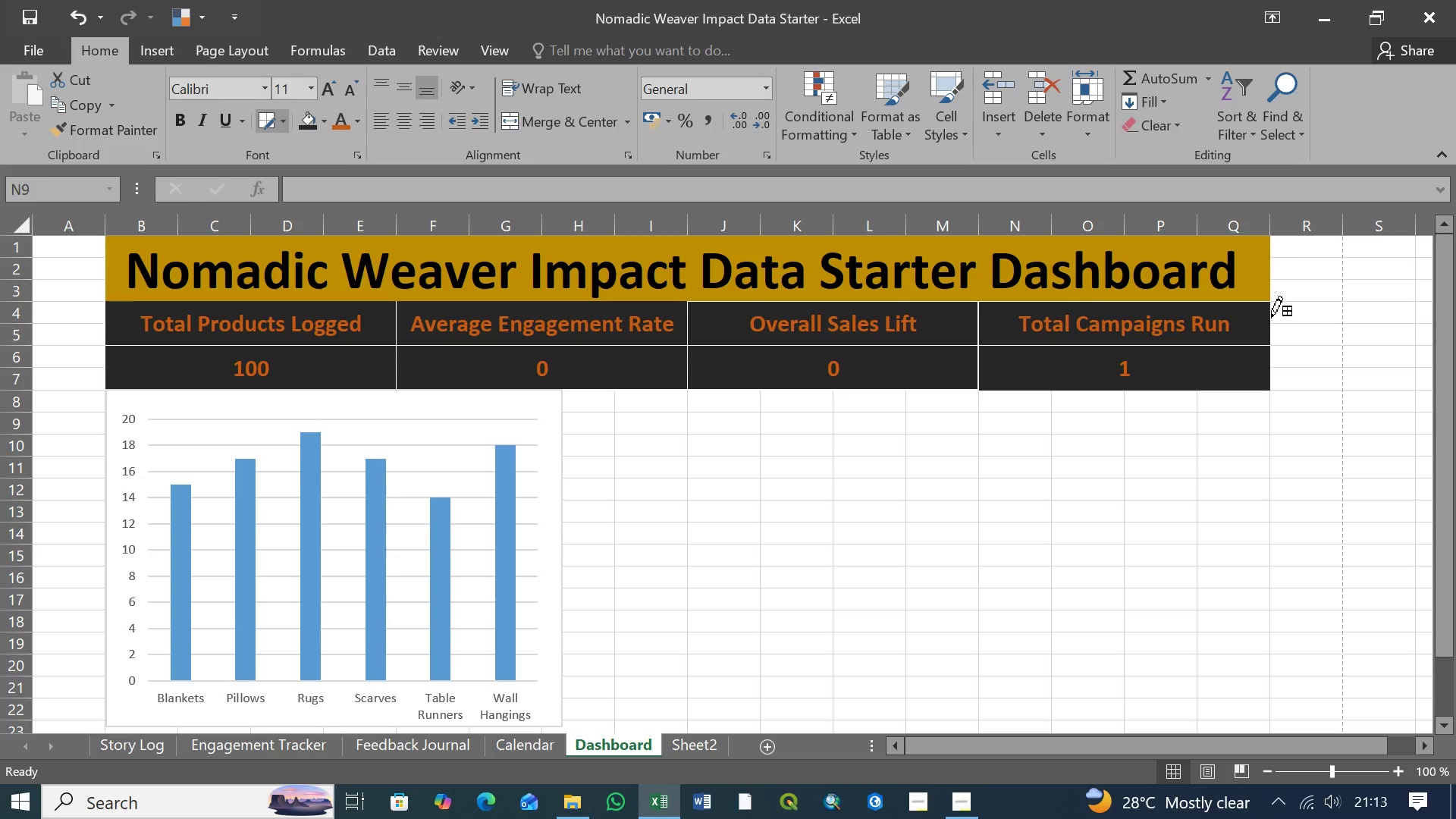 
wait(6.58)
 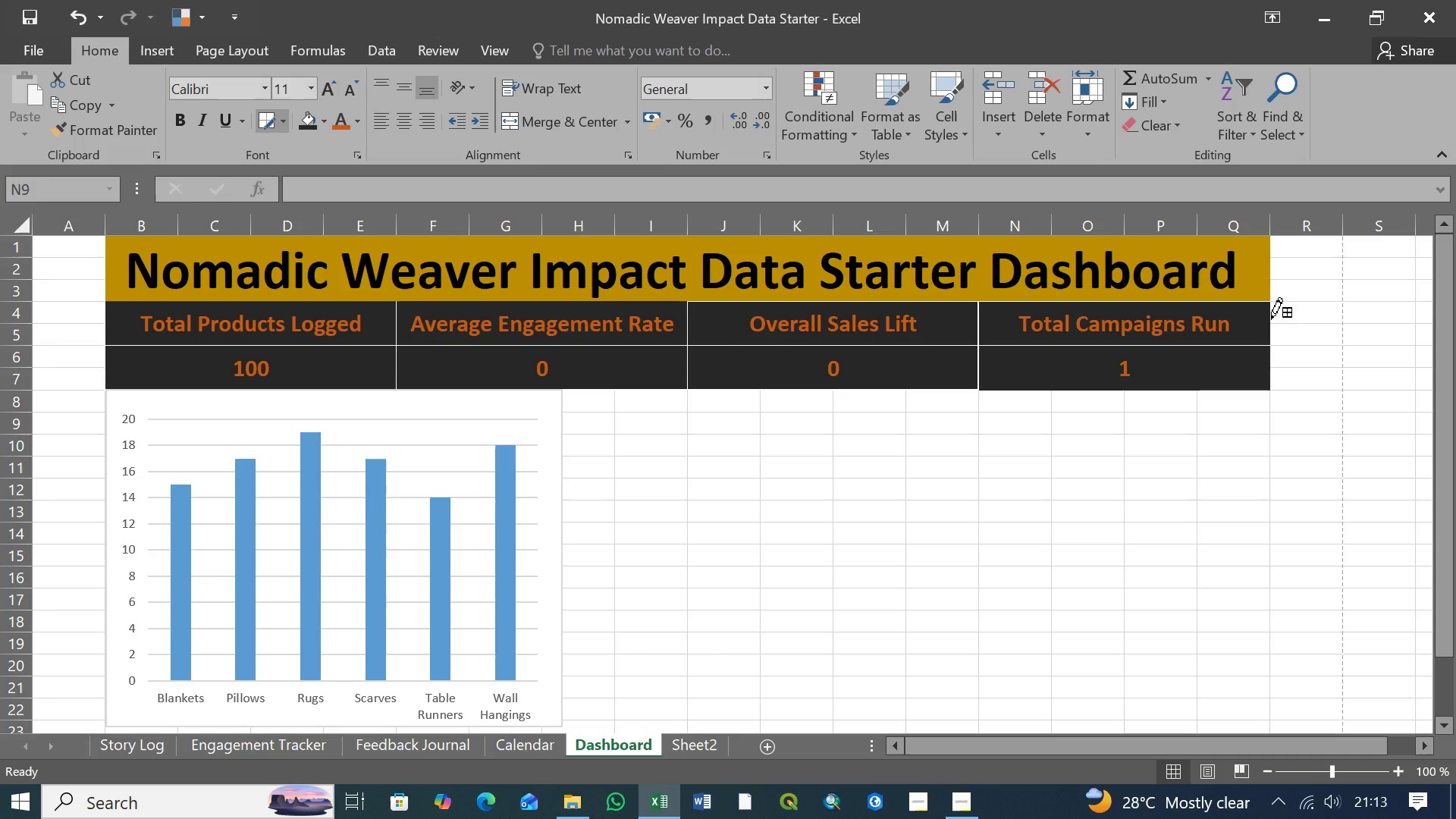 
left_click([1271, 318])
 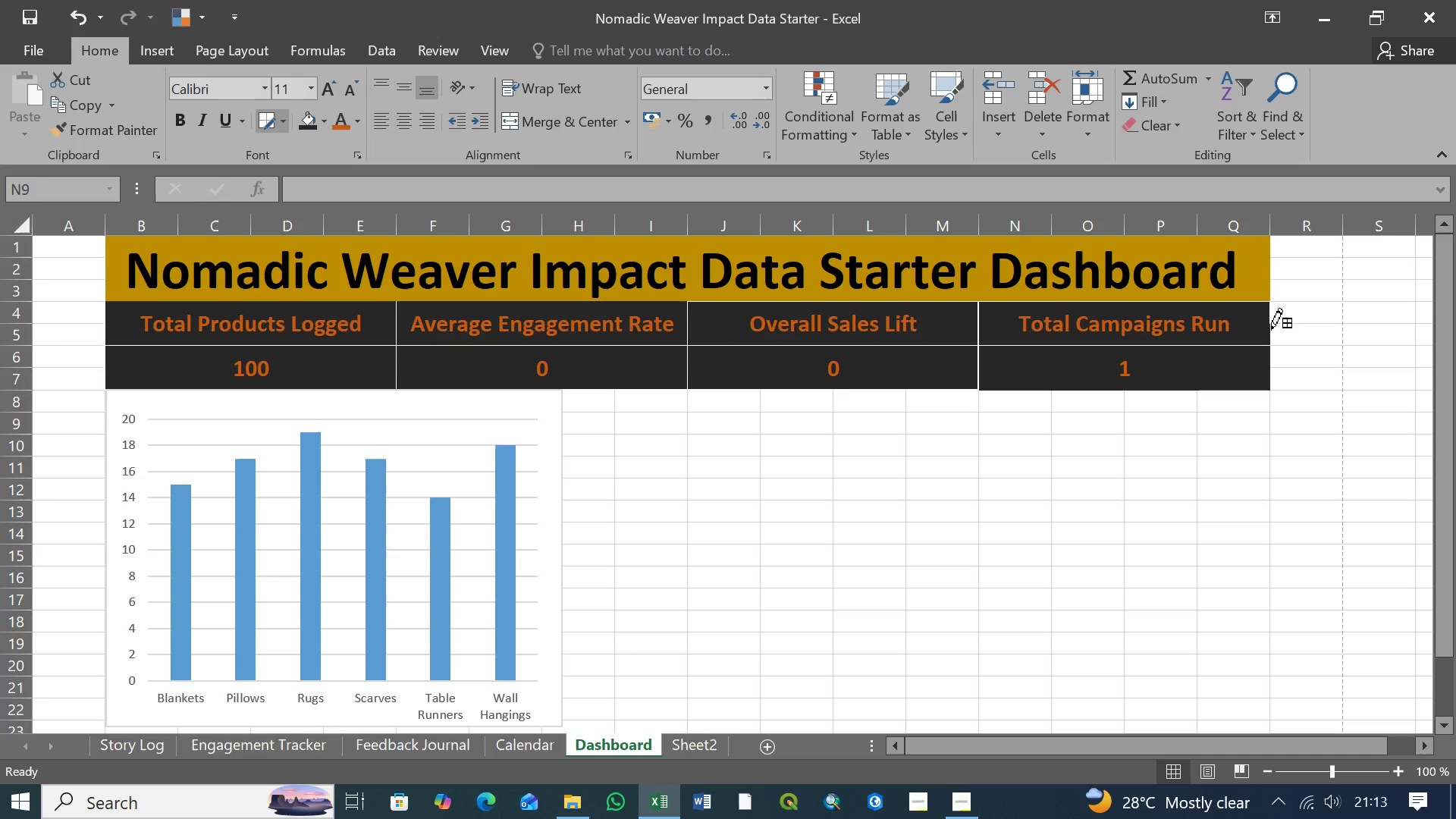 
left_click([1271, 330])
 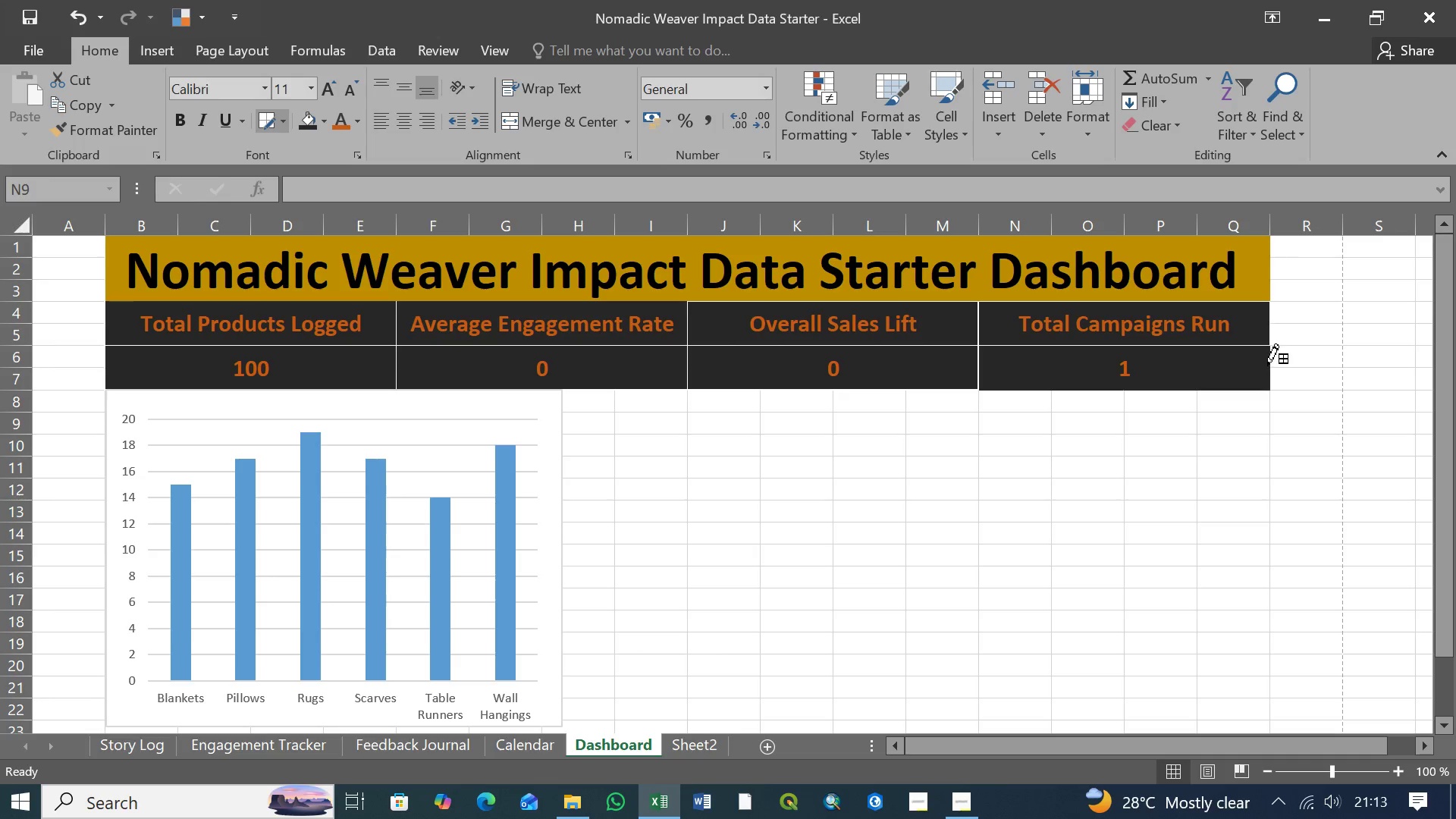 
left_click([1269, 362])
 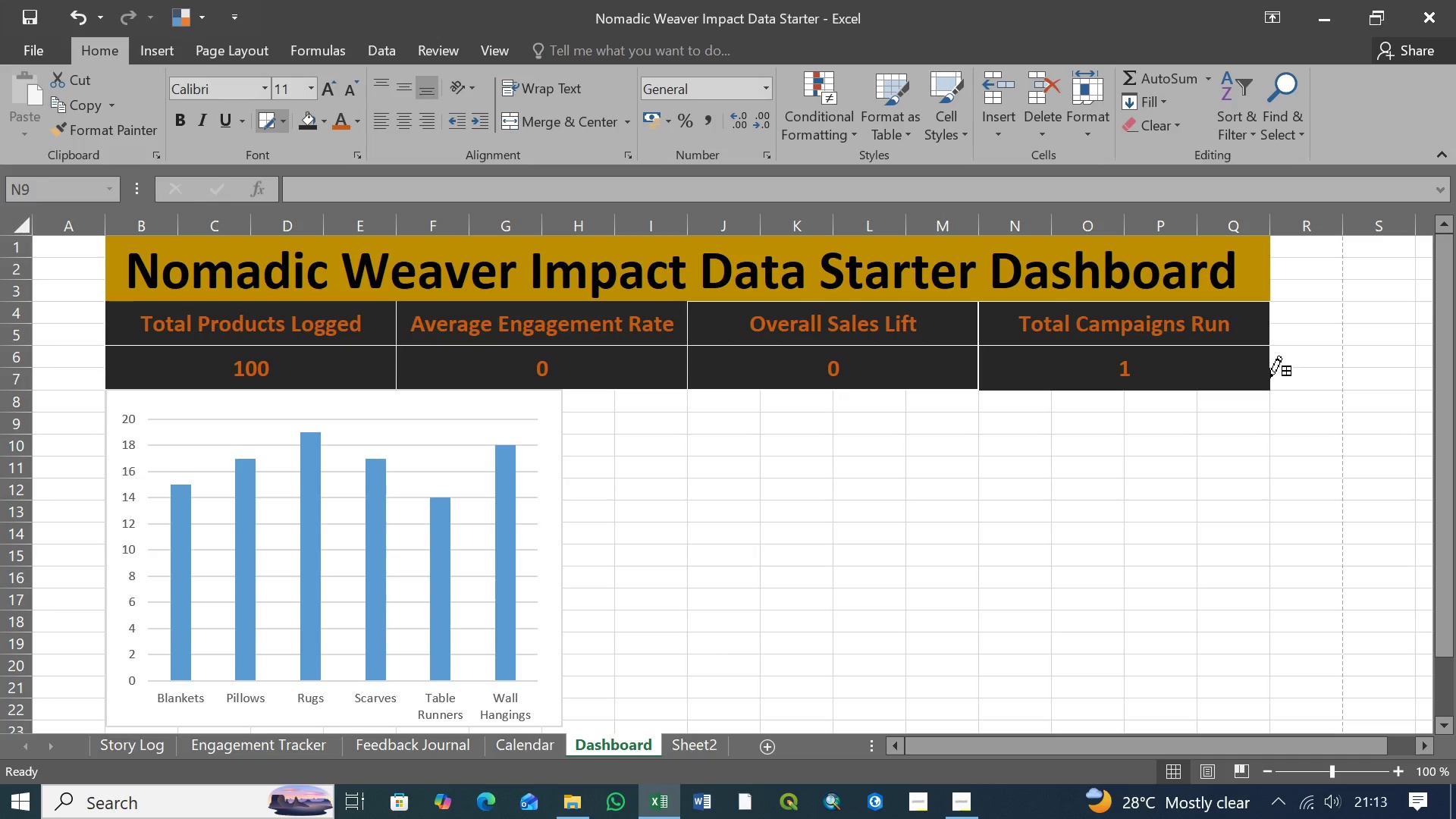 
left_click([1270, 378])
 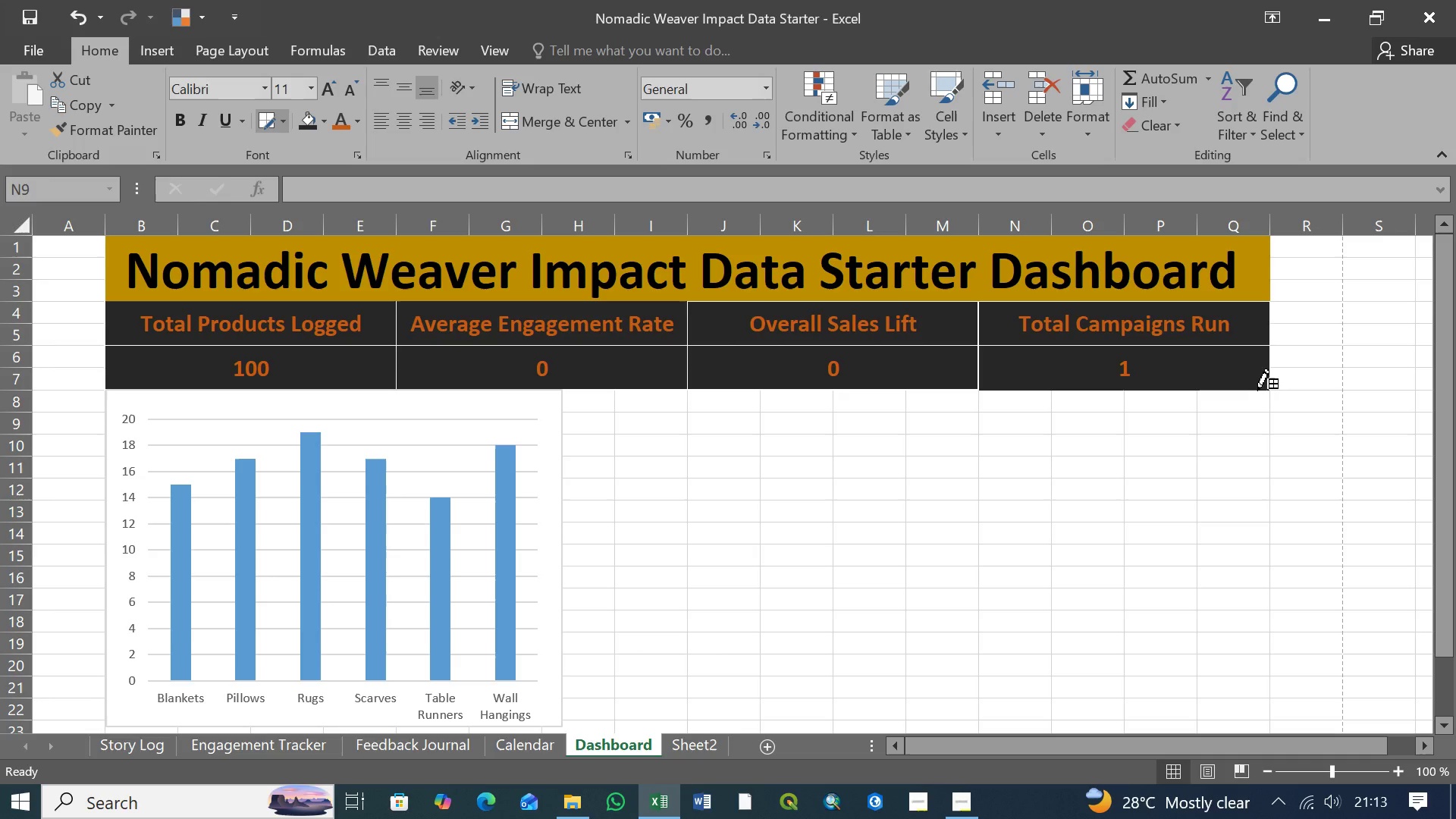 
left_click([1257, 391])
 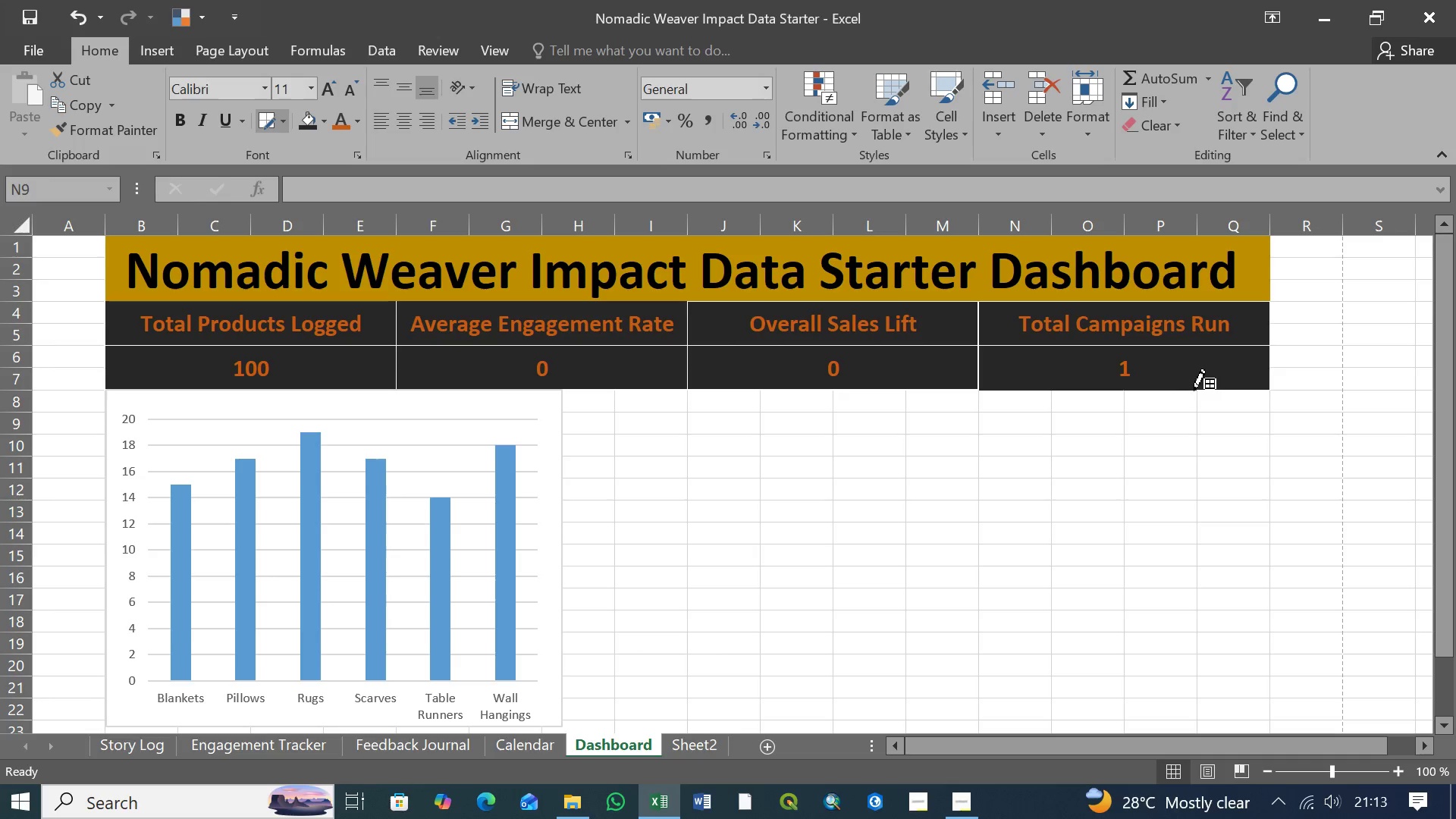 
left_click([1188, 391])
 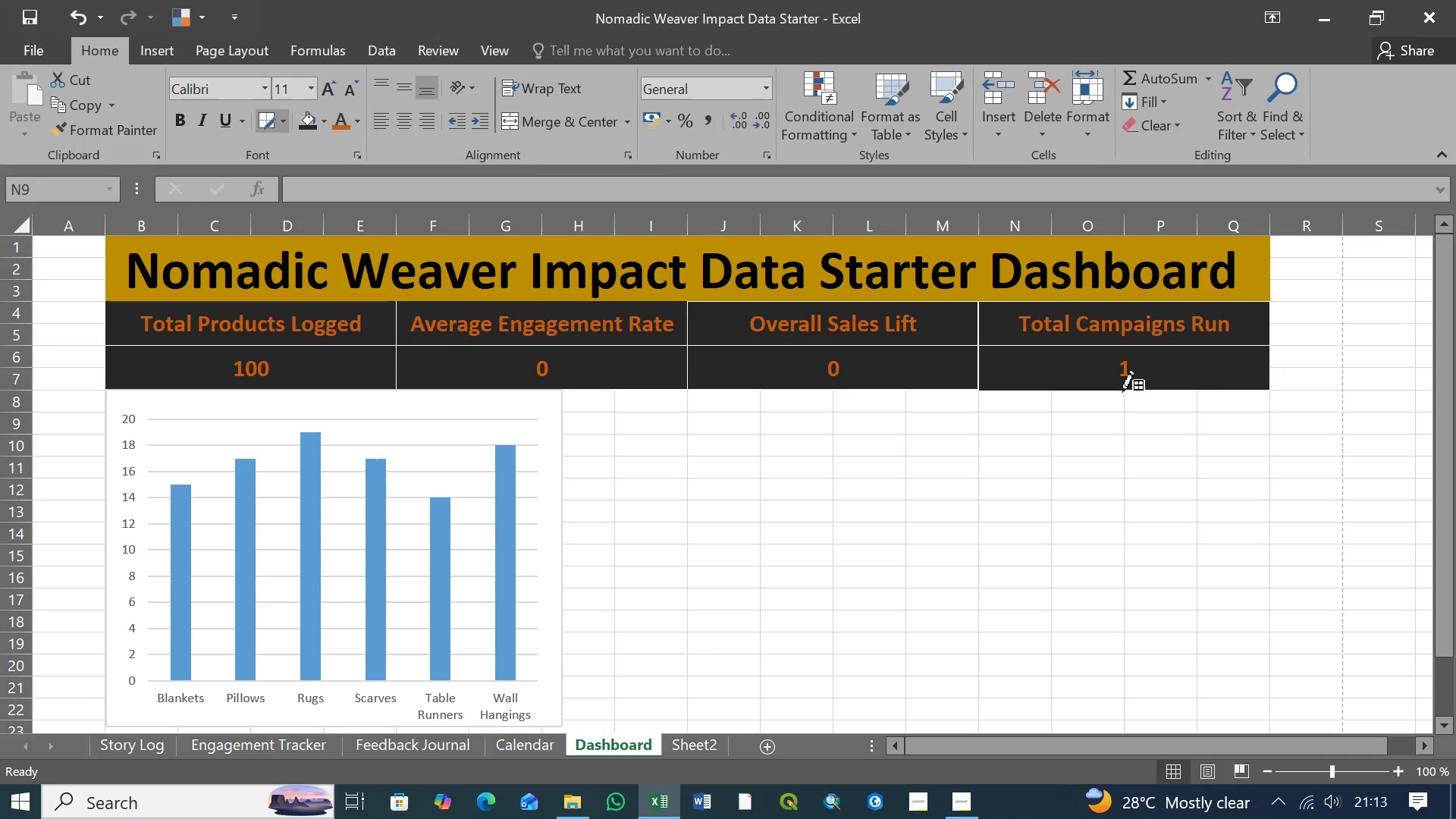 
left_click([1119, 390])
 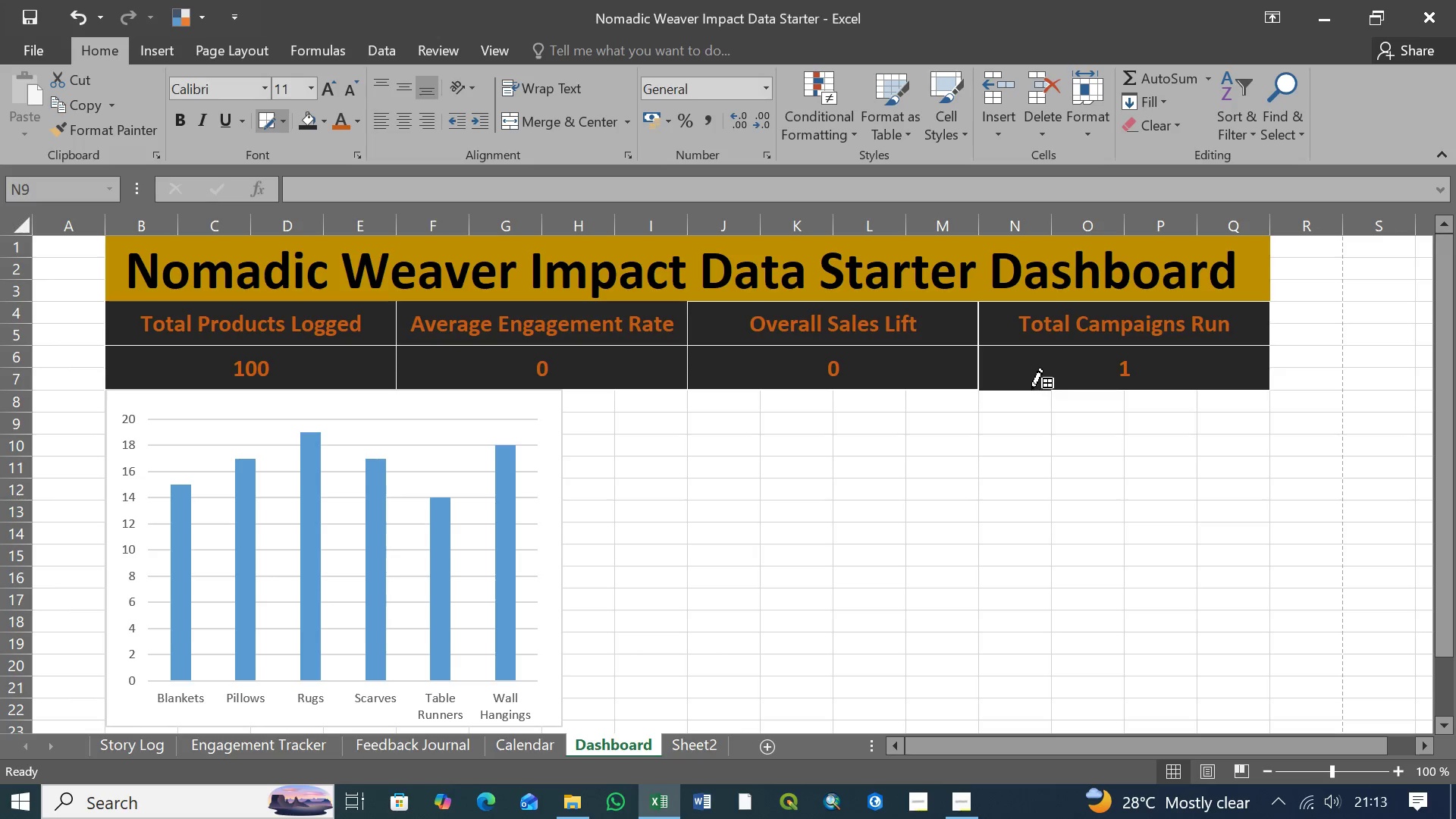 
left_click([1031, 390])
 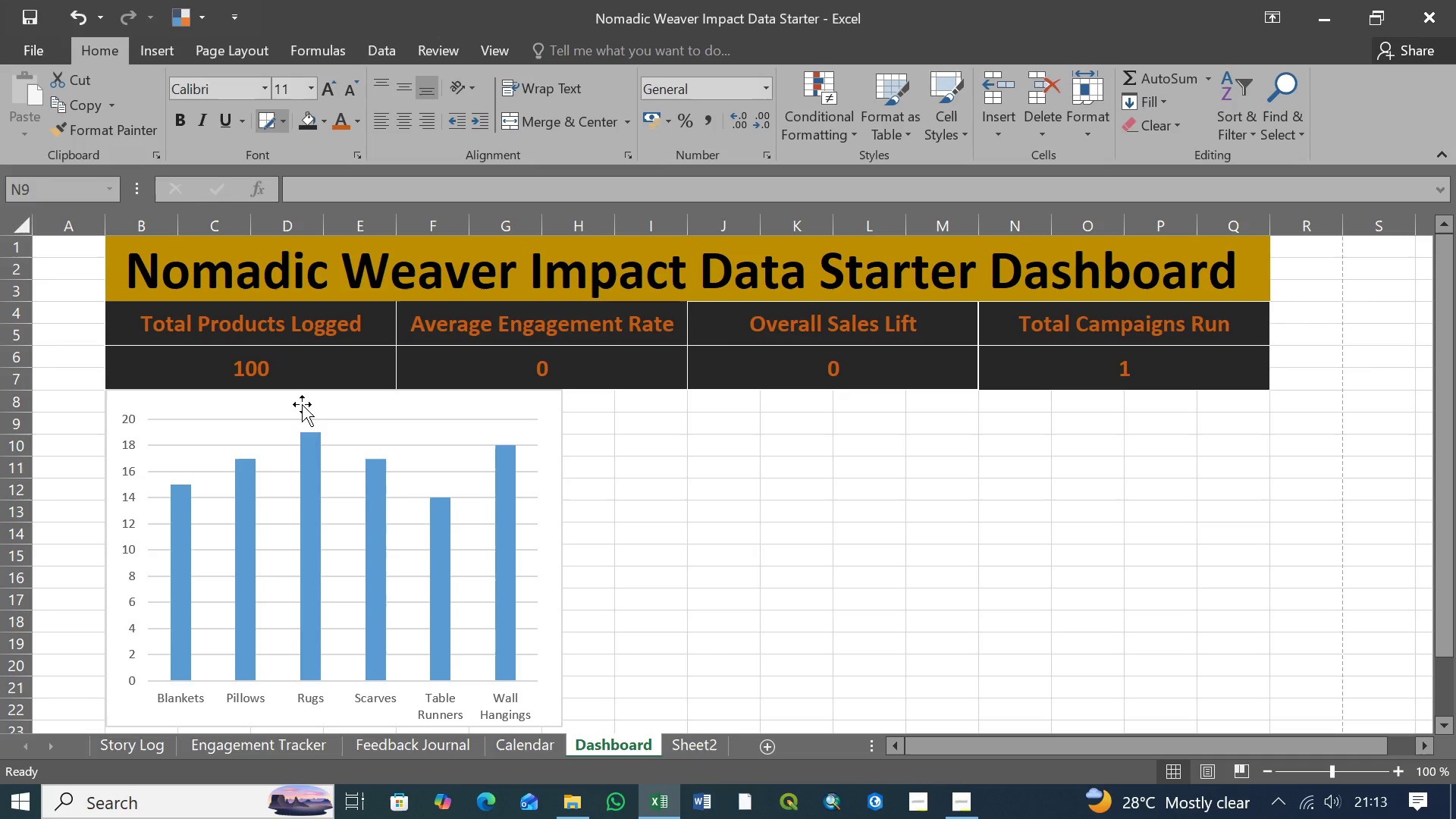 
mouse_move([212, 121])
 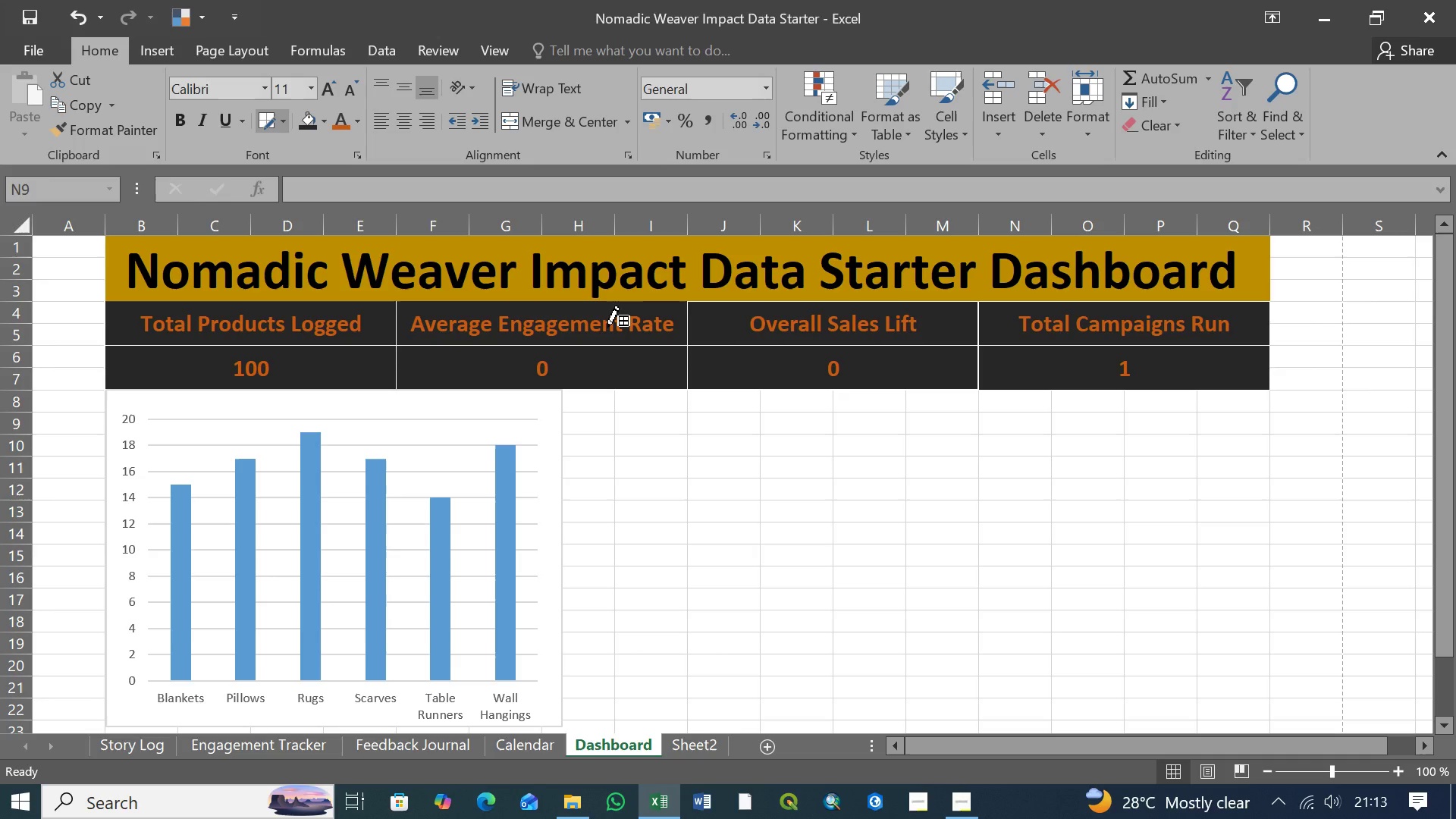 
wait(14.5)
 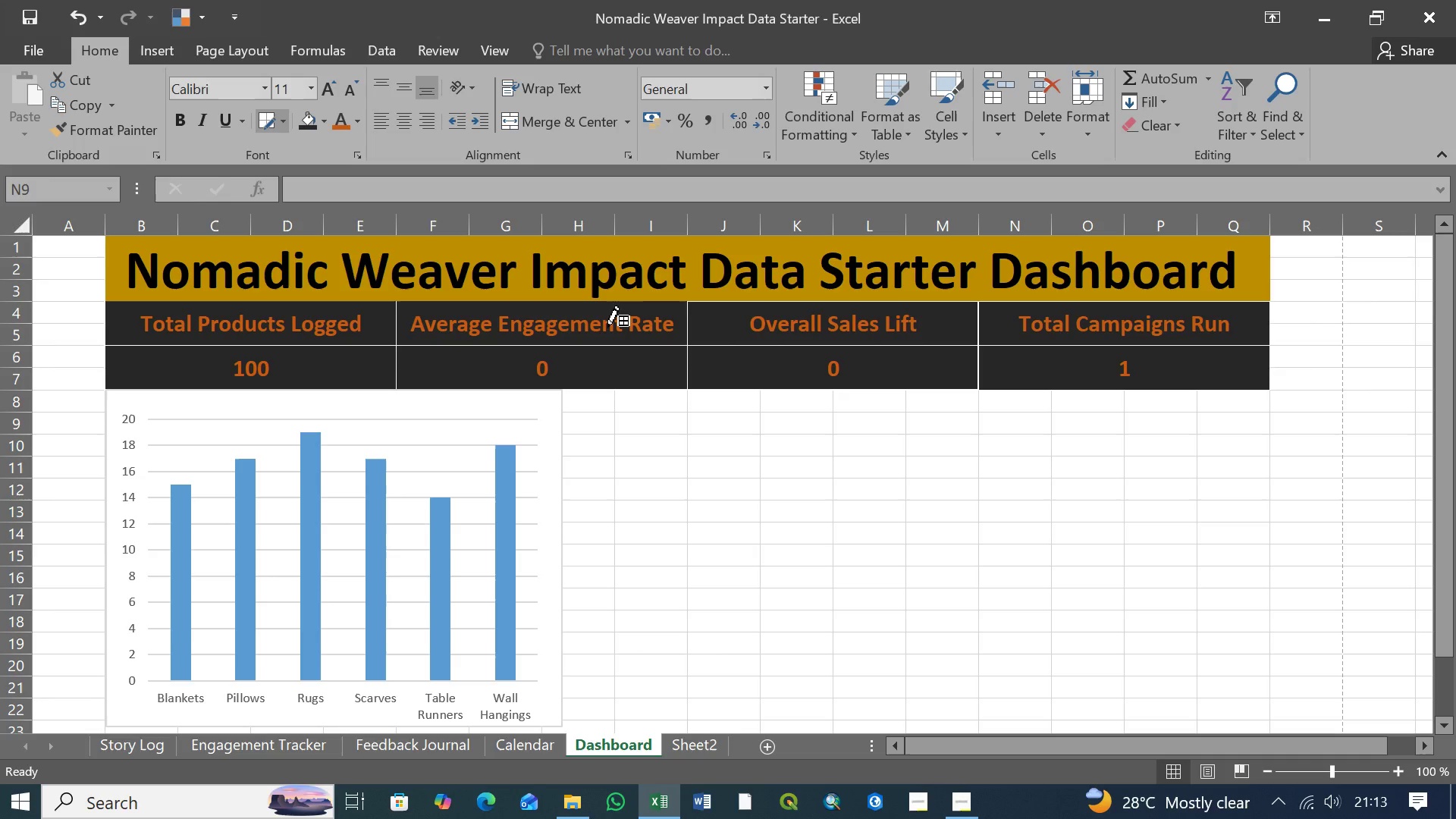 
left_click([557, 301])
 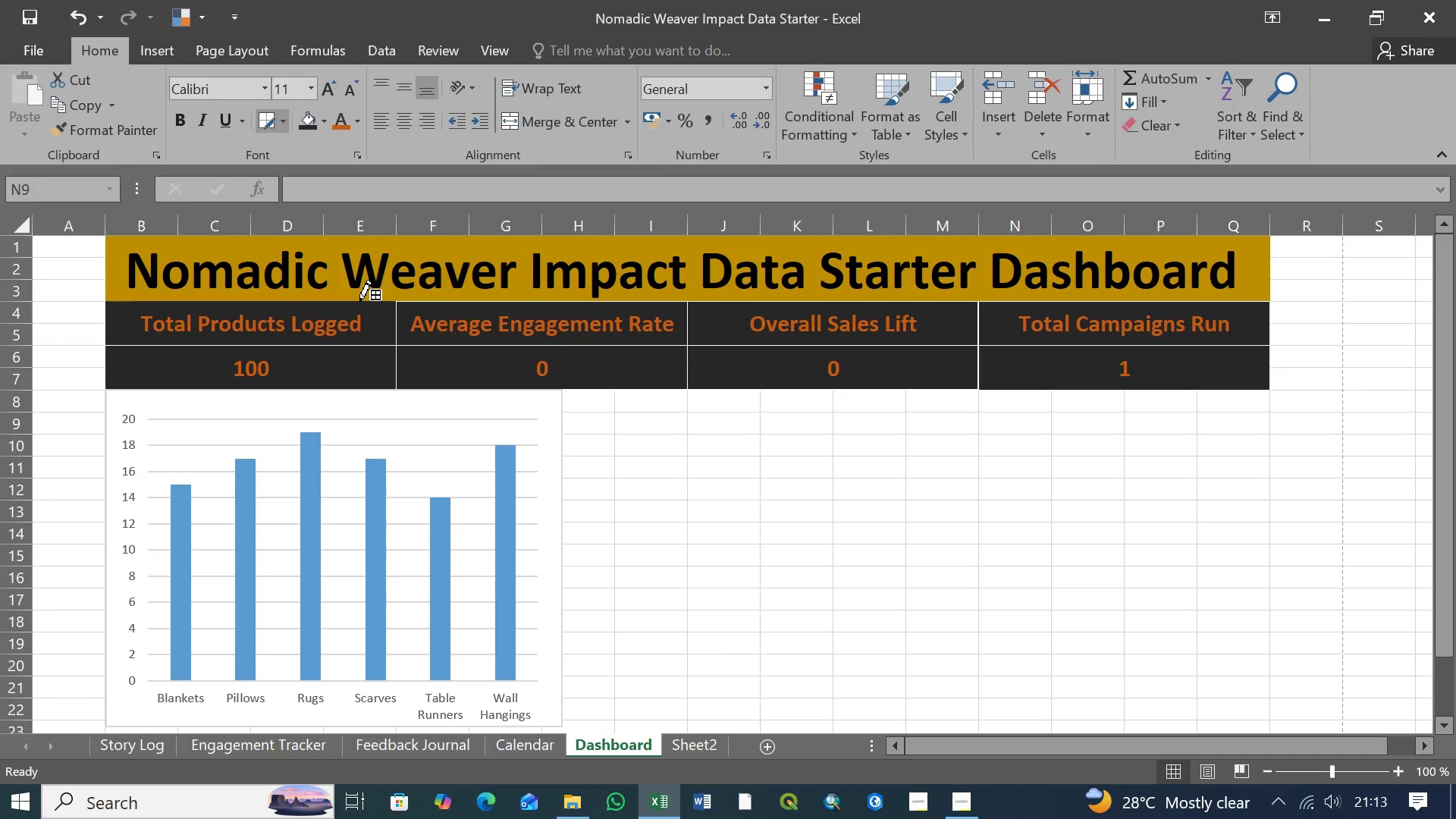 
left_click([359, 302])
 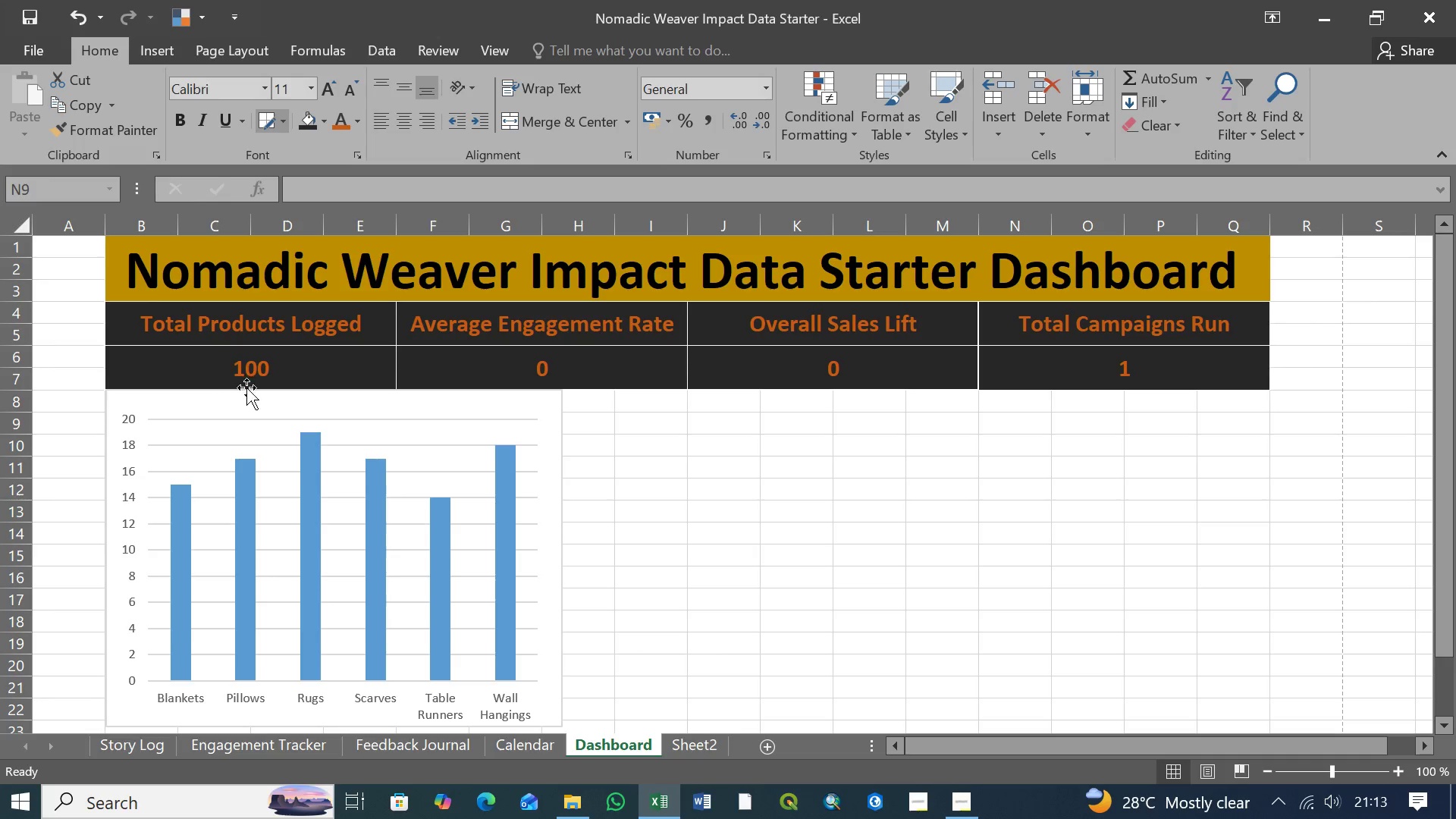 
left_click([249, 385])
 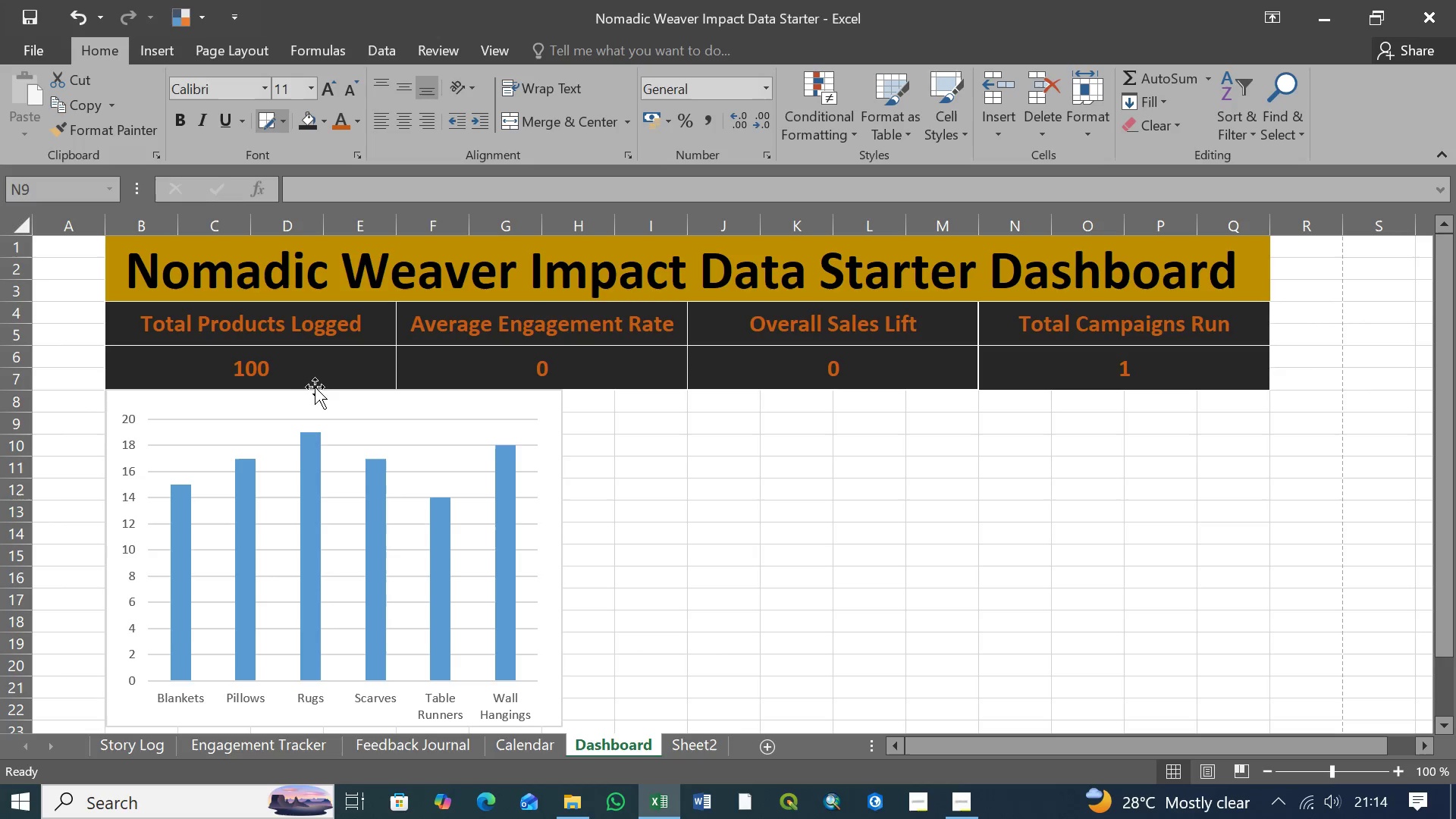 
left_click([355, 401])
 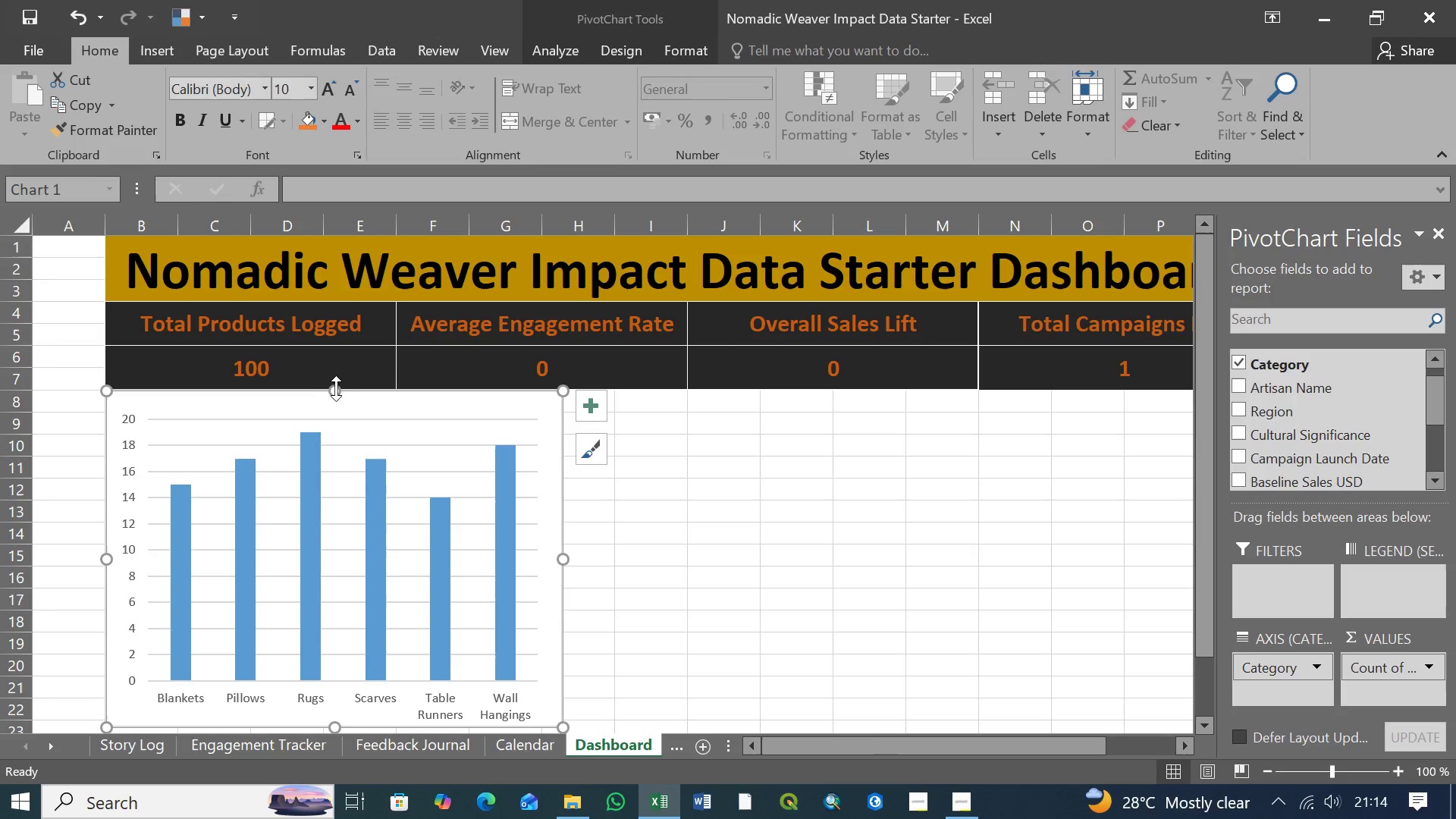 
left_click_drag(start_coordinate=[336, 388], to_coordinate=[335, 408])
 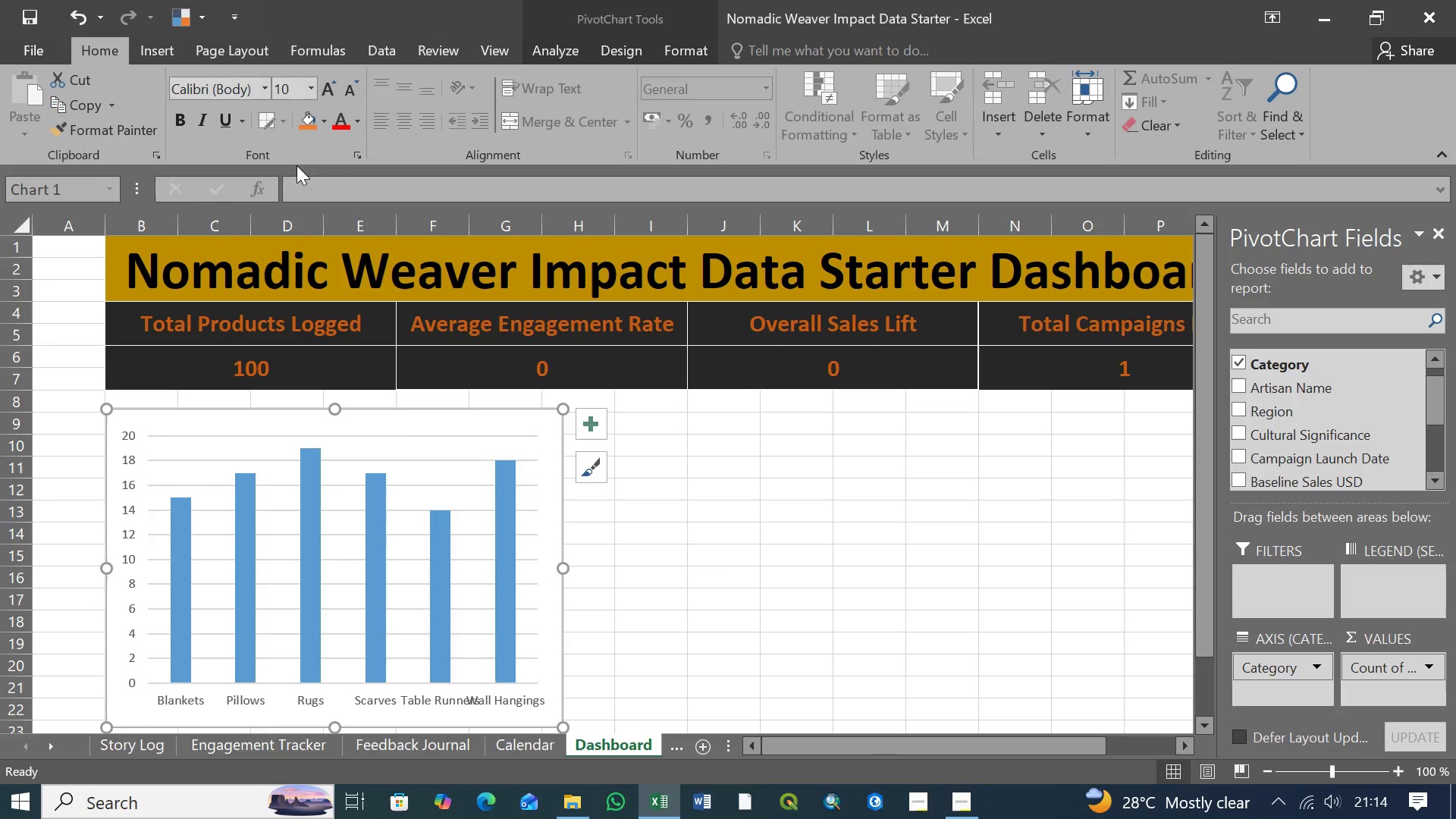 
left_click([739, 539])
 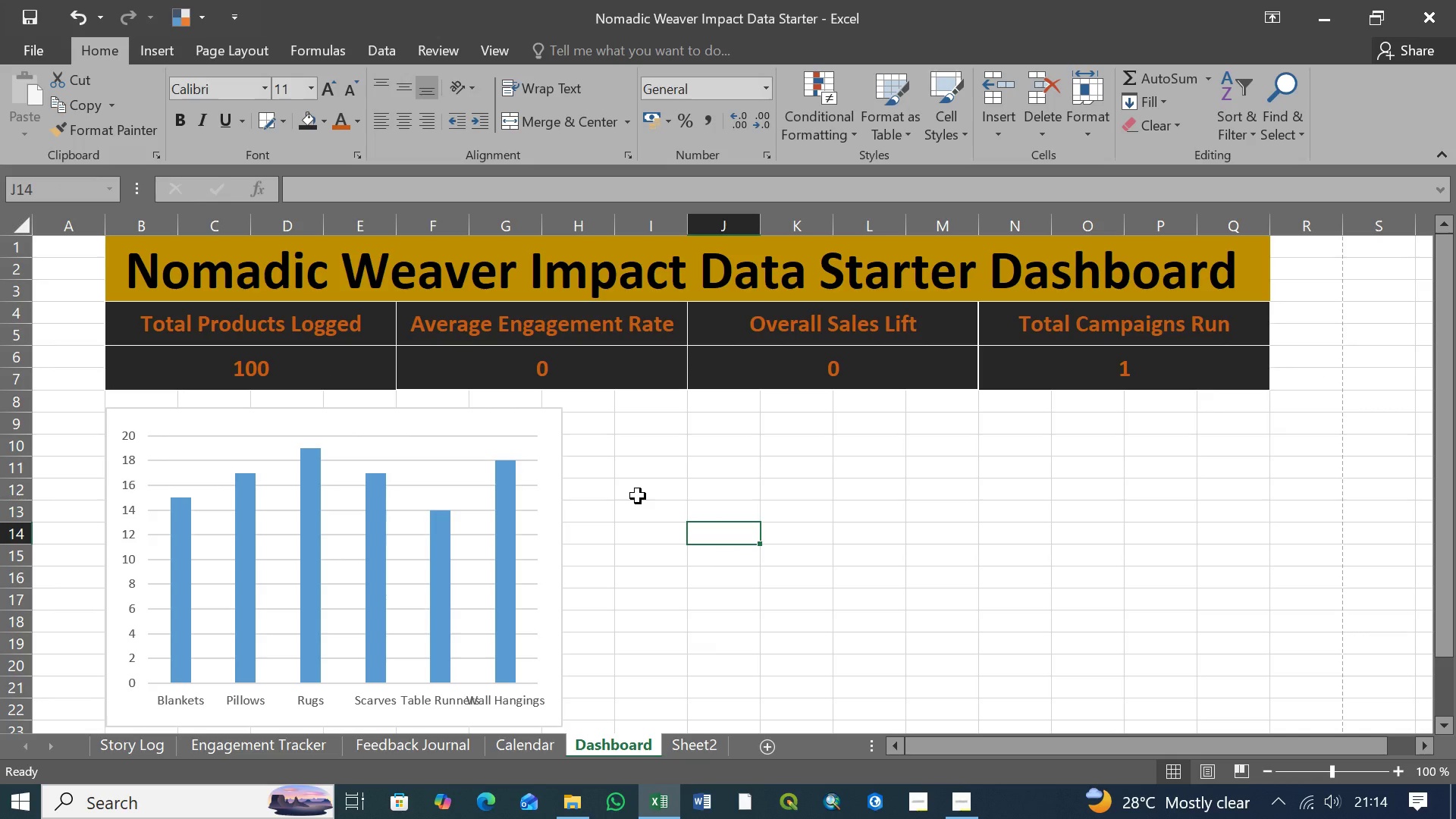 
left_click([638, 496])
 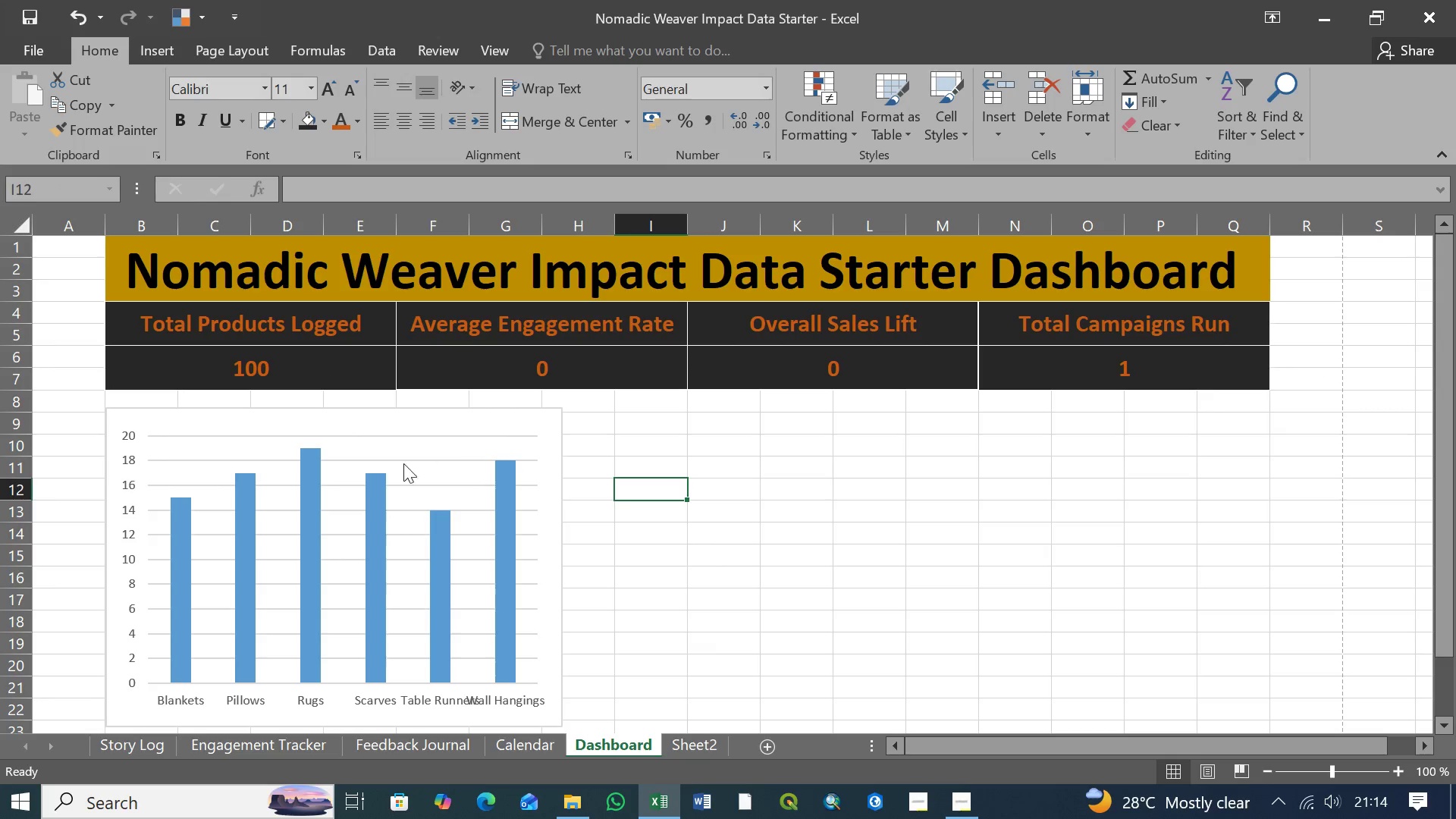 
left_click([336, 421])
 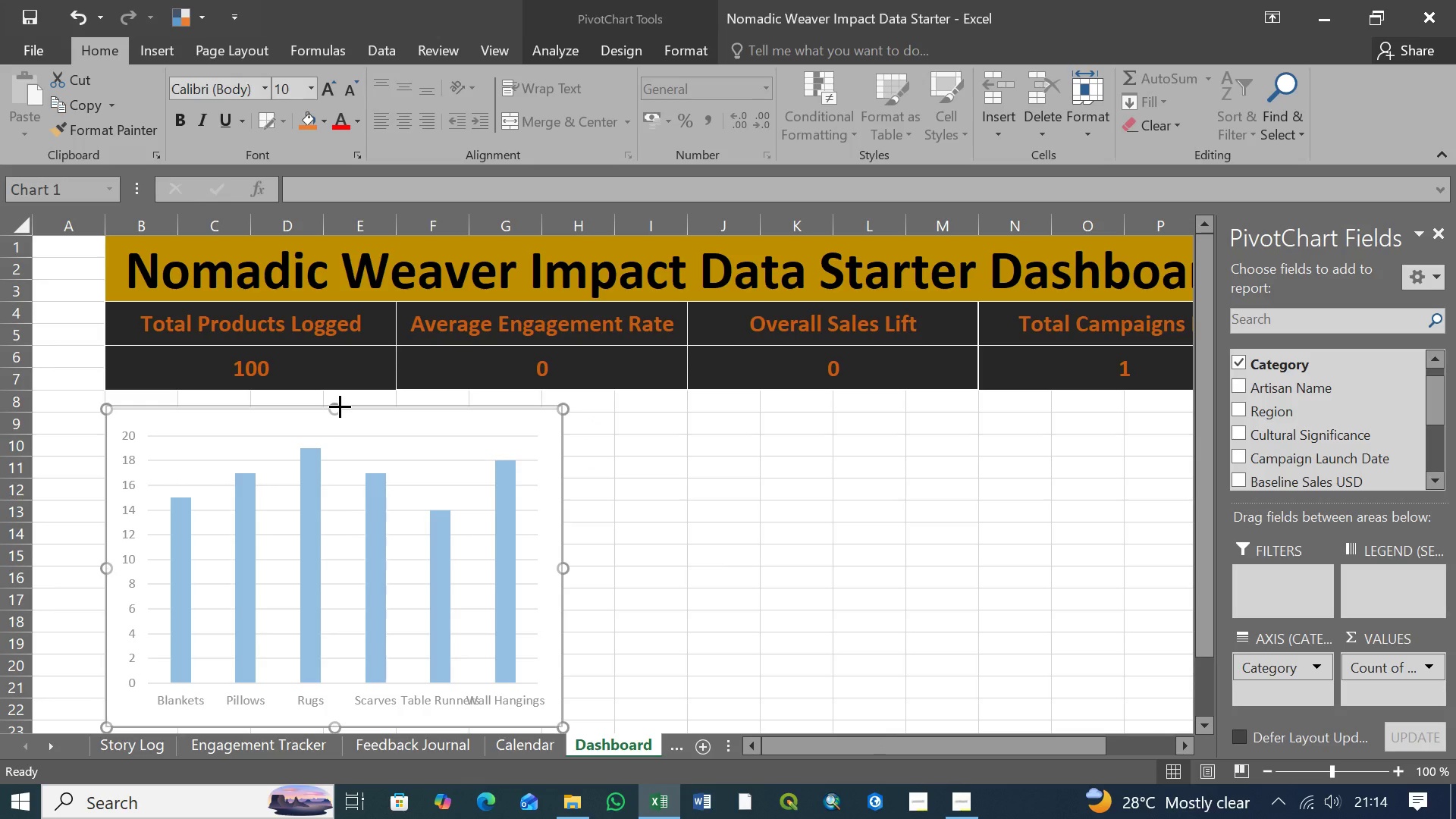 
wait(5.86)
 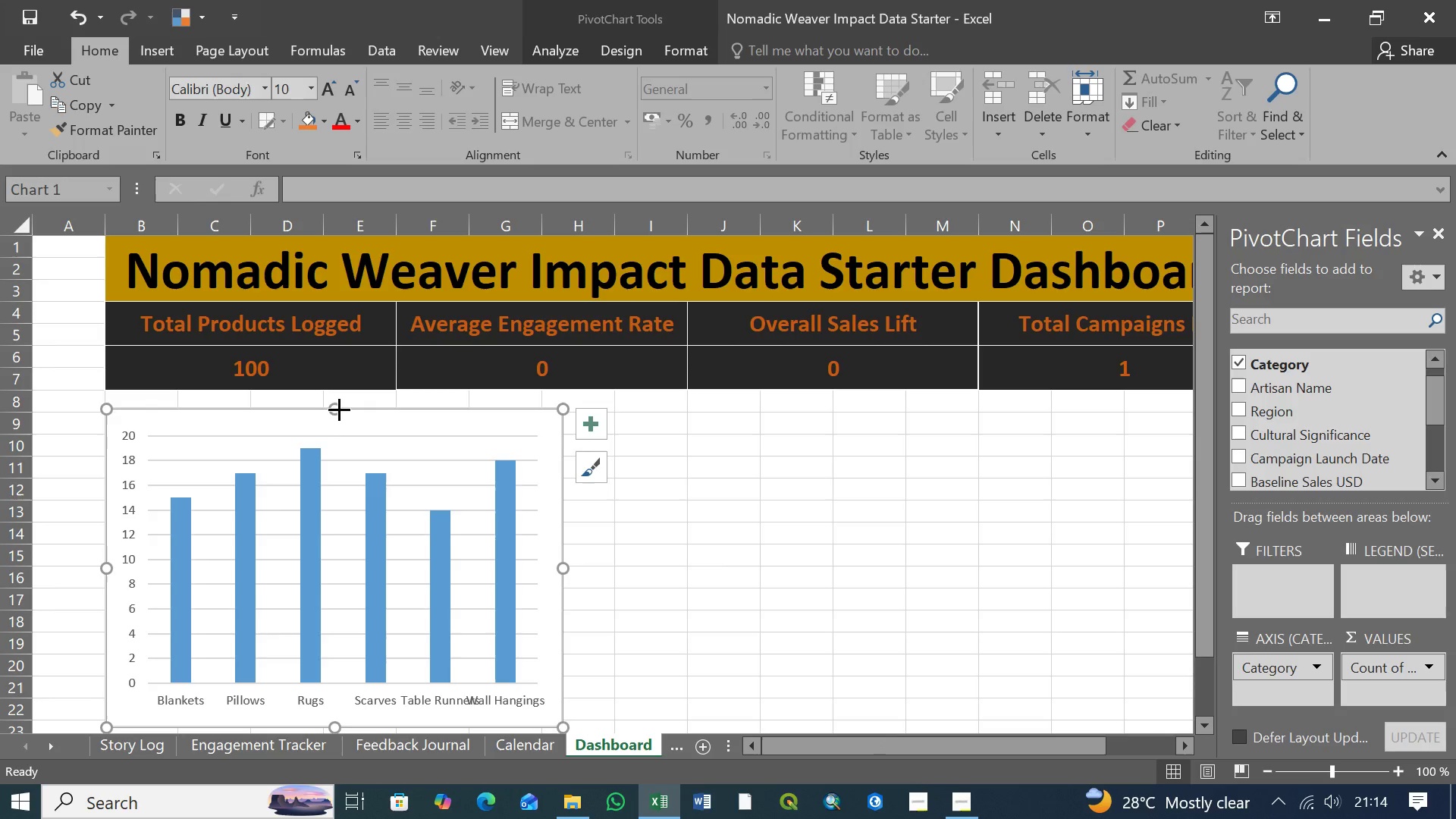 
left_click([734, 557])
 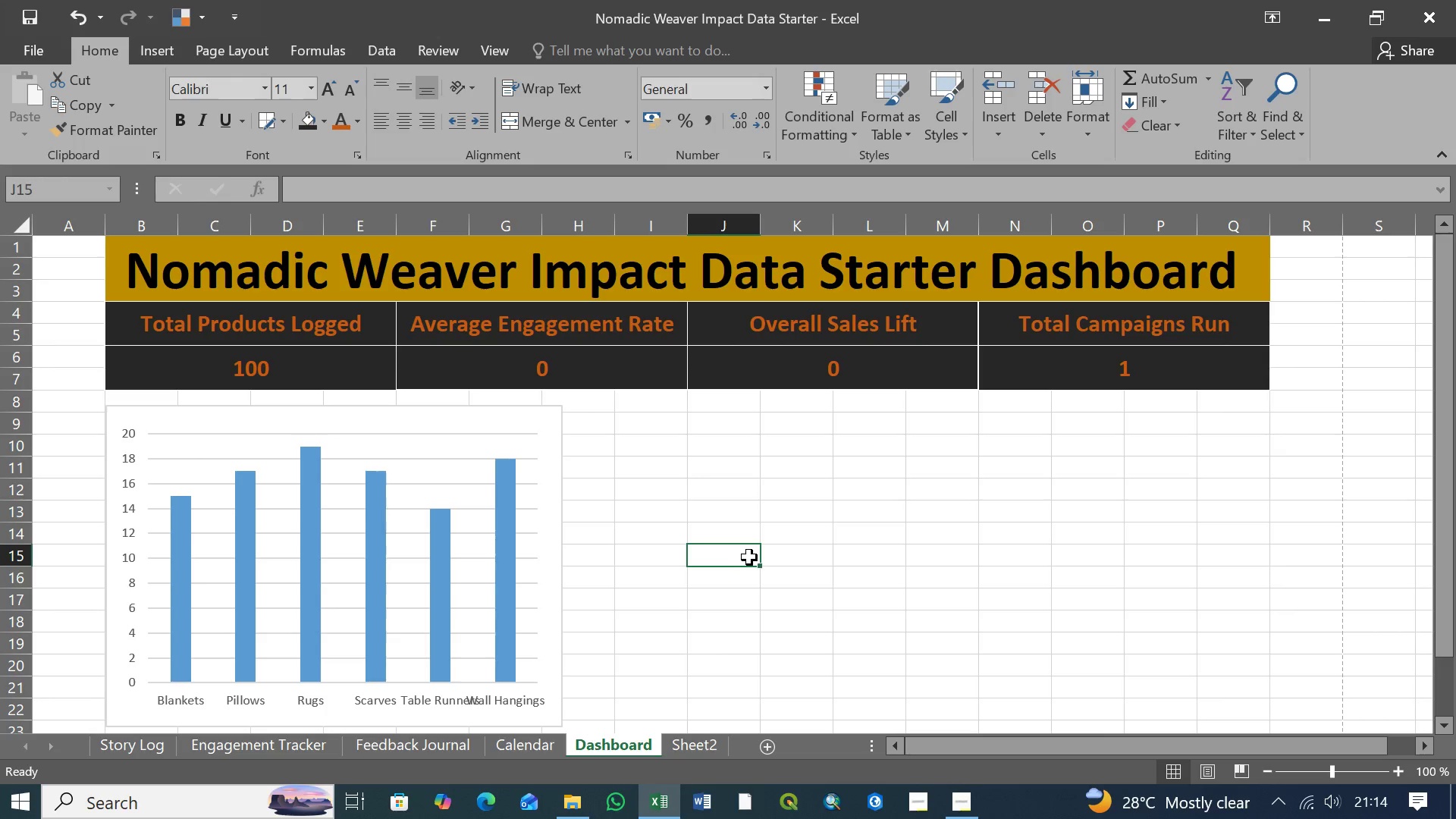 
scroll: coordinate [761, 556], scroll_direction: down, amount: 2.0
 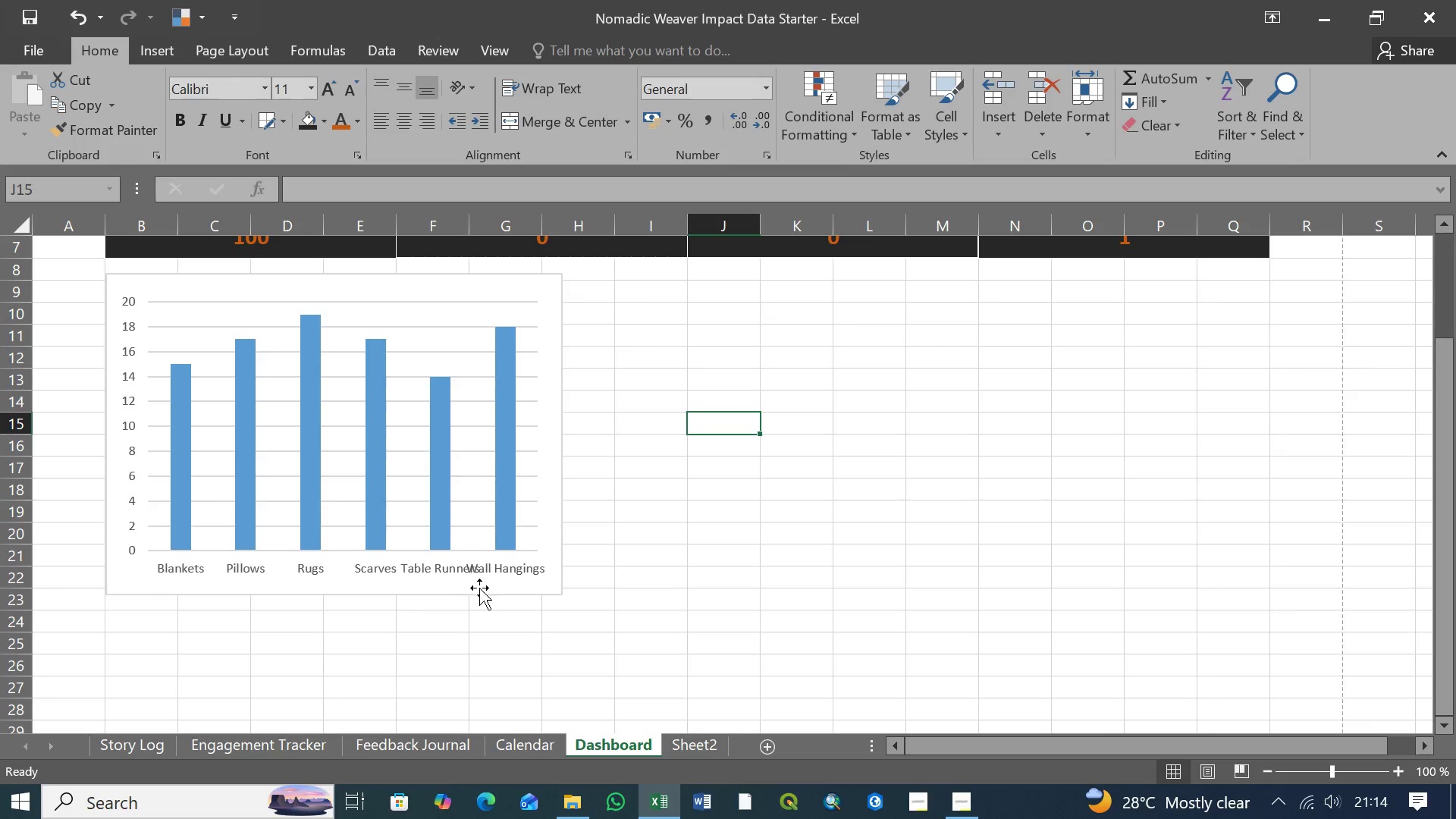 
left_click([485, 581])
 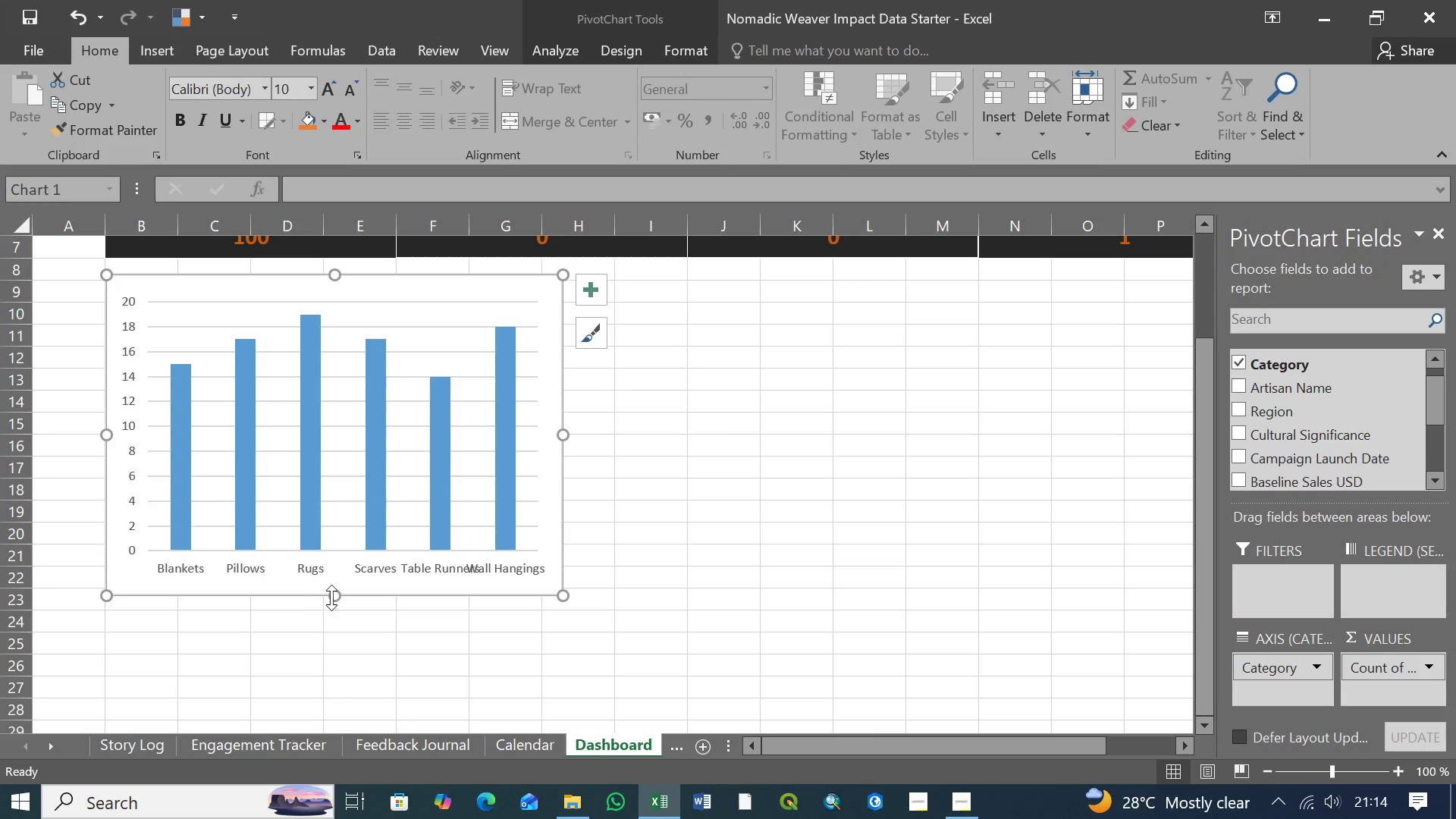 
left_click_drag(start_coordinate=[337, 597], to_coordinate=[336, 607])
 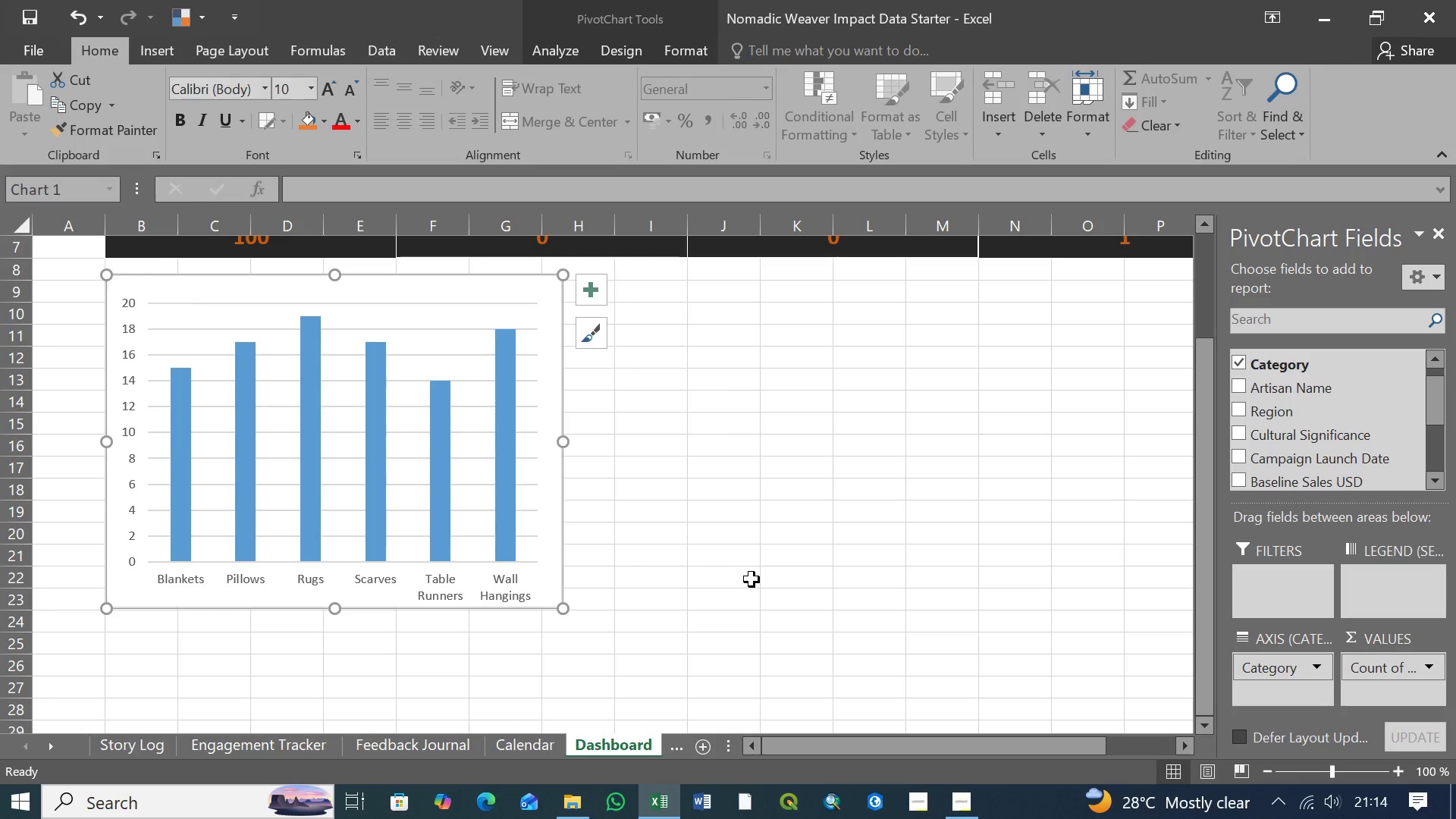 
wait(9.41)
 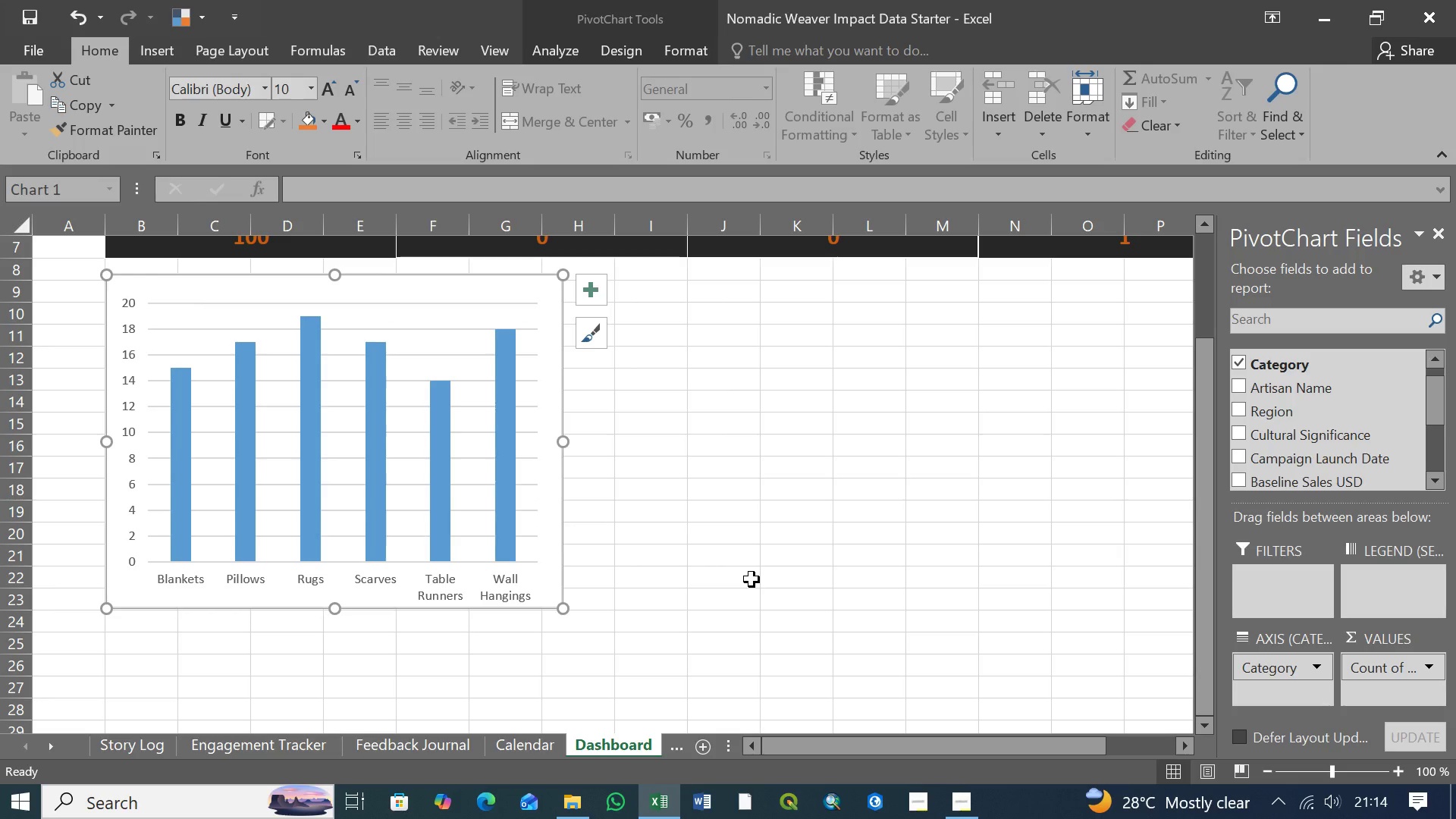 
left_click([504, 309])
 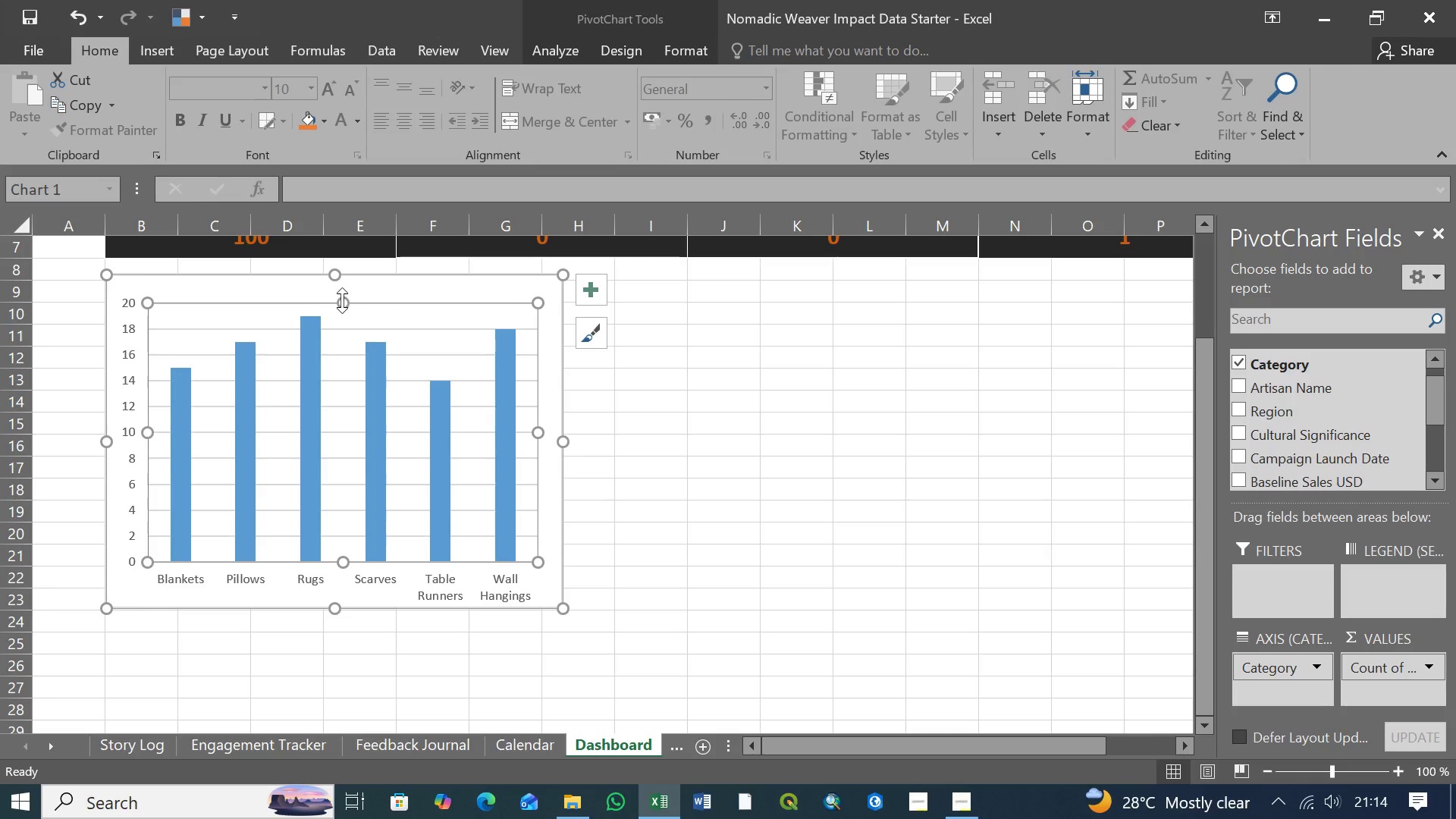 
left_click_drag(start_coordinate=[342, 300], to_coordinate=[342, 320])
 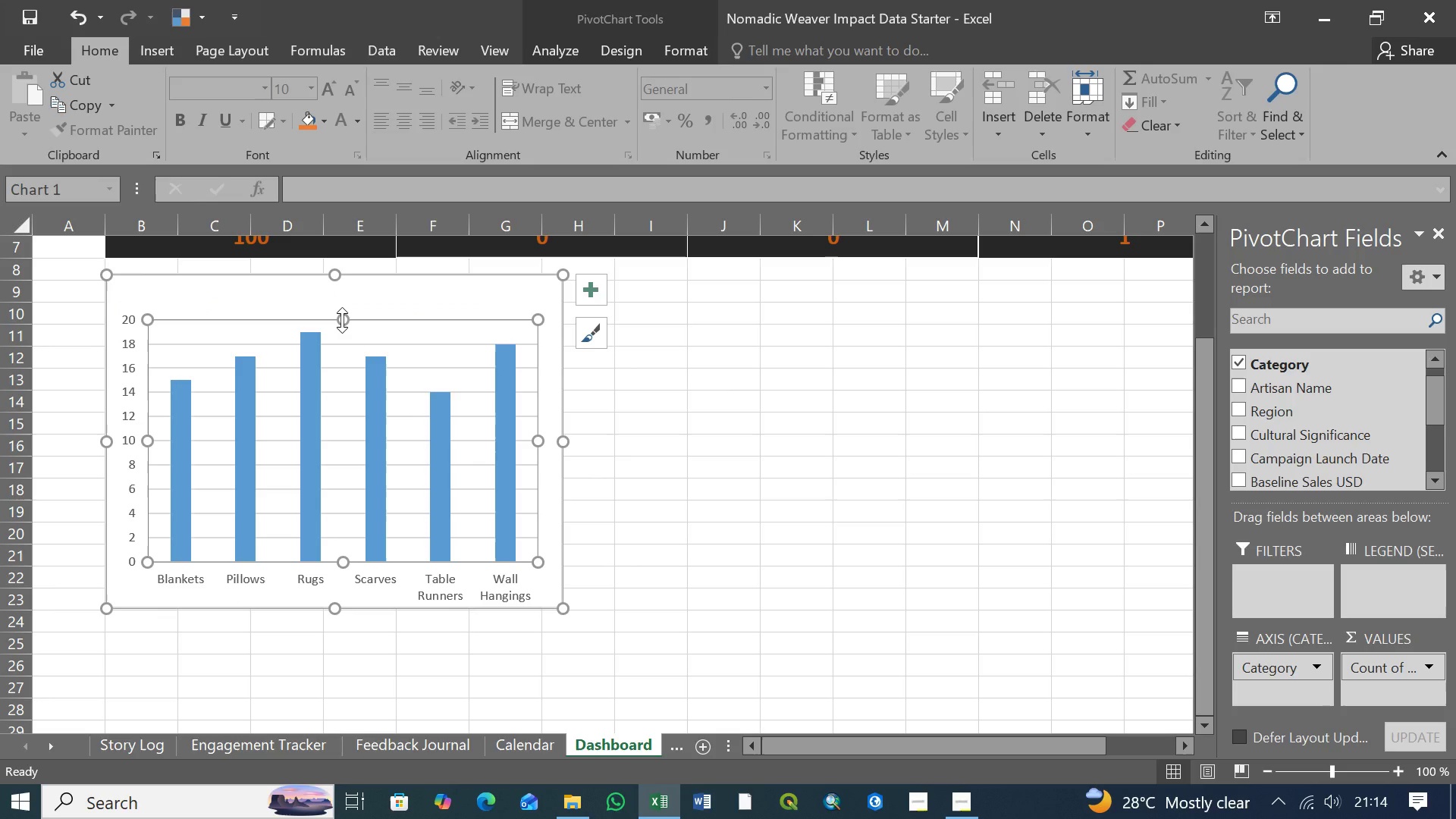 
left_click_drag(start_coordinate=[342, 320], to_coordinate=[342, 326])
 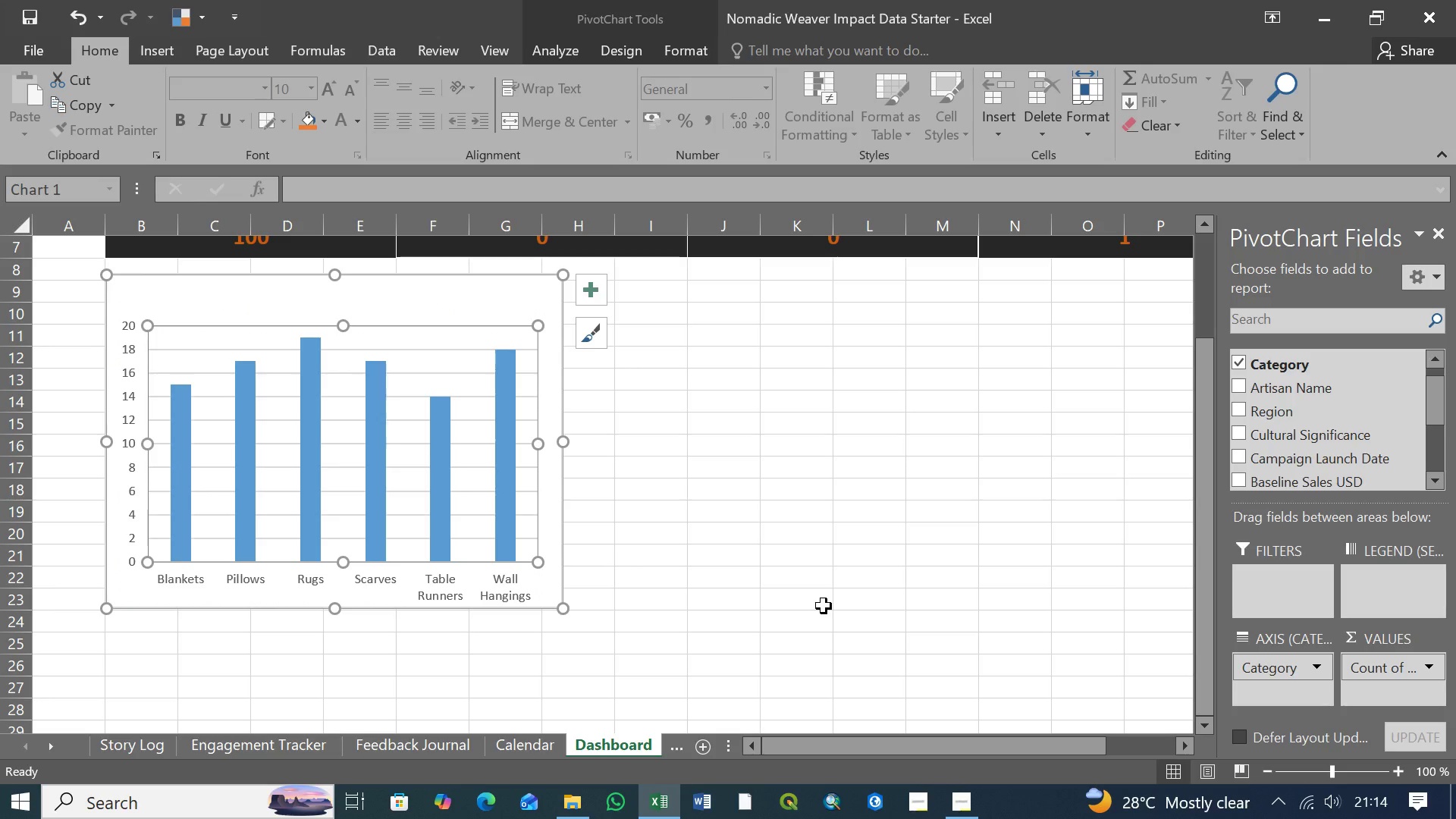 
wait(6.44)
 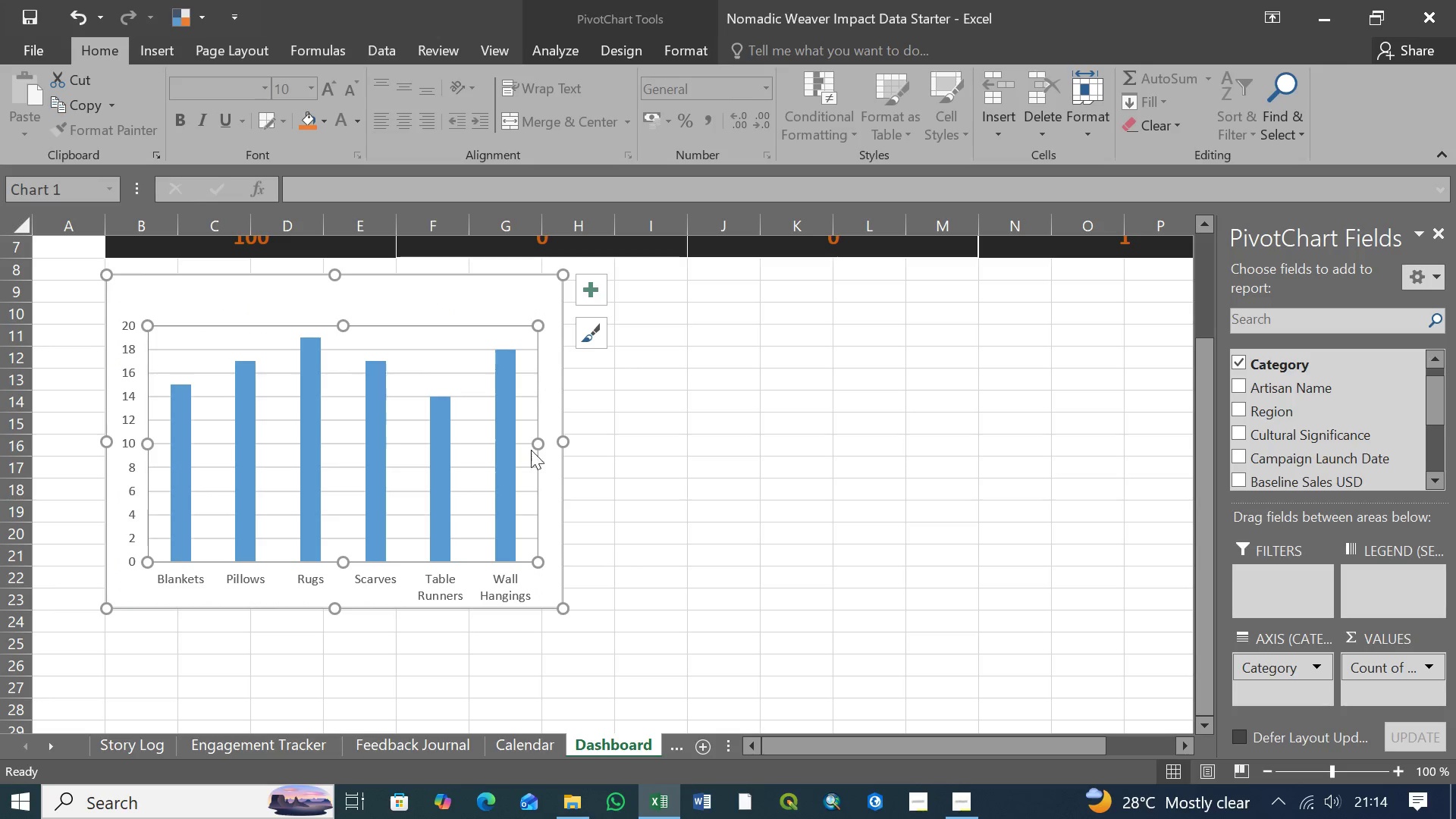 
scroll: coordinate [874, 614], scroll_direction: up, amount: 8.0
 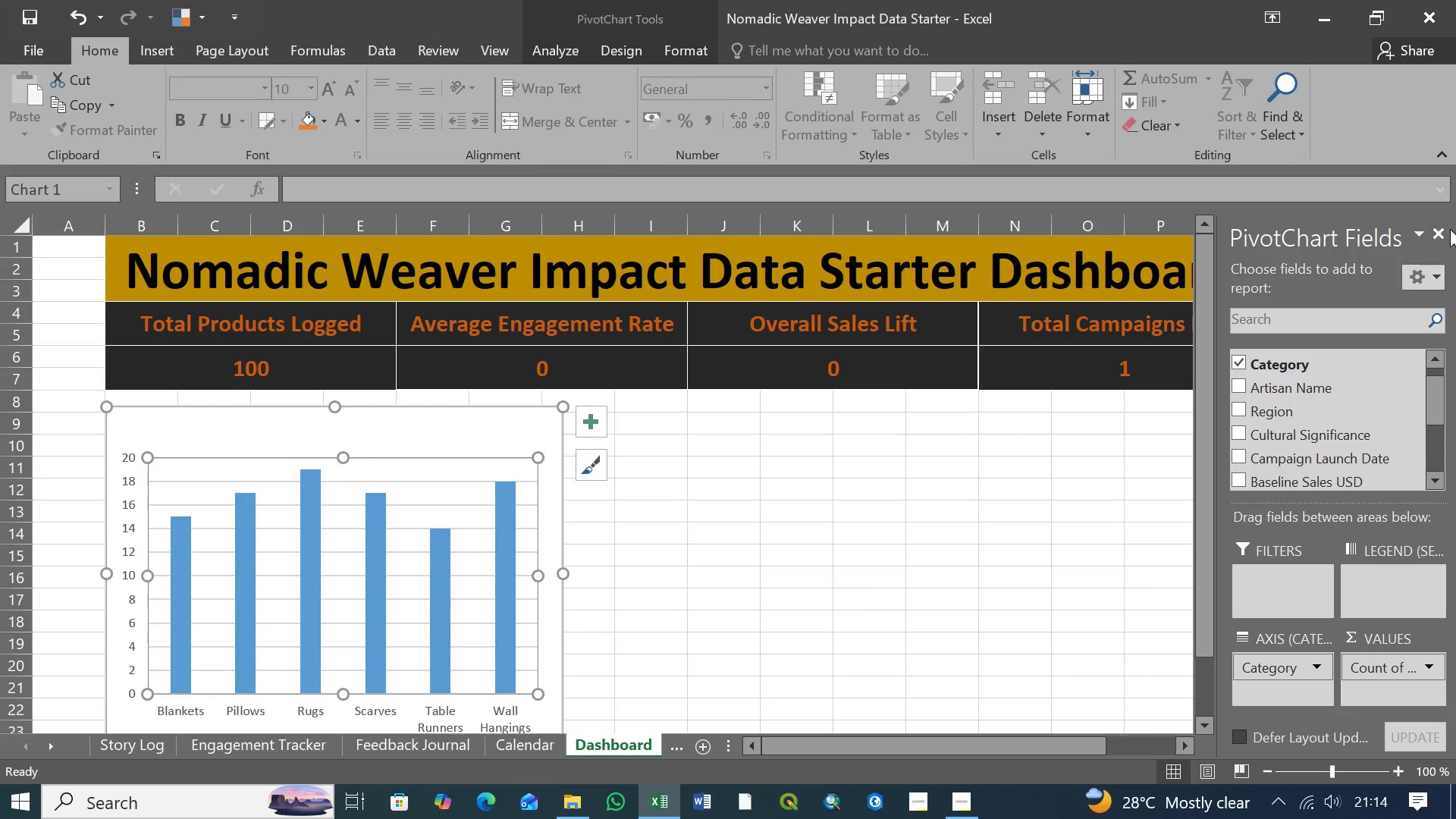 
left_click([1442, 233])
 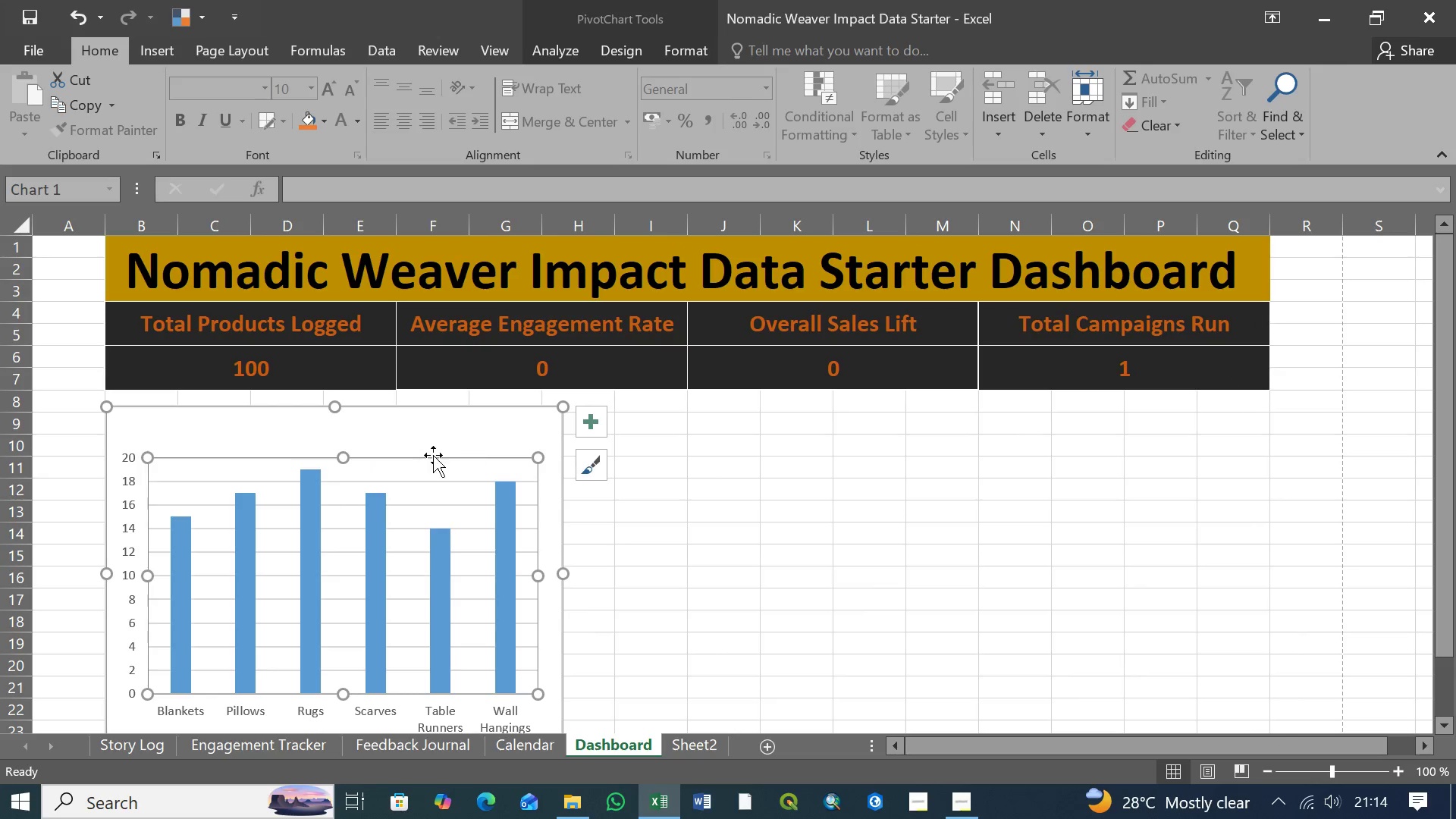 
left_click_drag(start_coordinate=[342, 460], to_coordinate=[342, 452])
 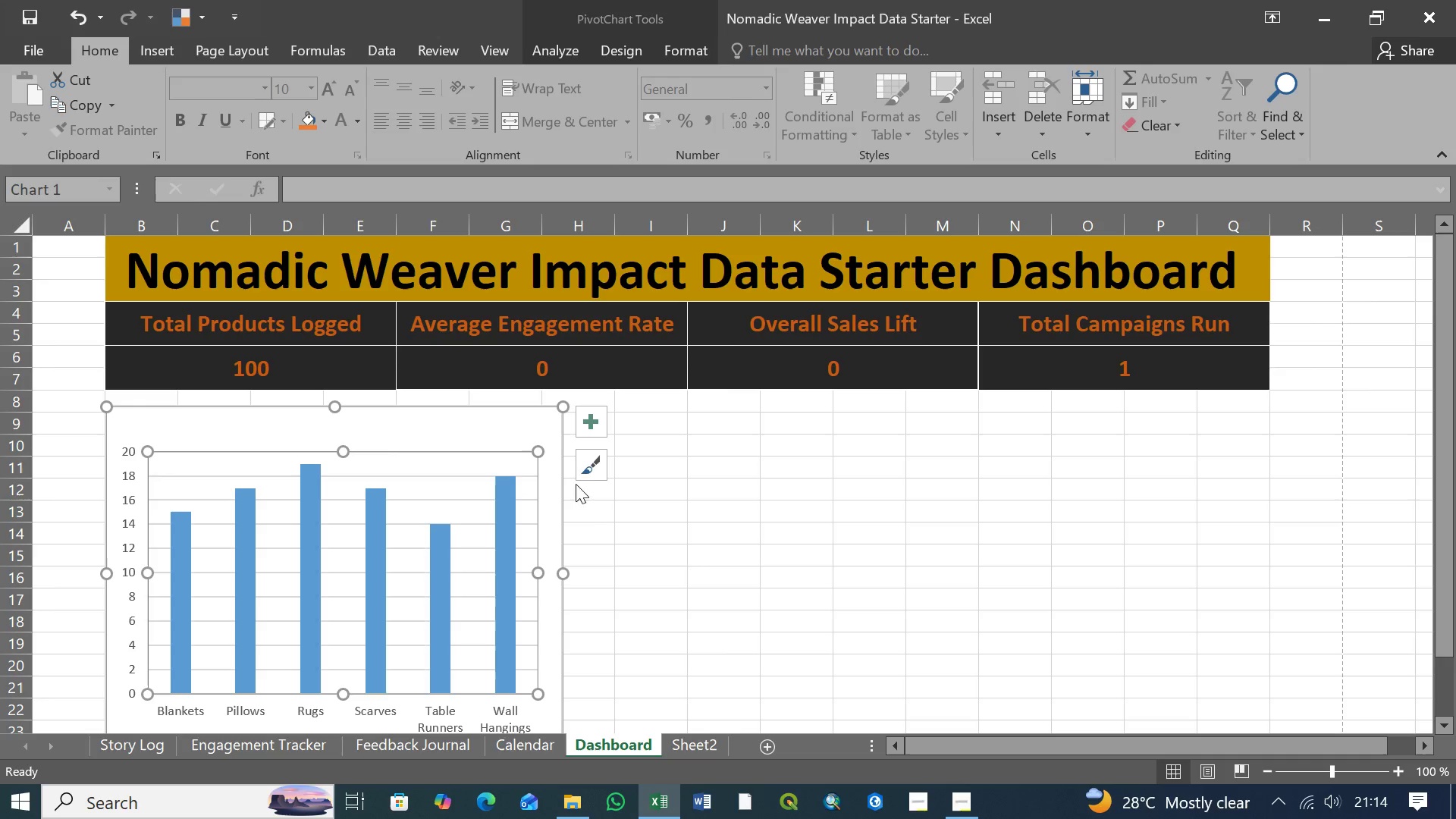 
scroll: coordinate [703, 529], scroll_direction: down, amount: 2.0
 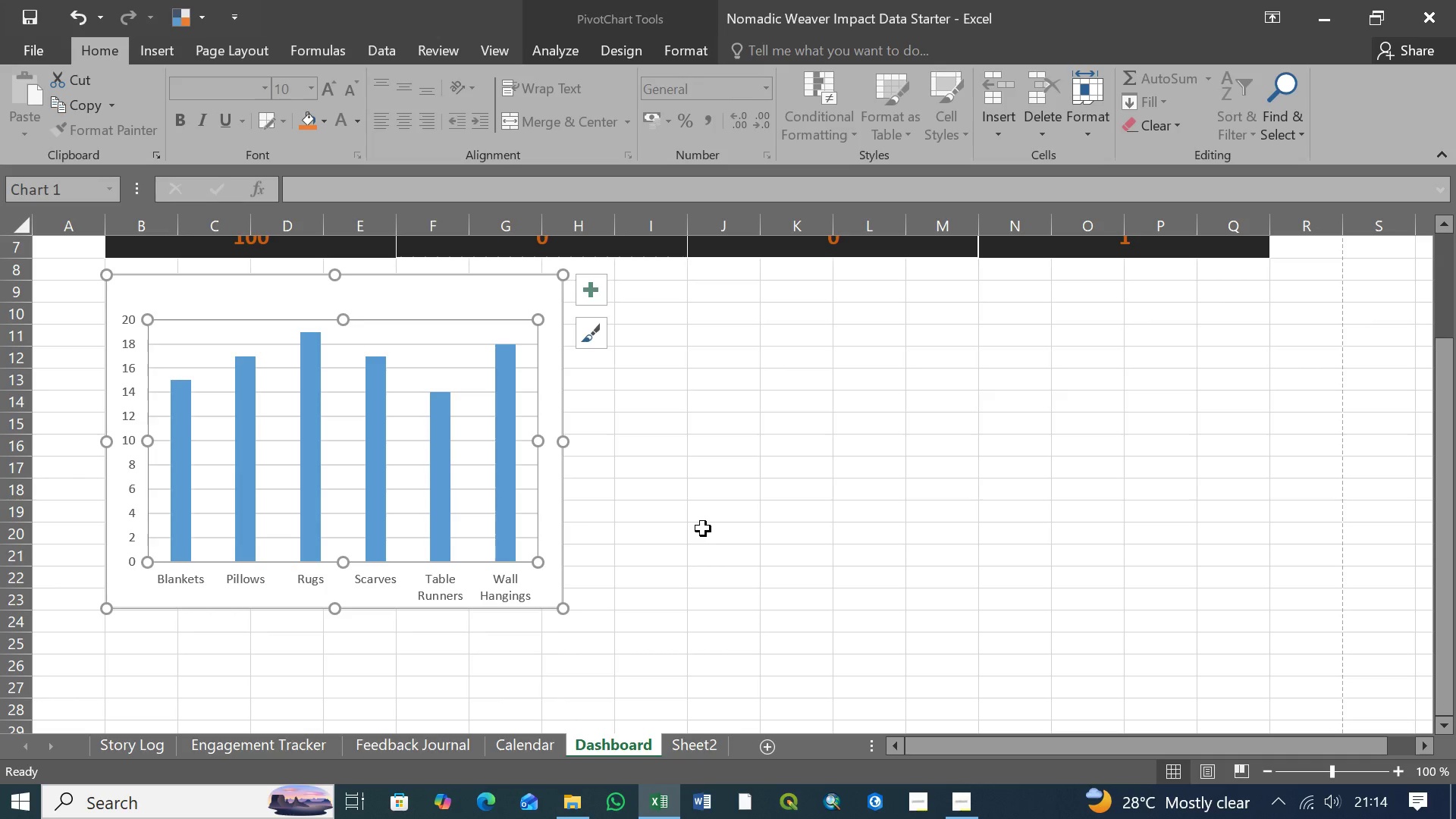 
scroll: coordinate [703, 529], scroll_direction: up, amount: 1.0
 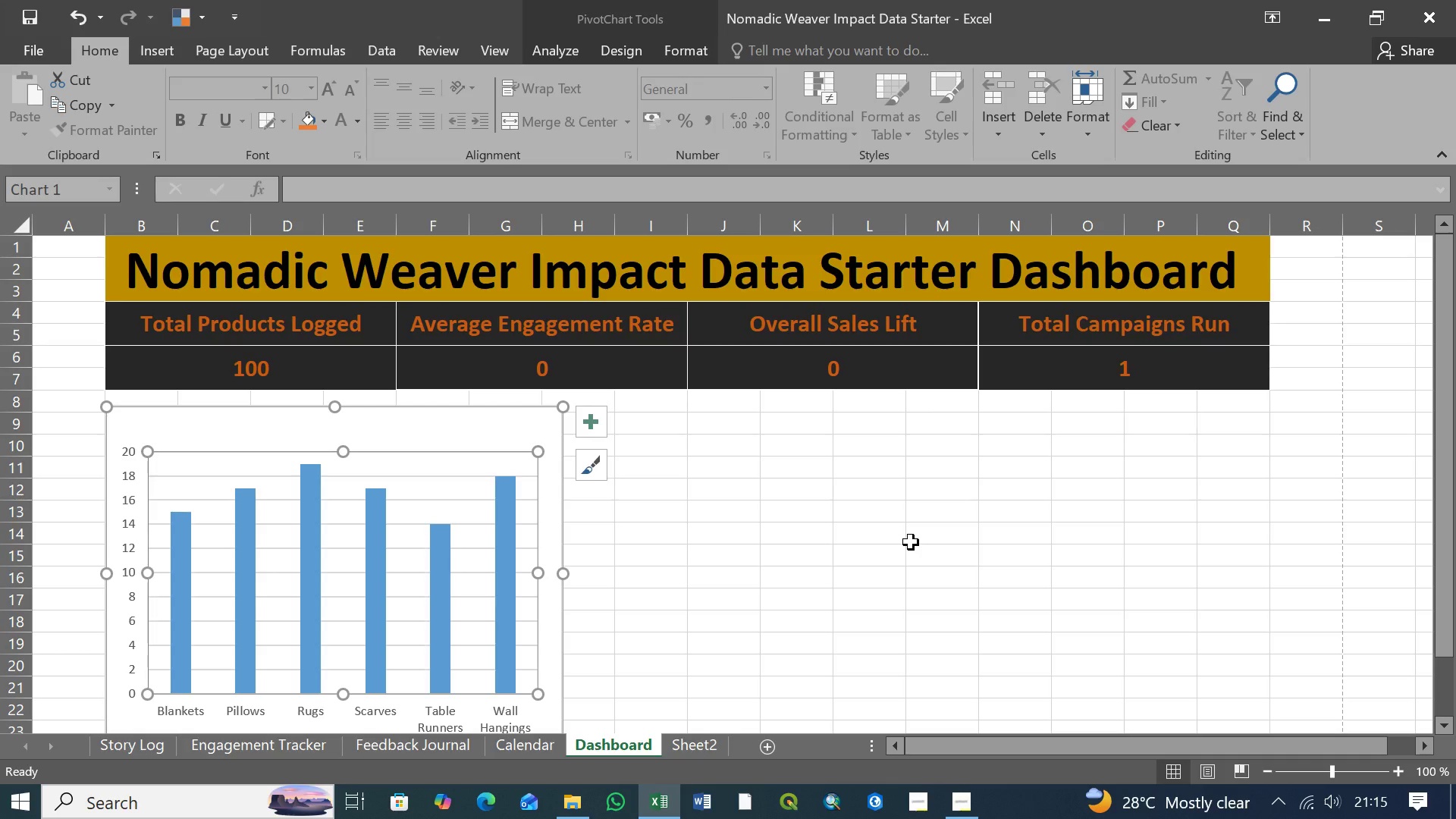 
wait(9.22)
 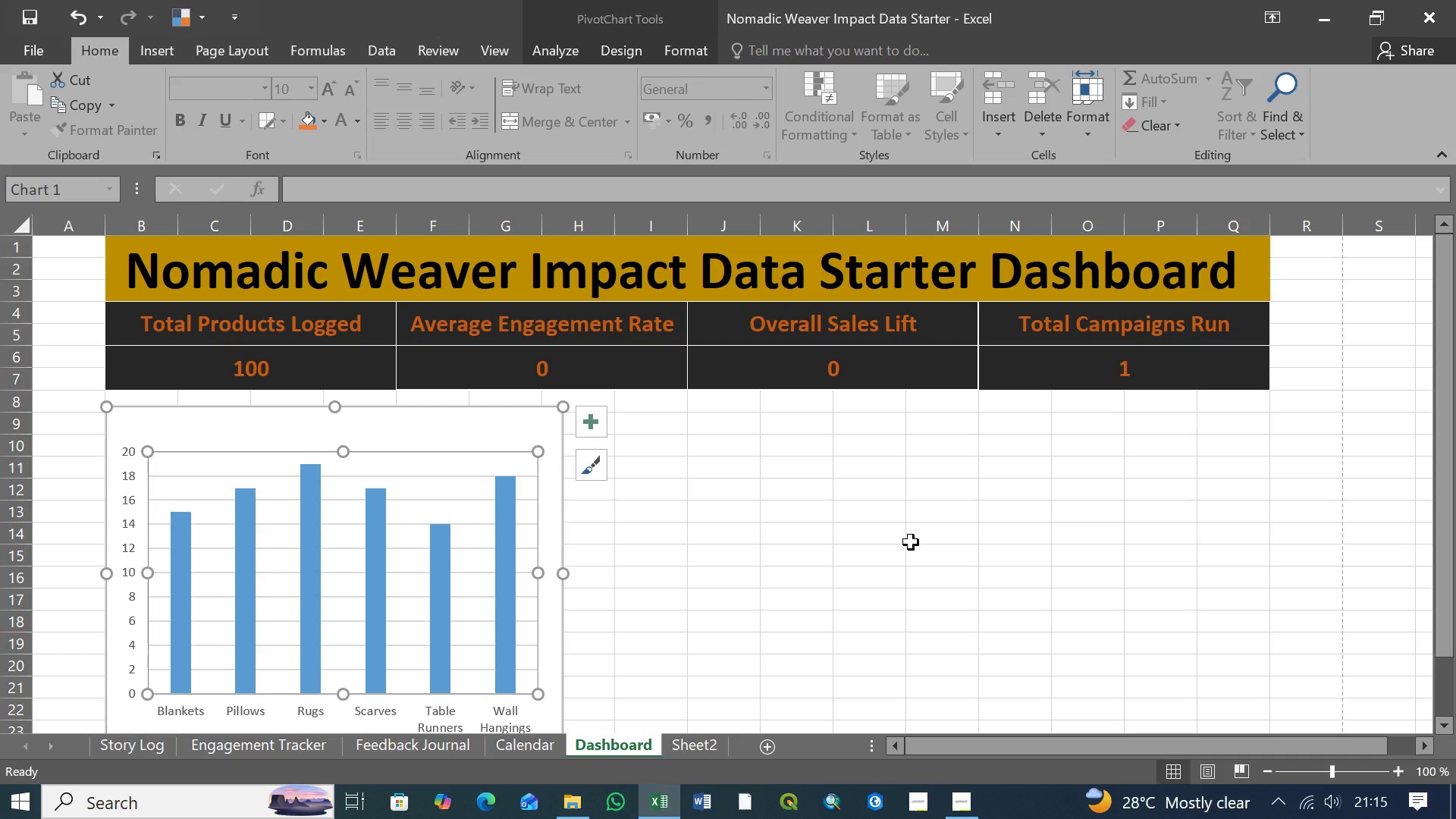 
left_click([695, 740])
 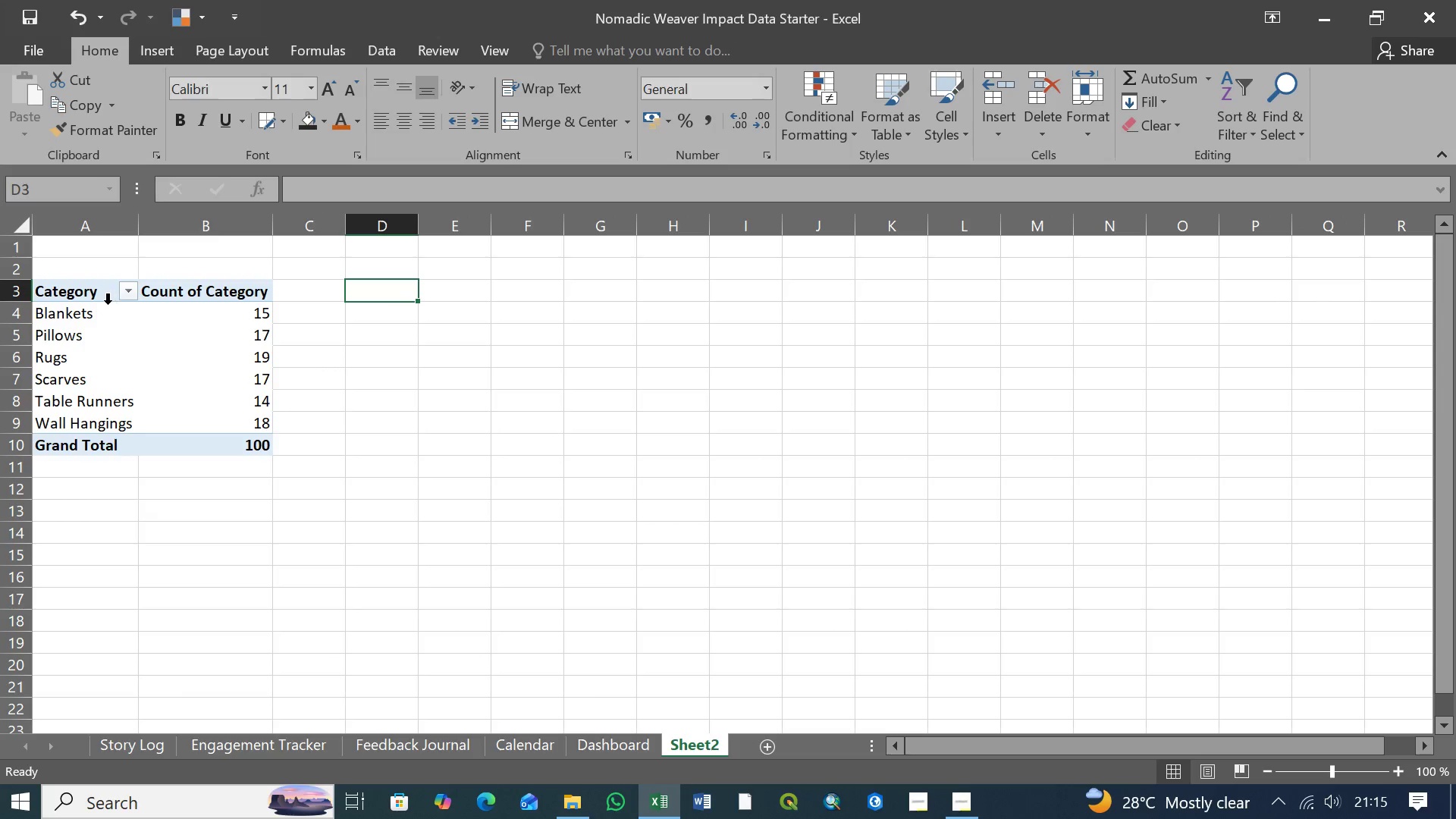 
mouse_move([171, 306])
 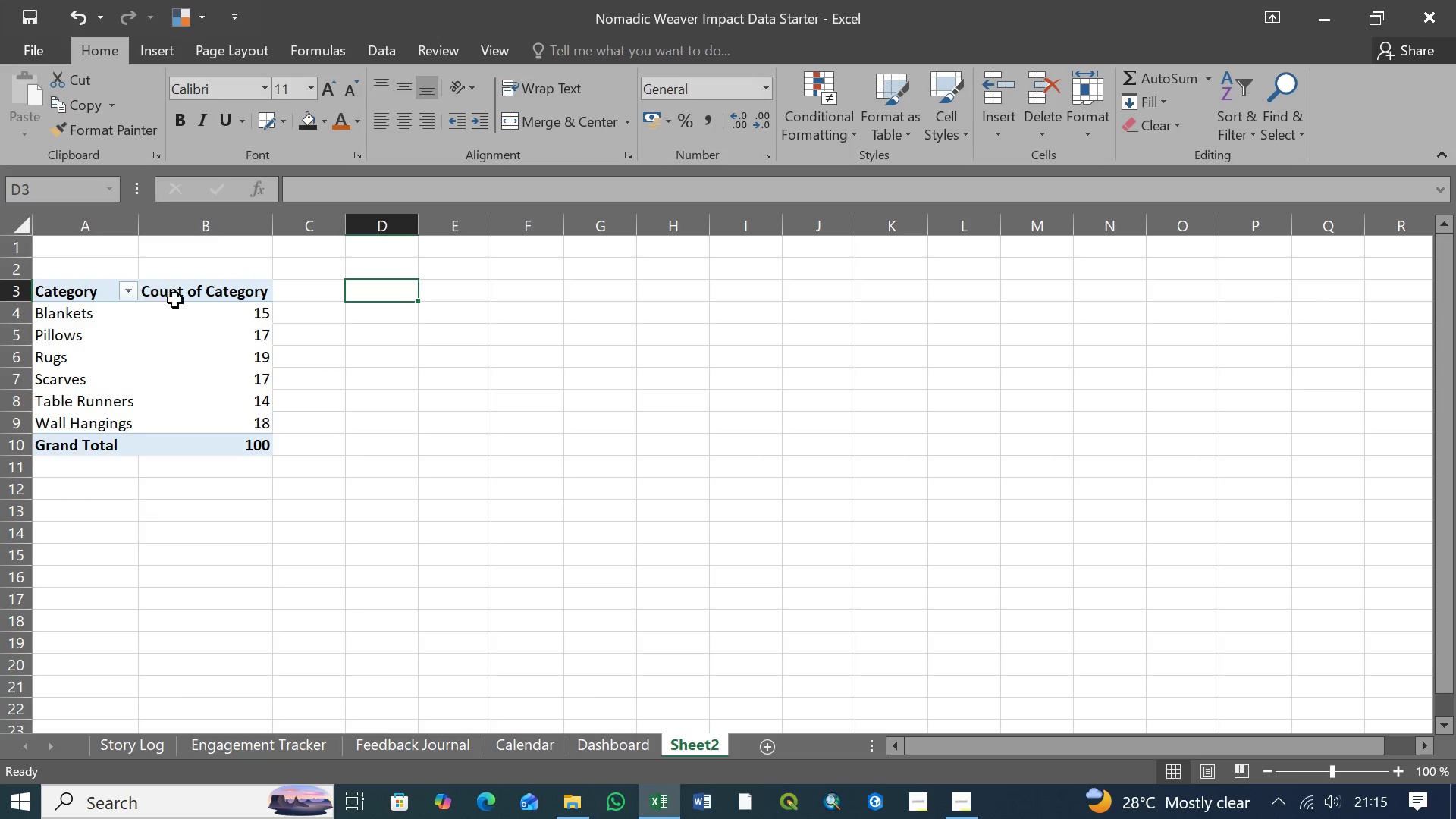 
left_click([187, 329])
 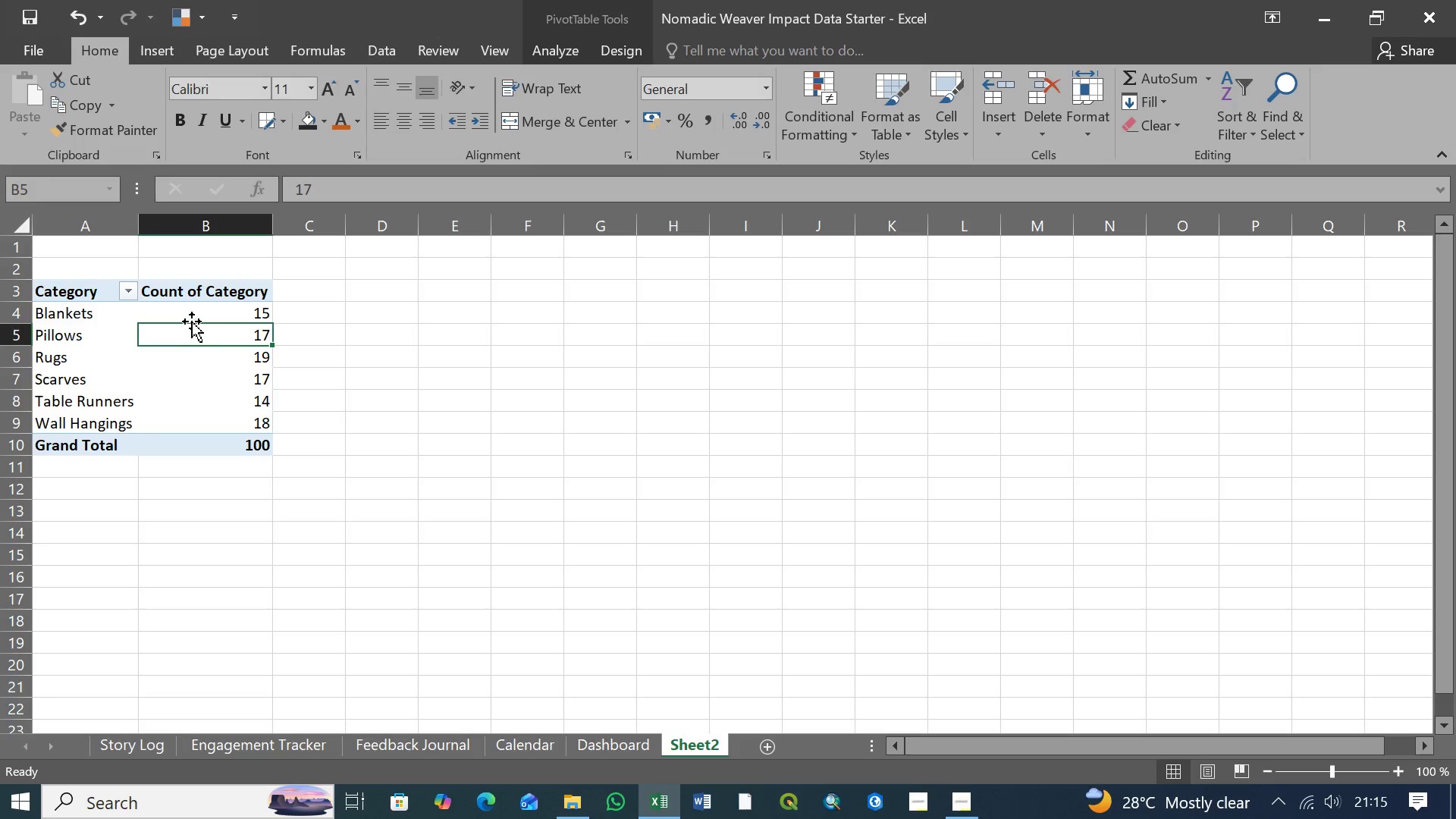 
right_click([173, 331])
 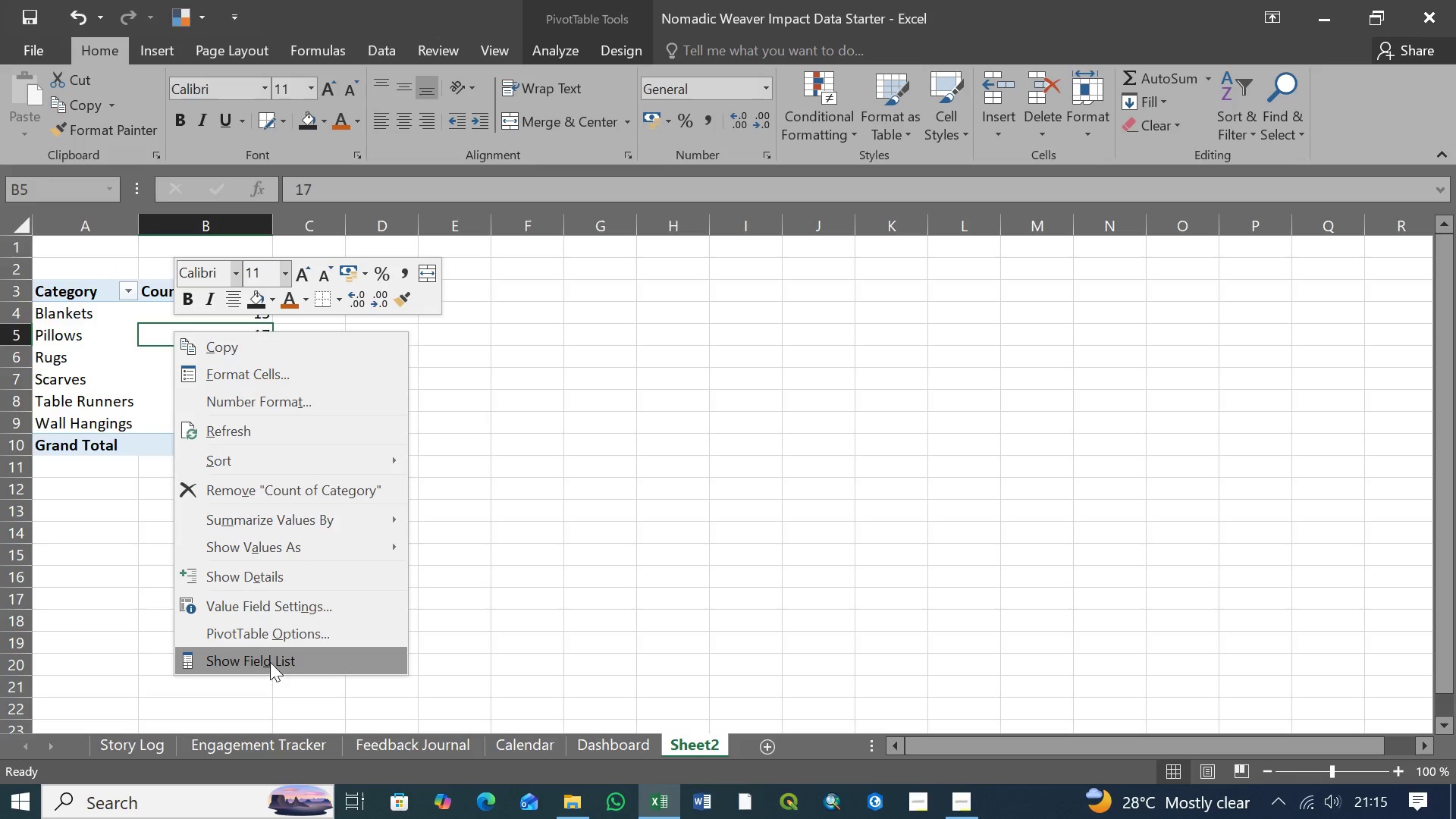 
left_click([269, 659])
 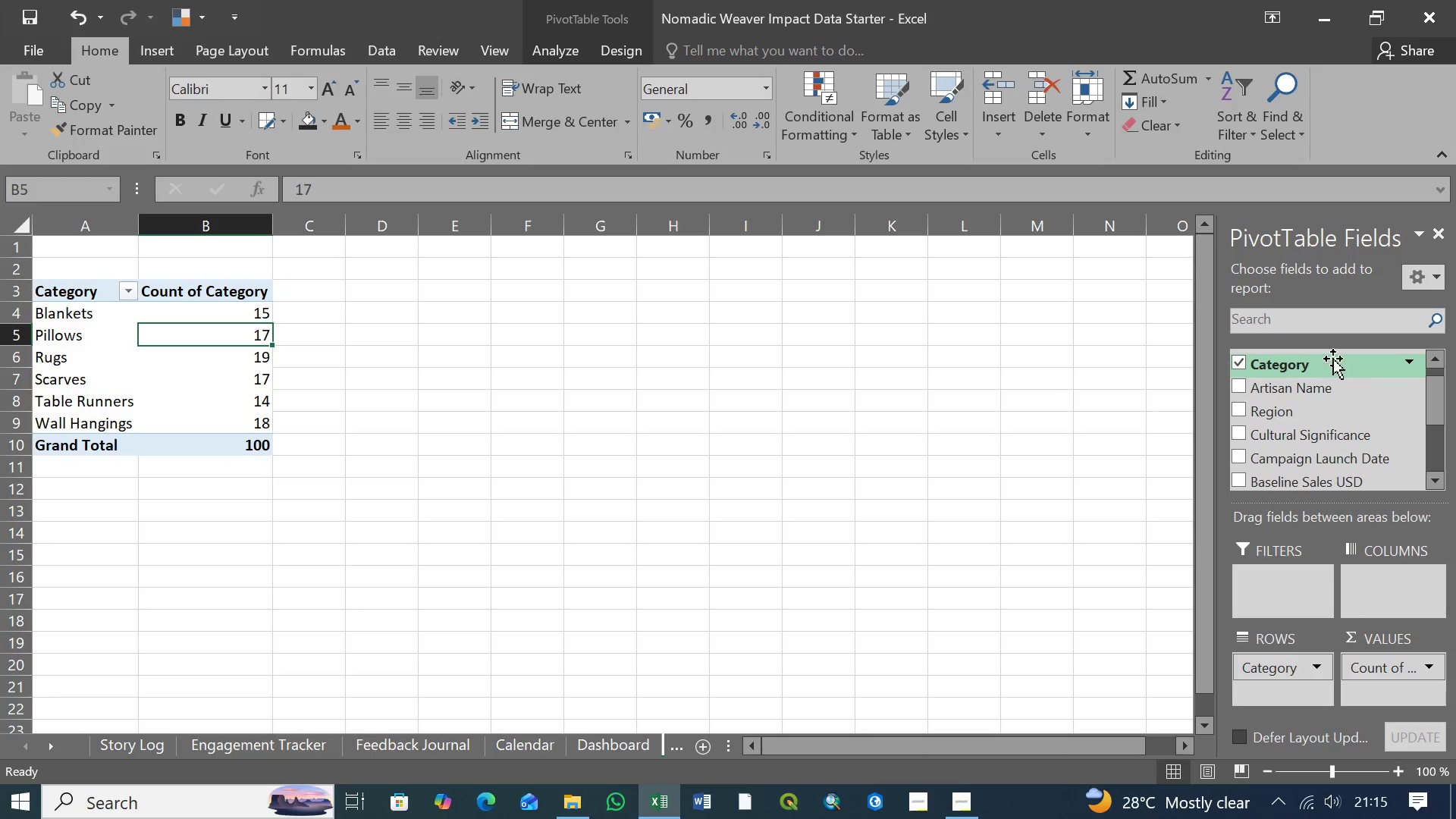 
wait(5.61)
 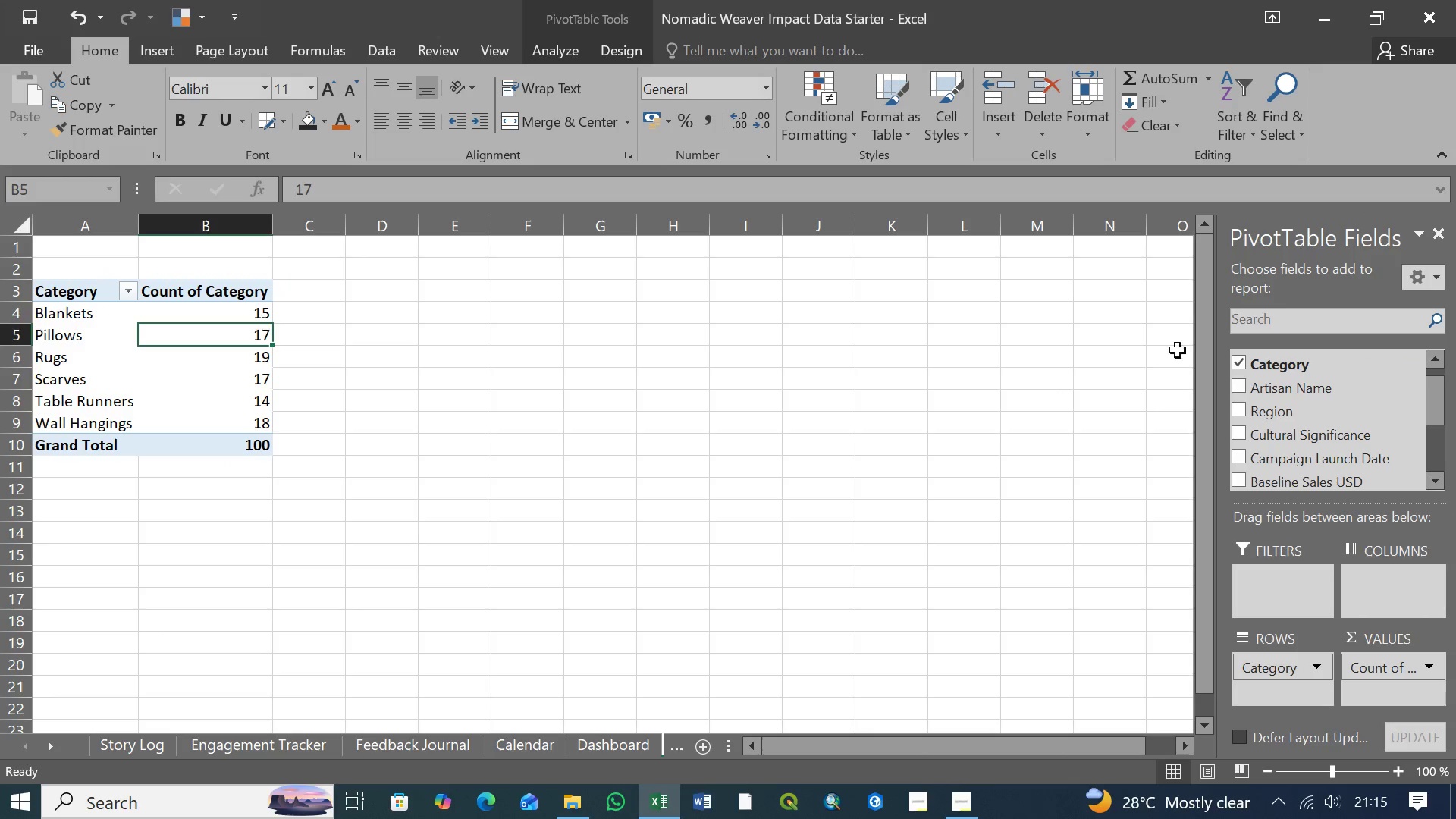 
left_click([1439, 228])
 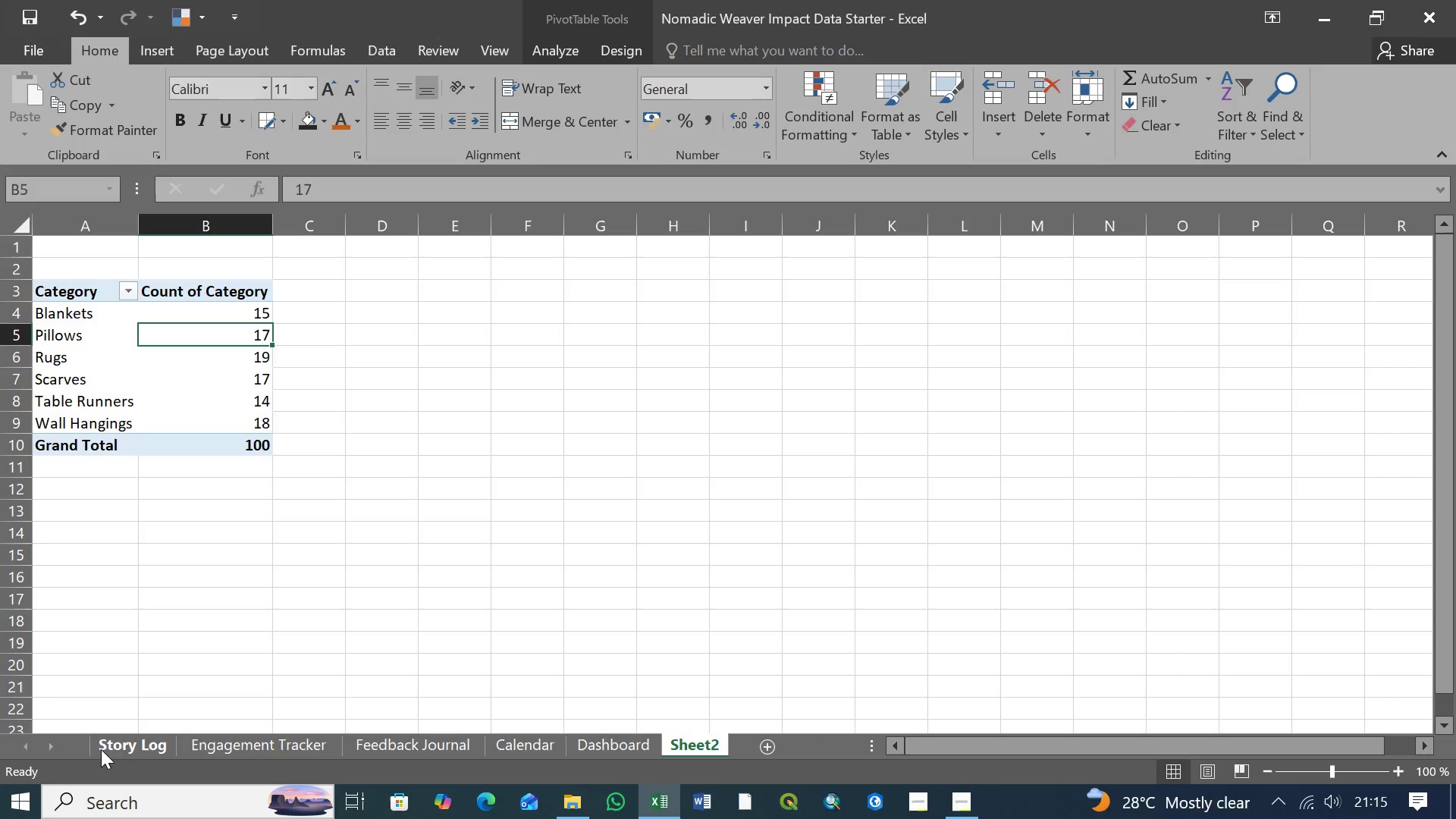 
left_click([137, 744])
 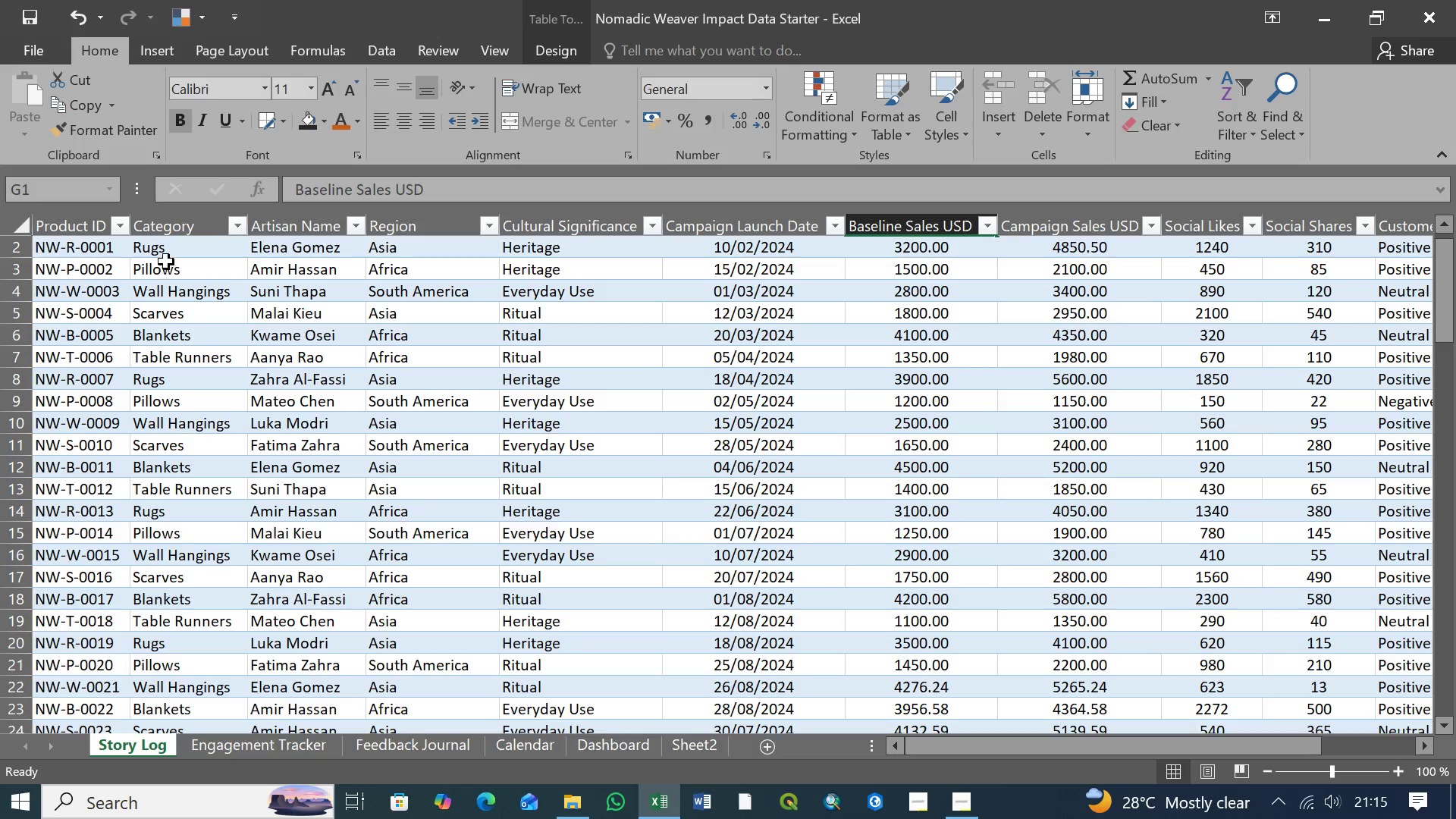 
mouse_move([158, 239])
 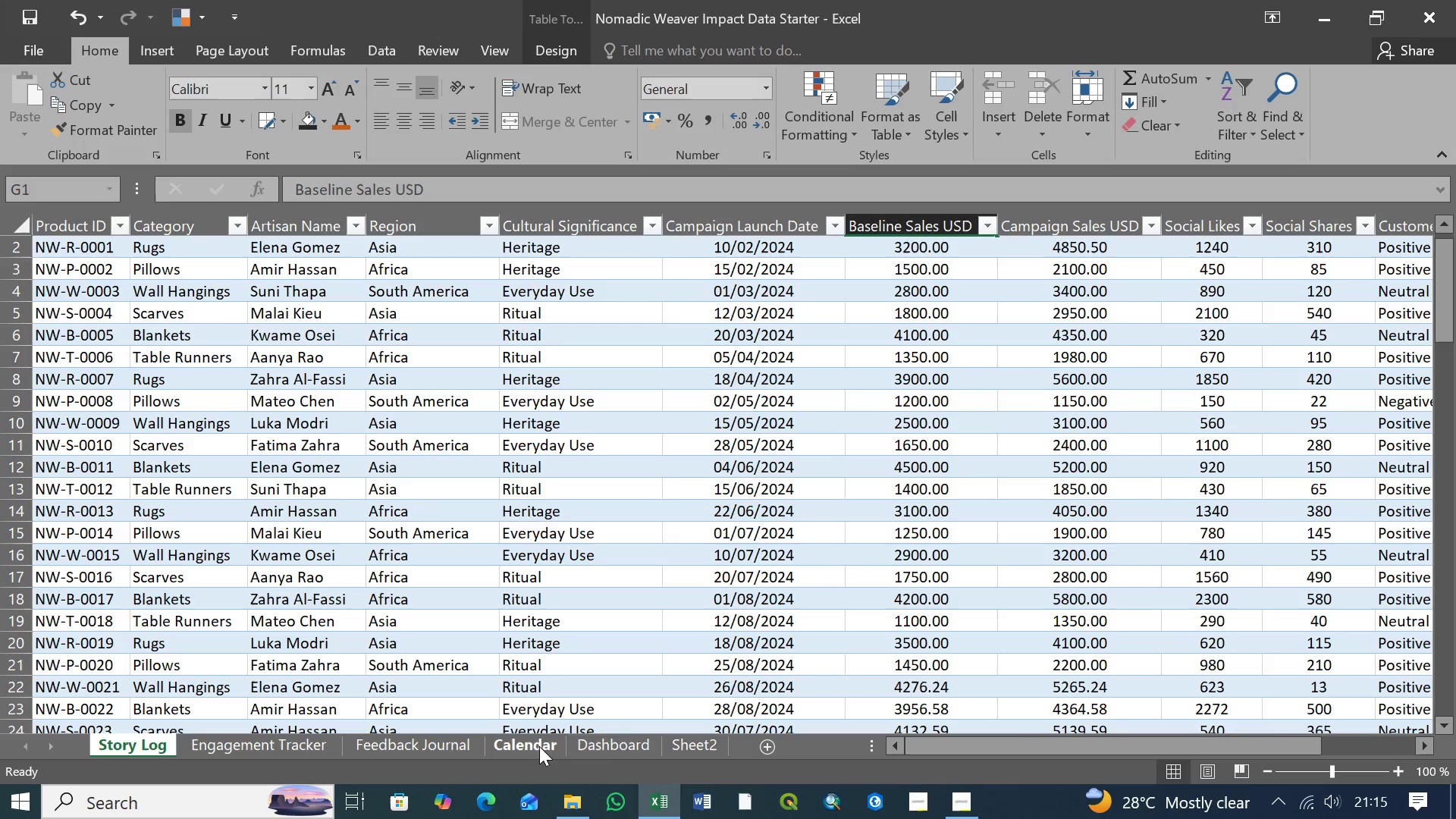 
left_click([624, 746])
 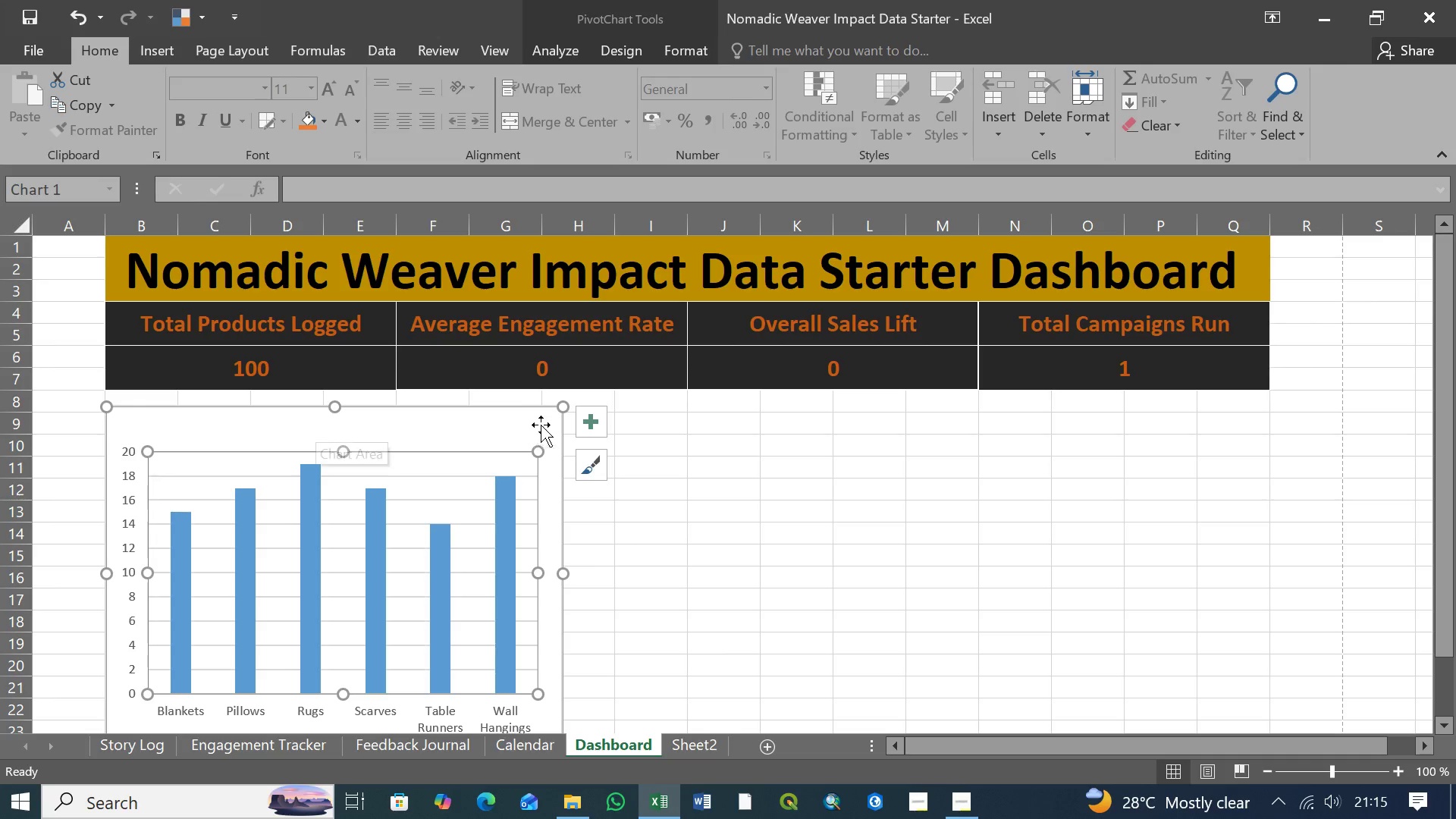 
left_click([588, 422])
 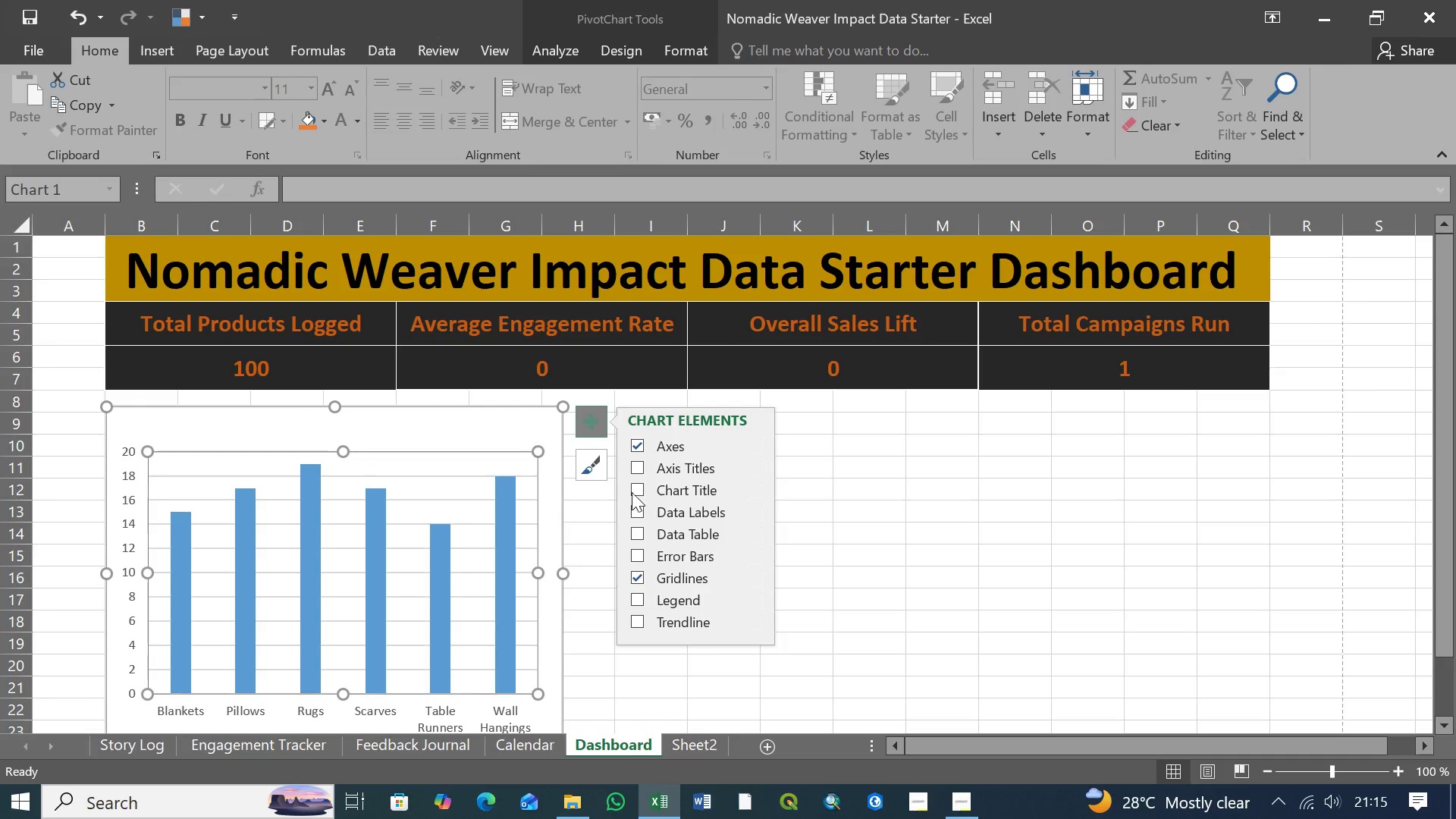 
wait(6.09)
 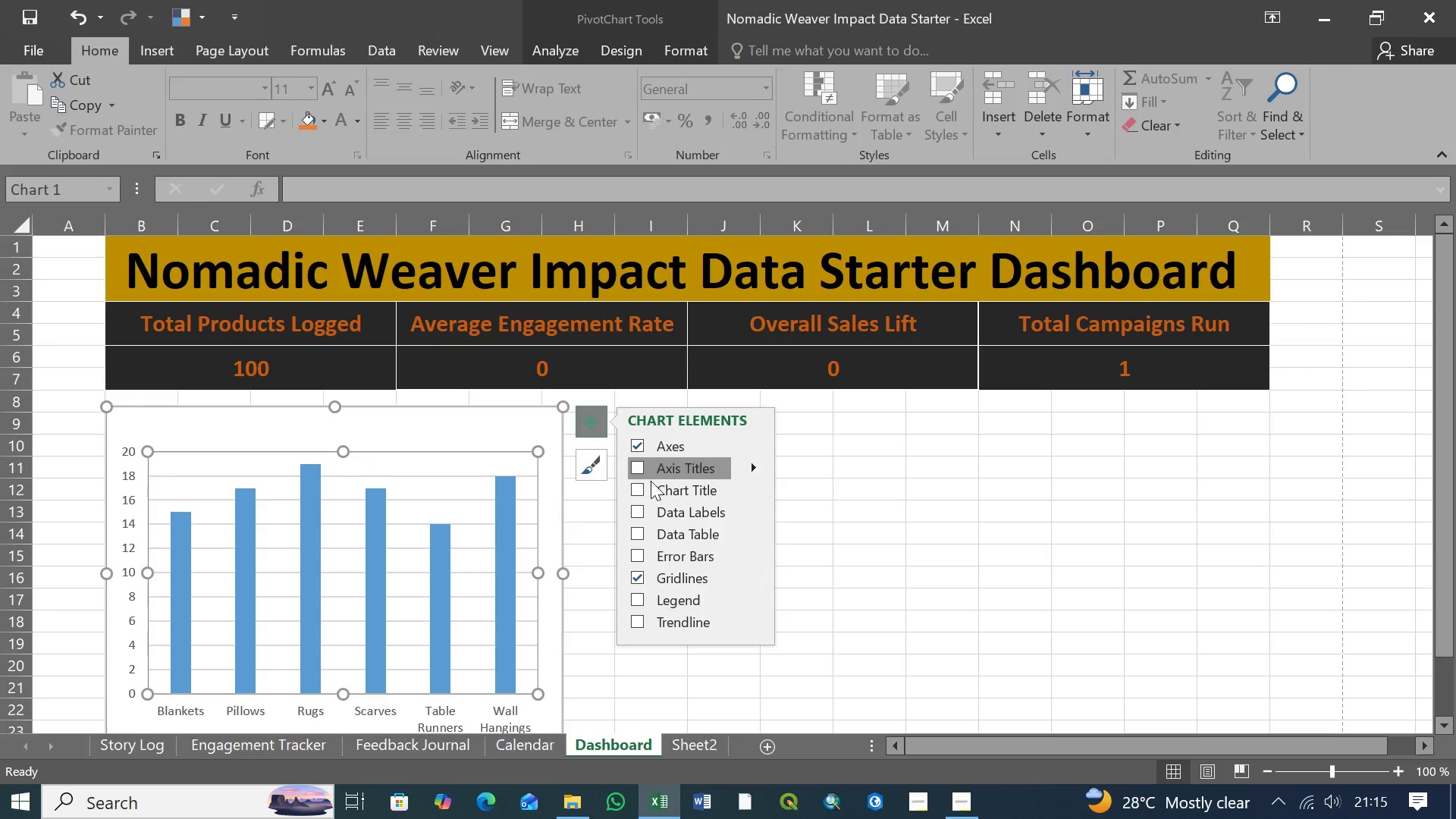 
left_click([637, 489])
 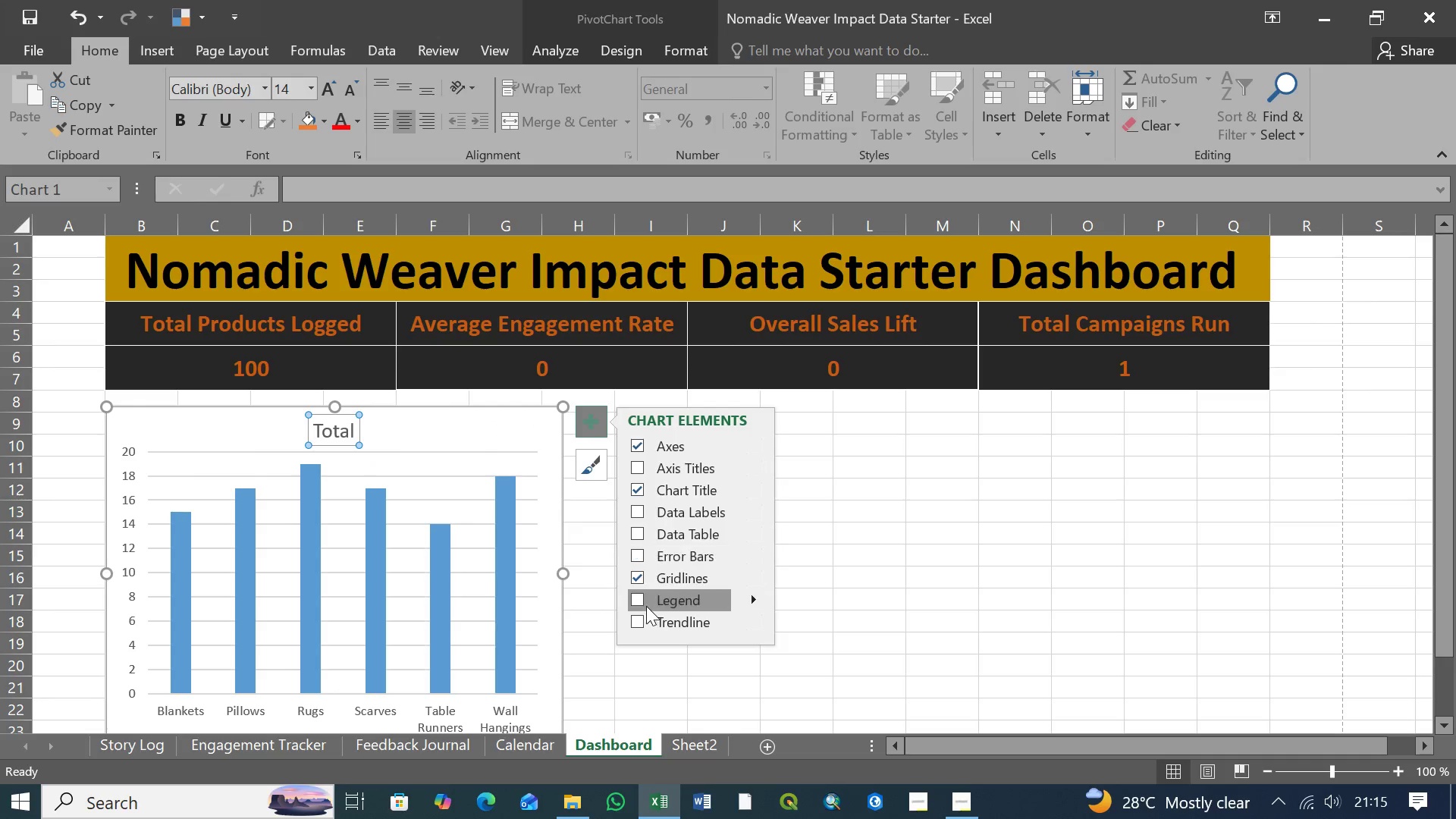 
left_click([639, 576])
 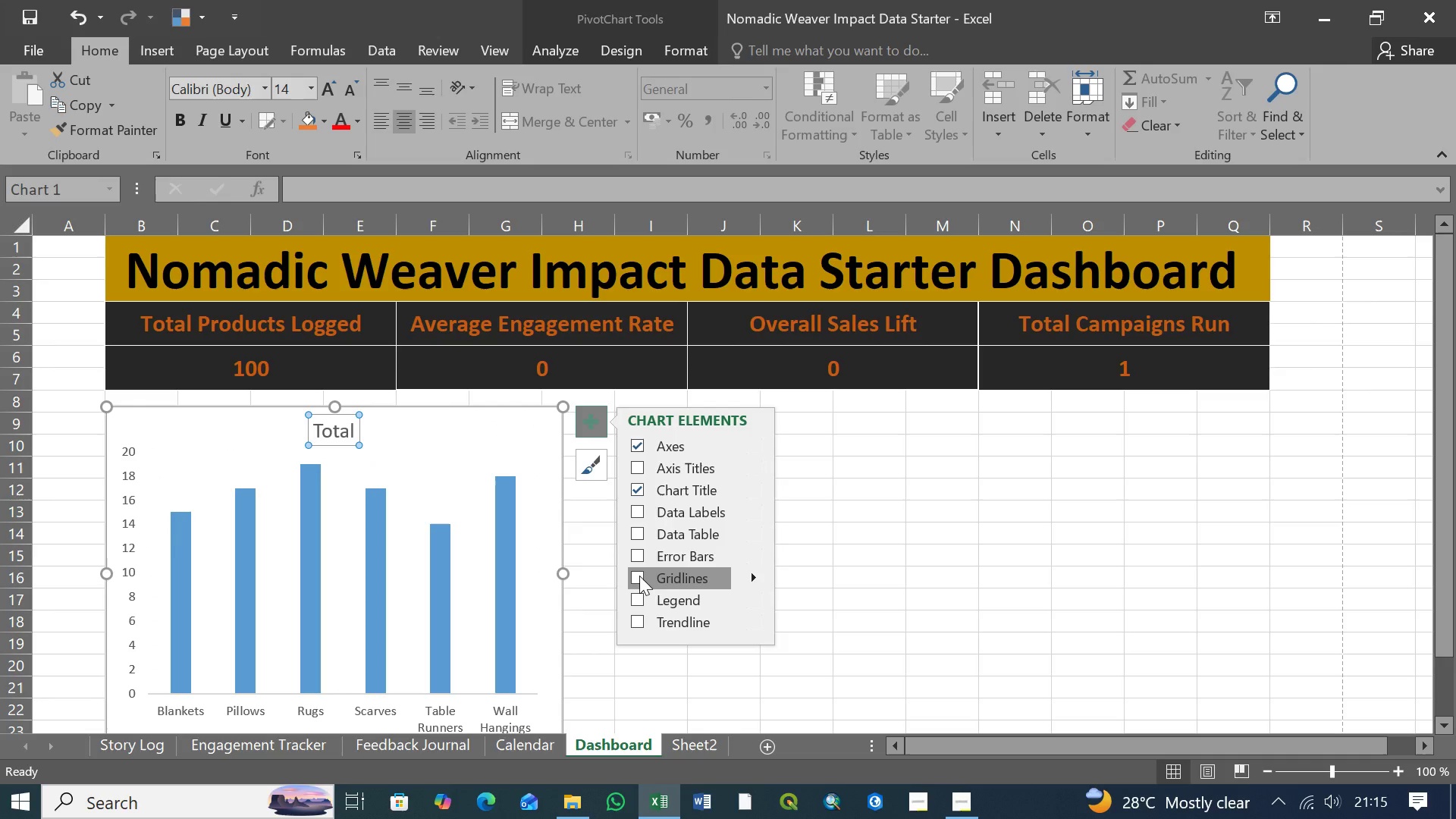 
left_click([639, 576])
 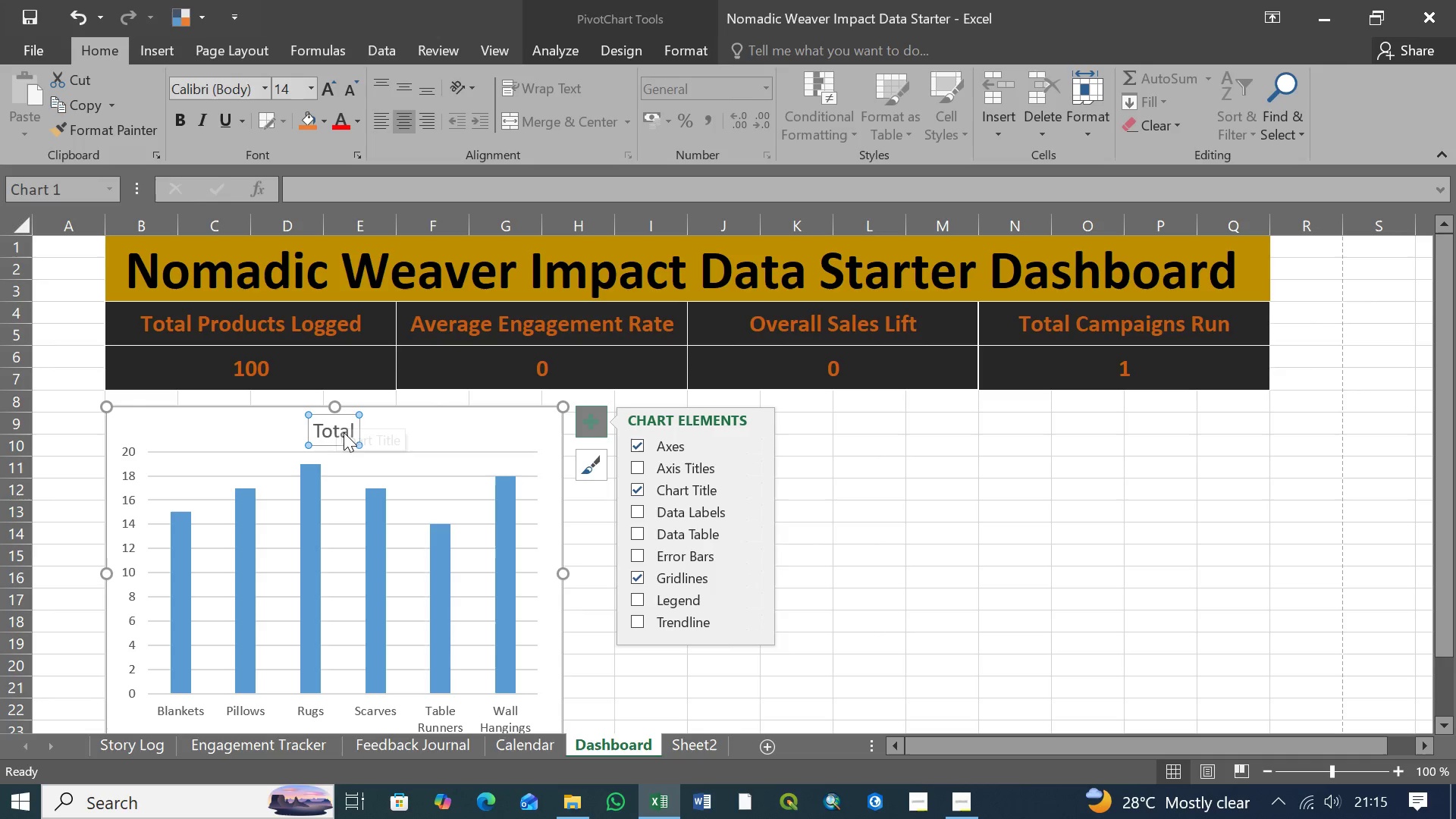 
left_click([352, 431])
 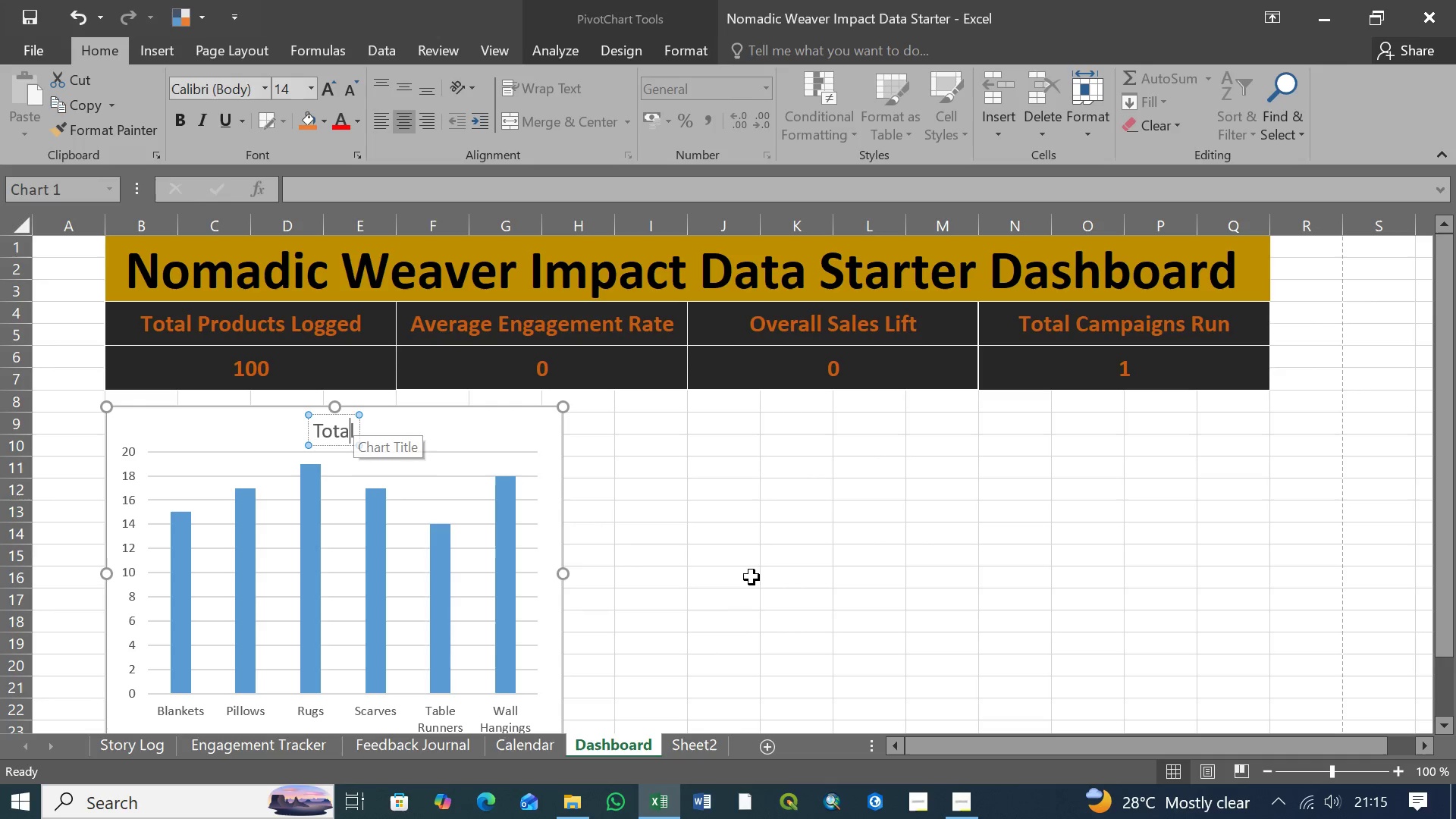 
key(ArrowRight)
 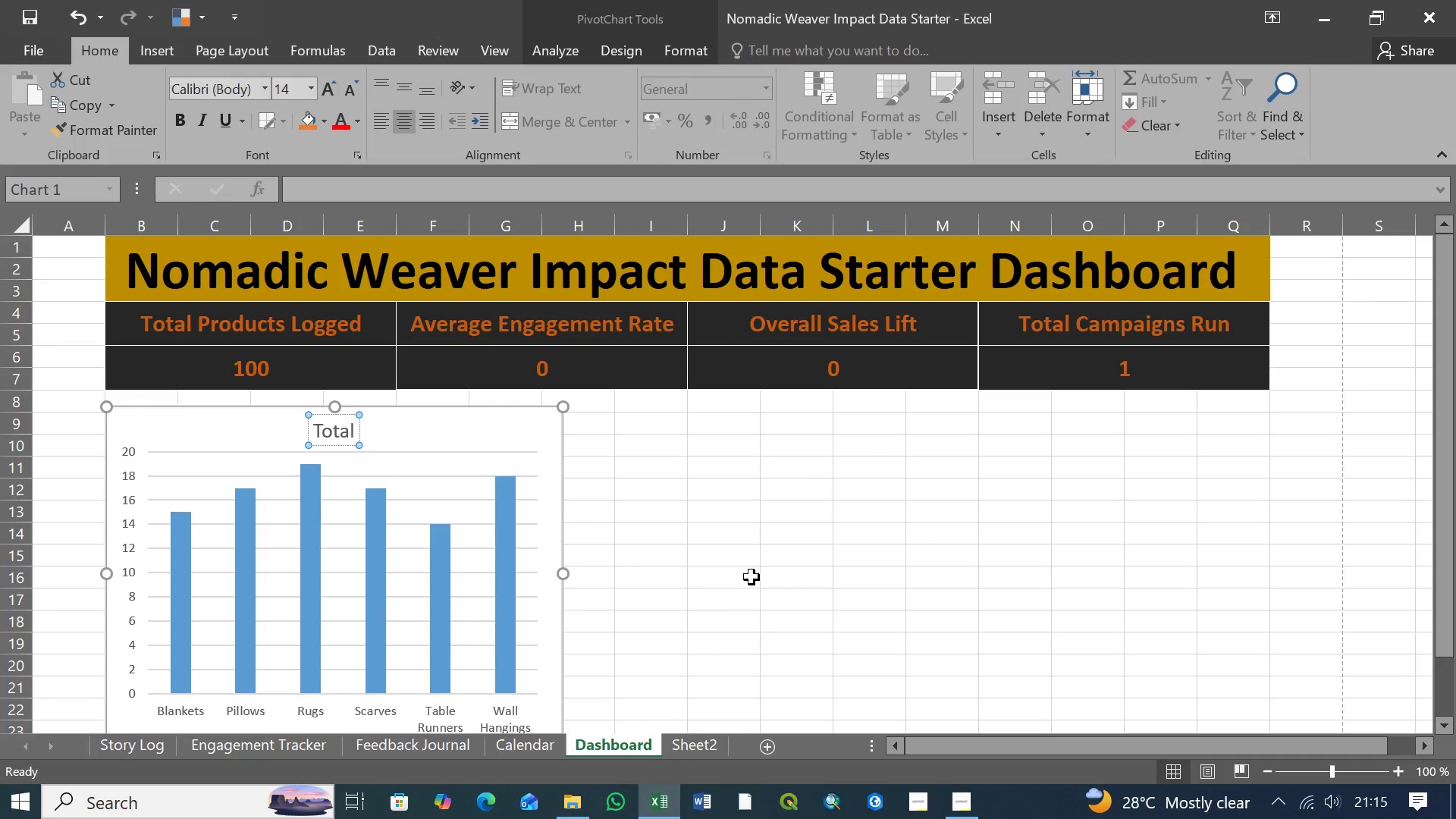 
key(Backspace)
 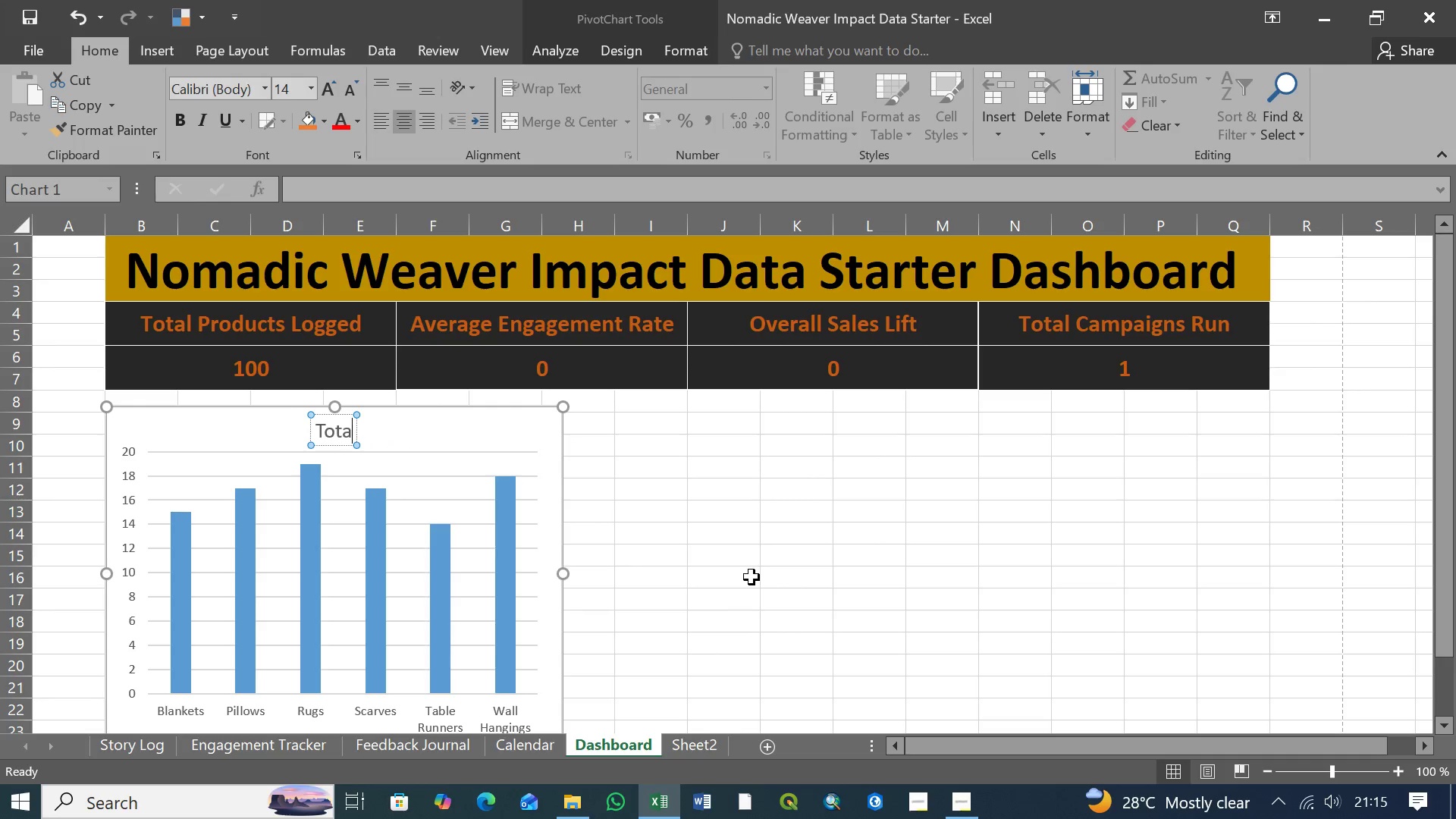 
key(Backspace)
 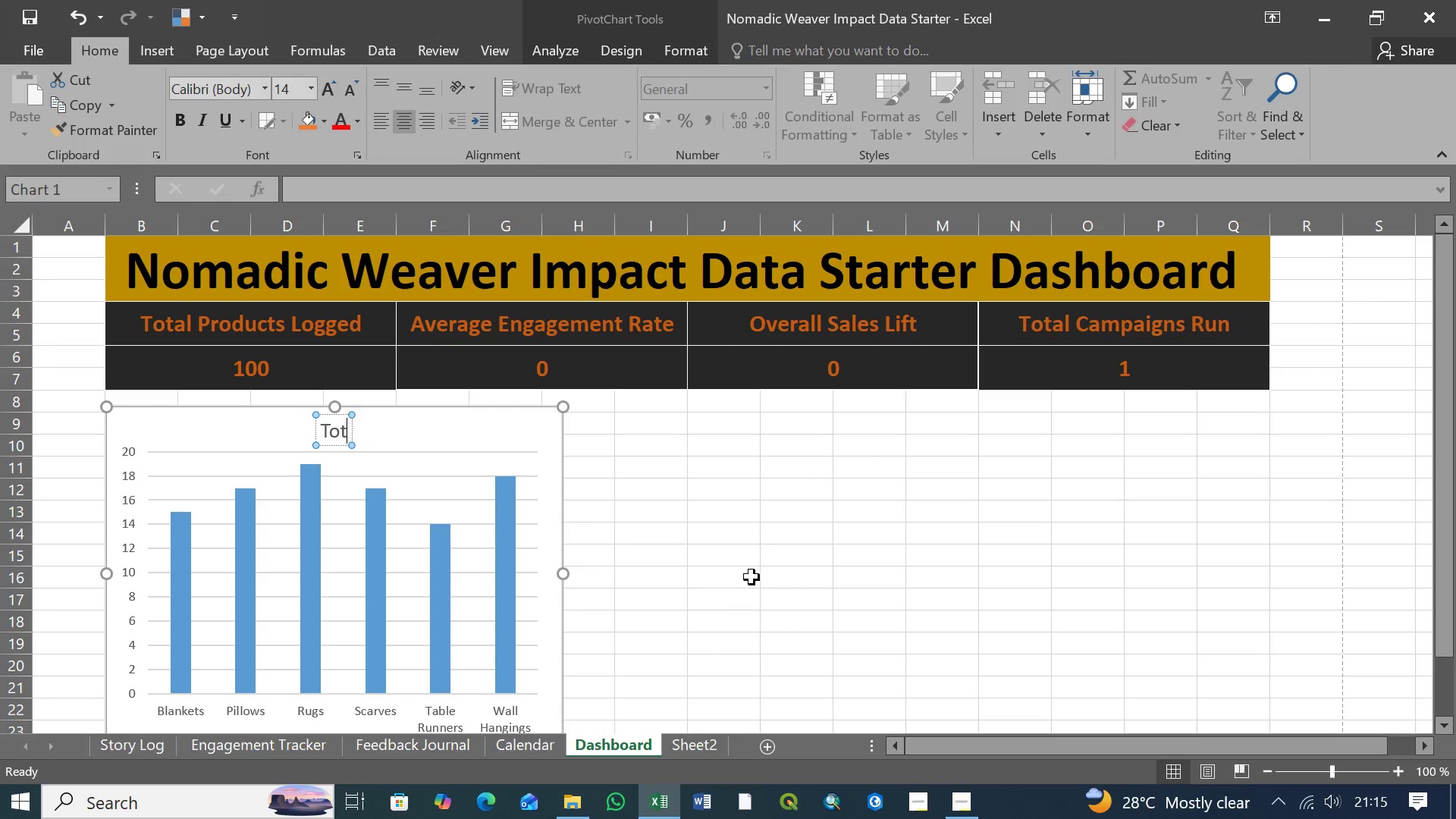 
key(Backspace)
 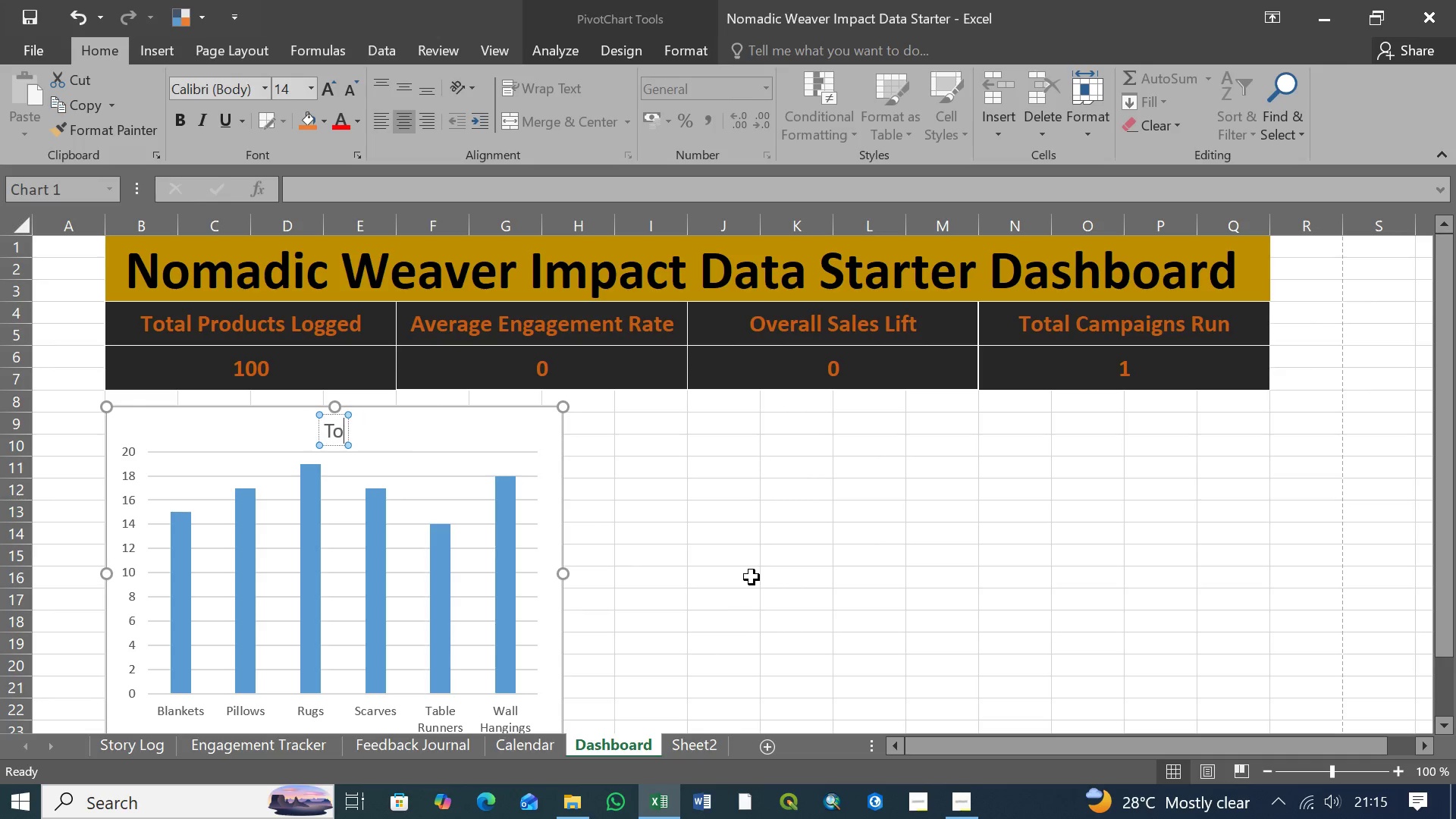 
key(Backspace)
 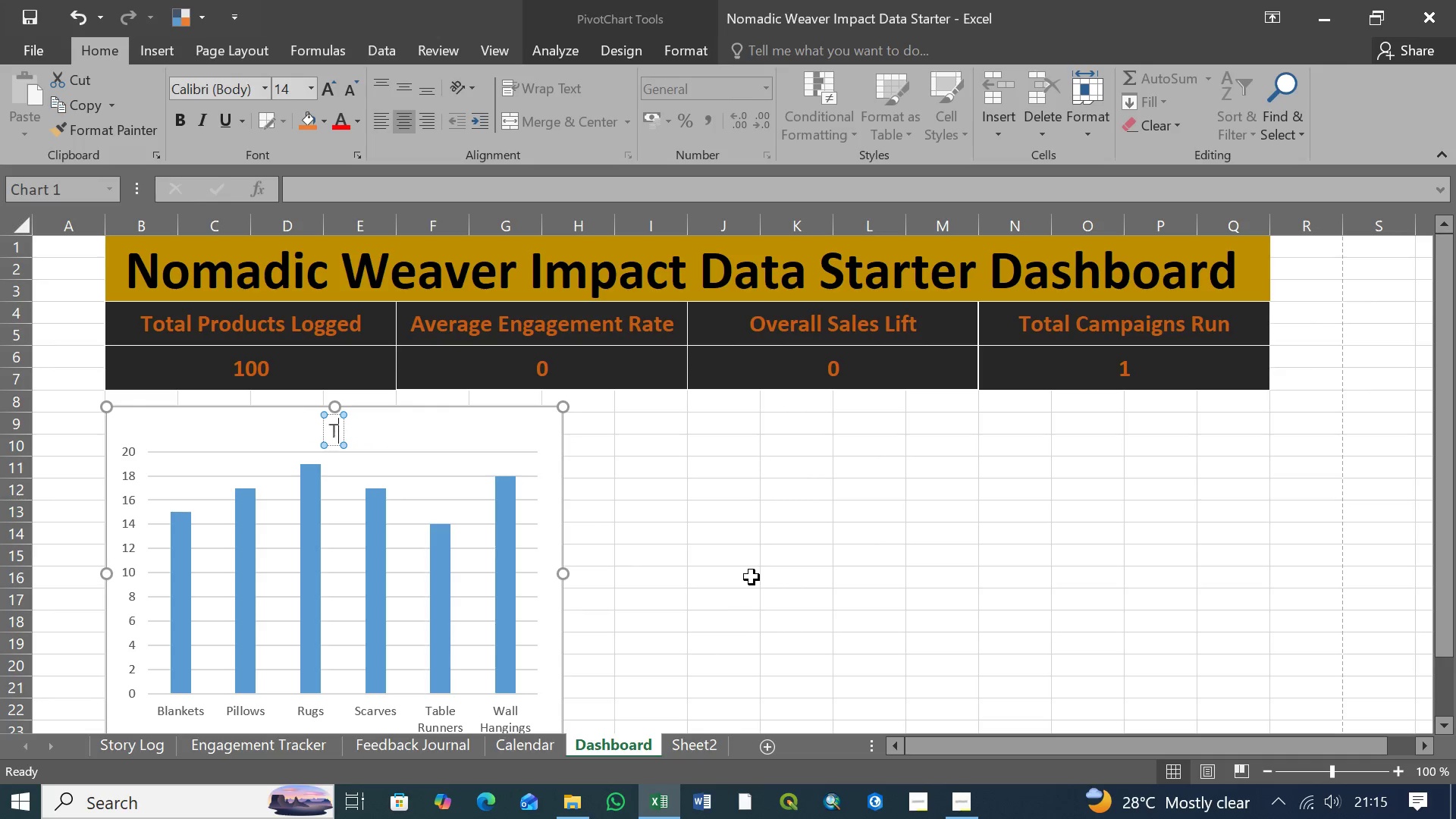 
key(Backspace)
 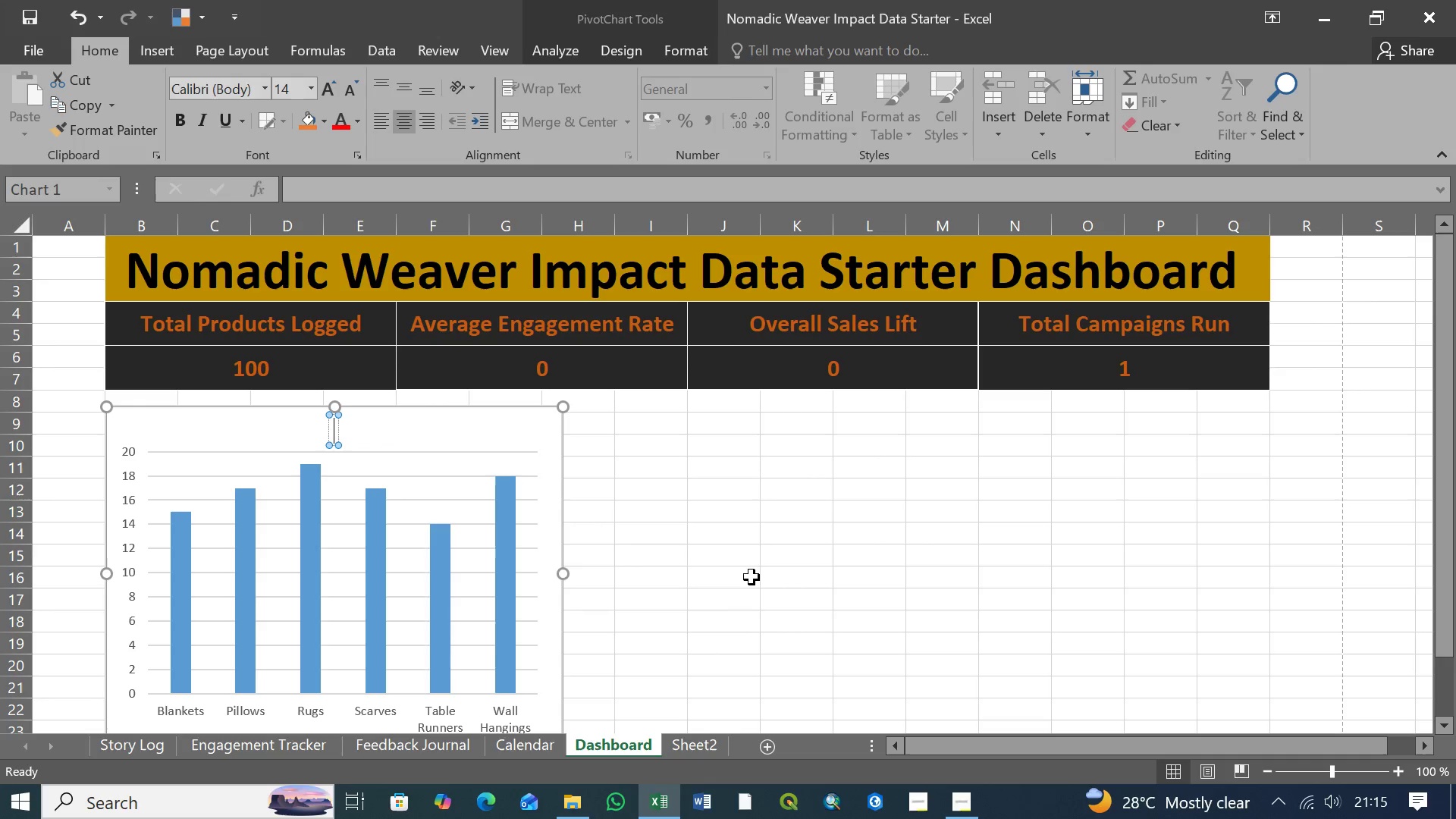 
key(Backspace)
 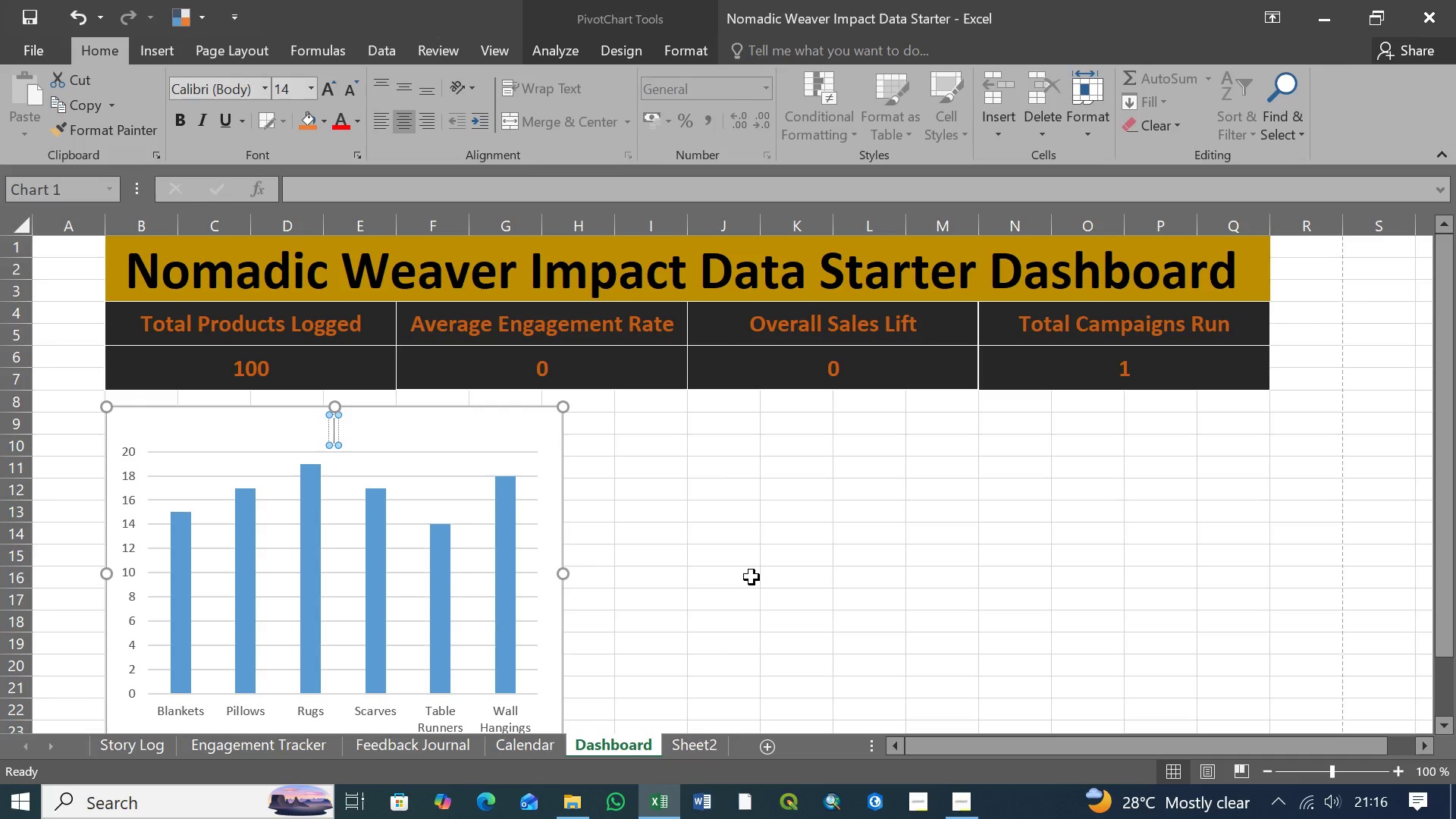 
wait(27.17)
 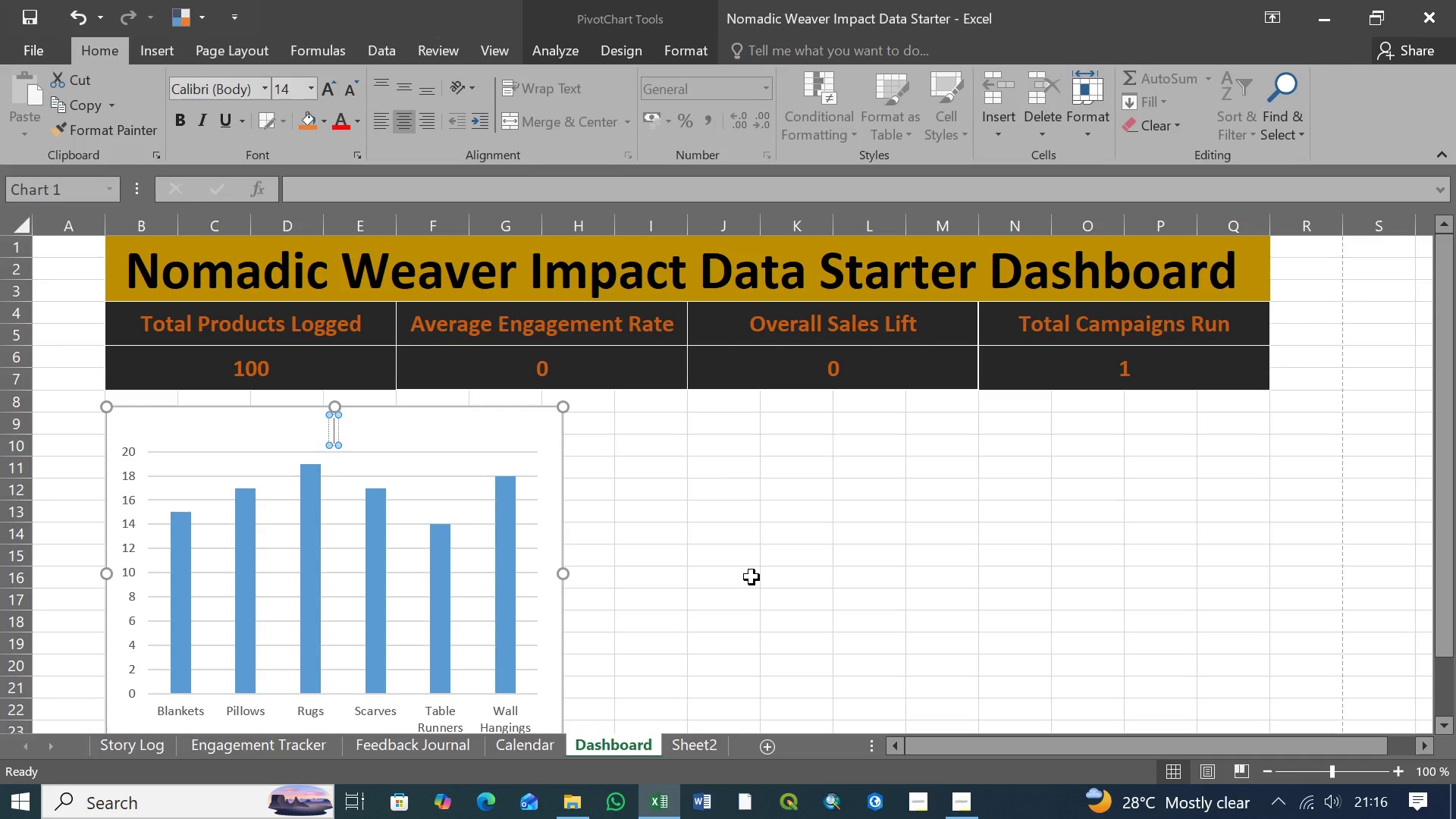 
left_click([707, 746])
 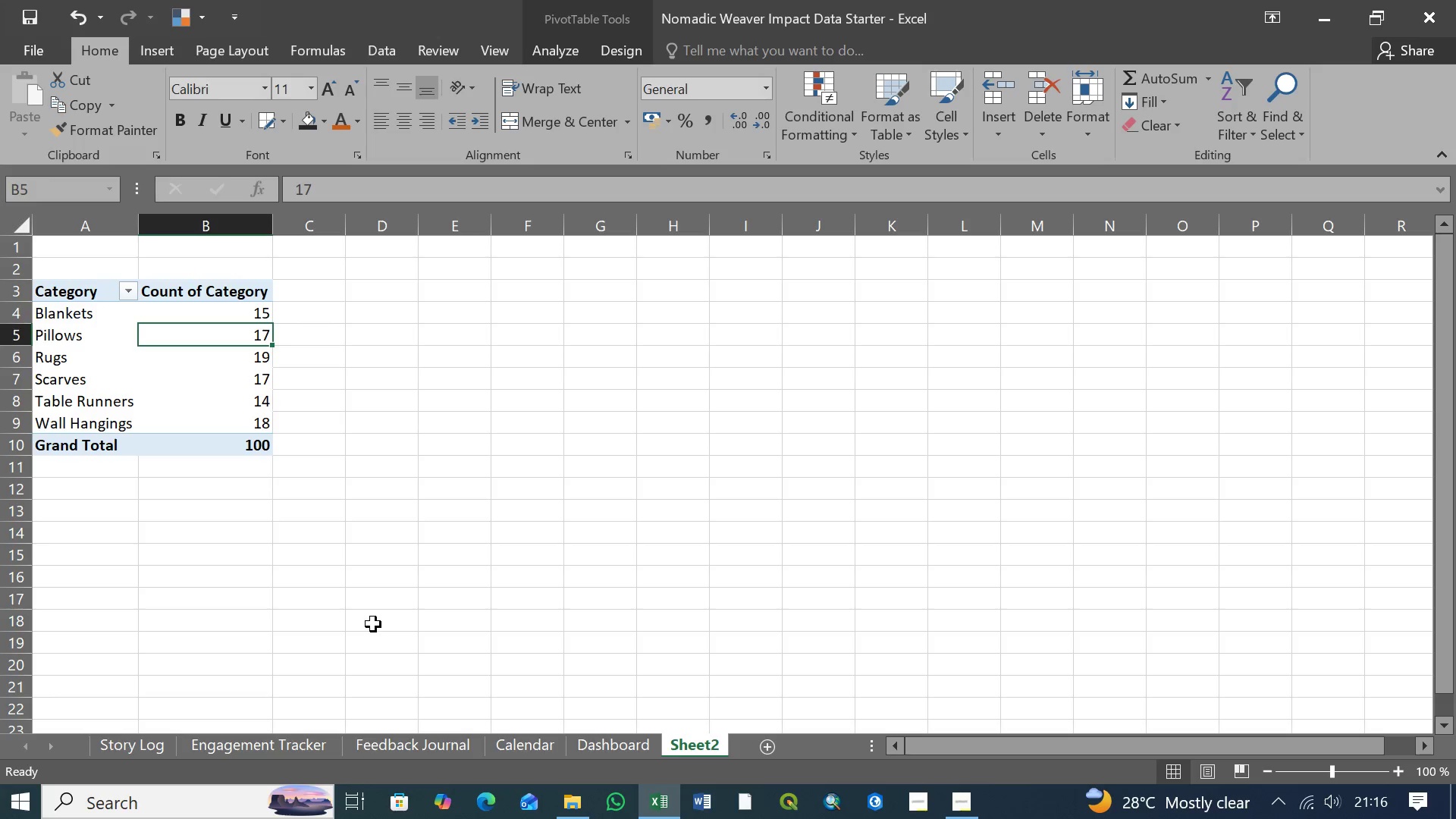 
wait(25.33)
 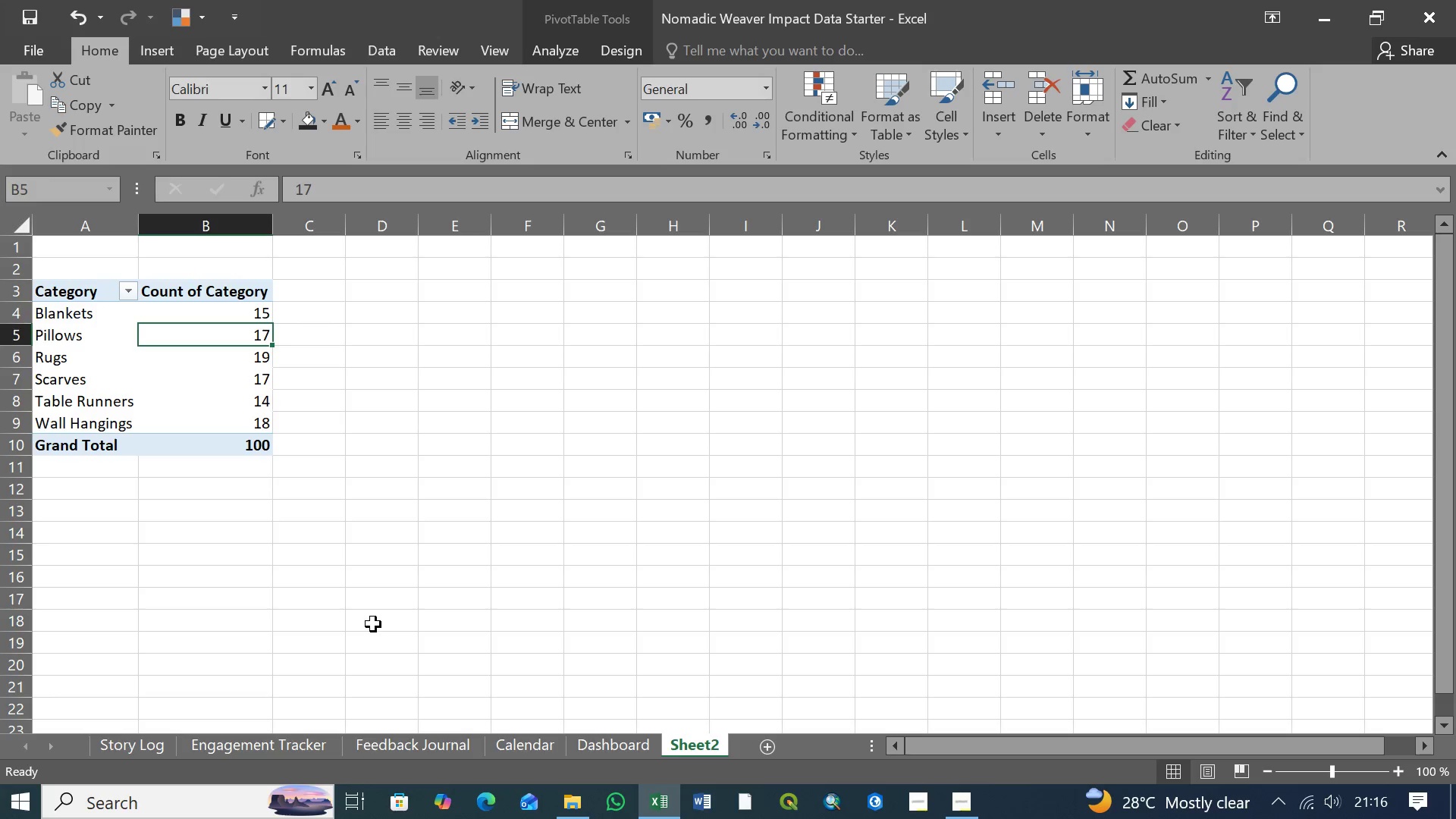 
left_click([609, 746])
 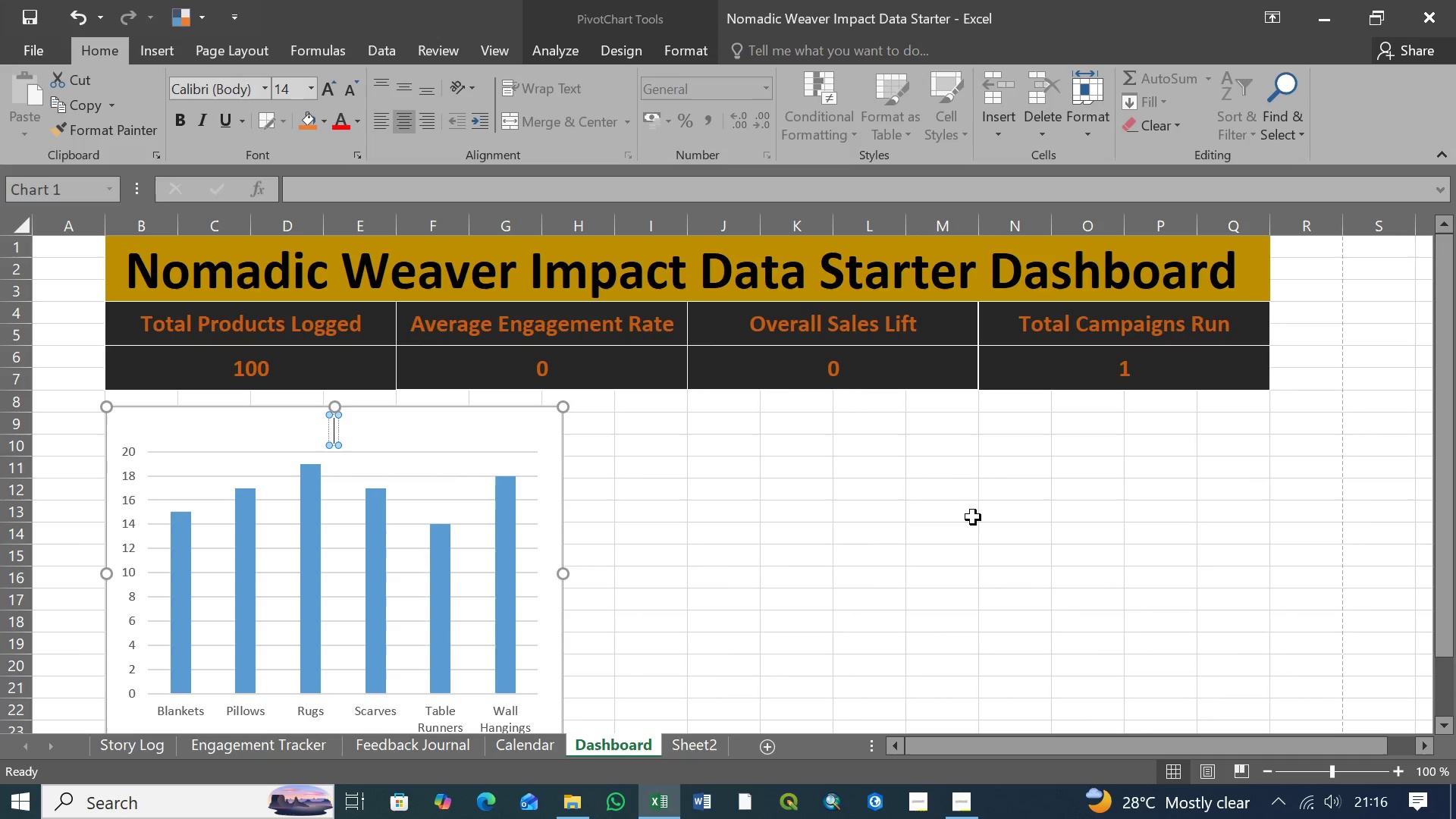 
type(Product ID Category Count)
 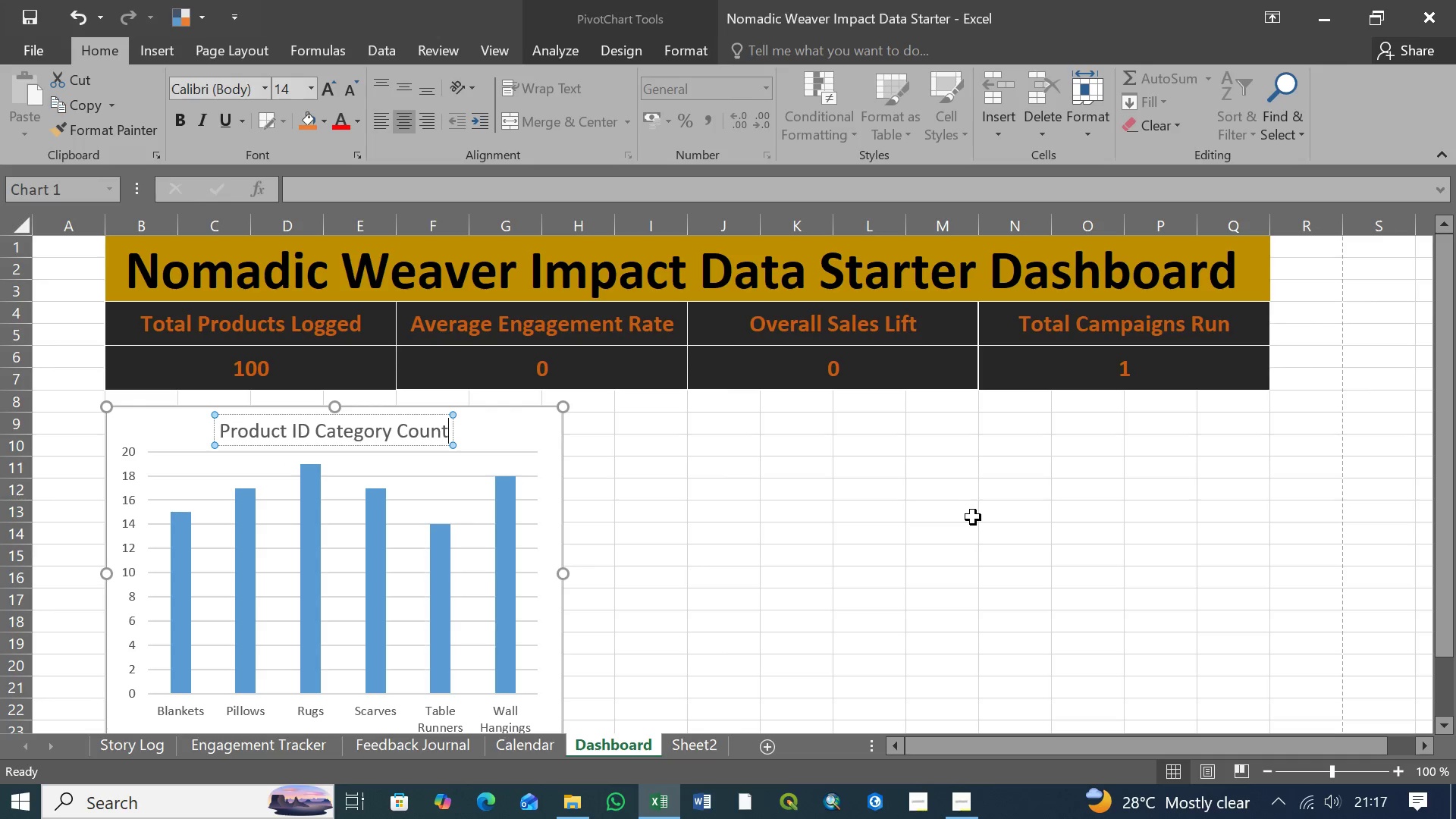 
left_click([469, 431])
 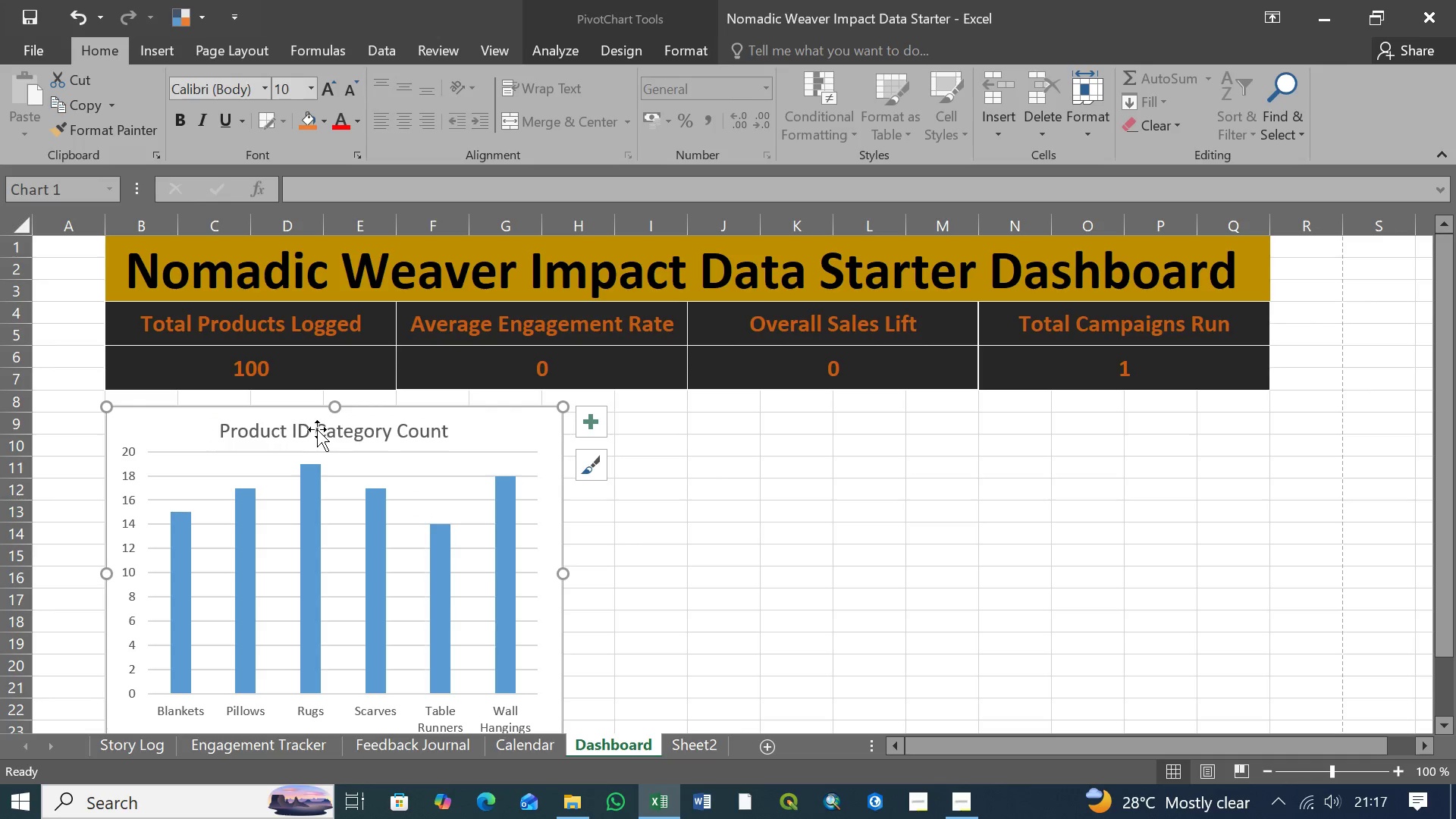 
left_click([322, 426])
 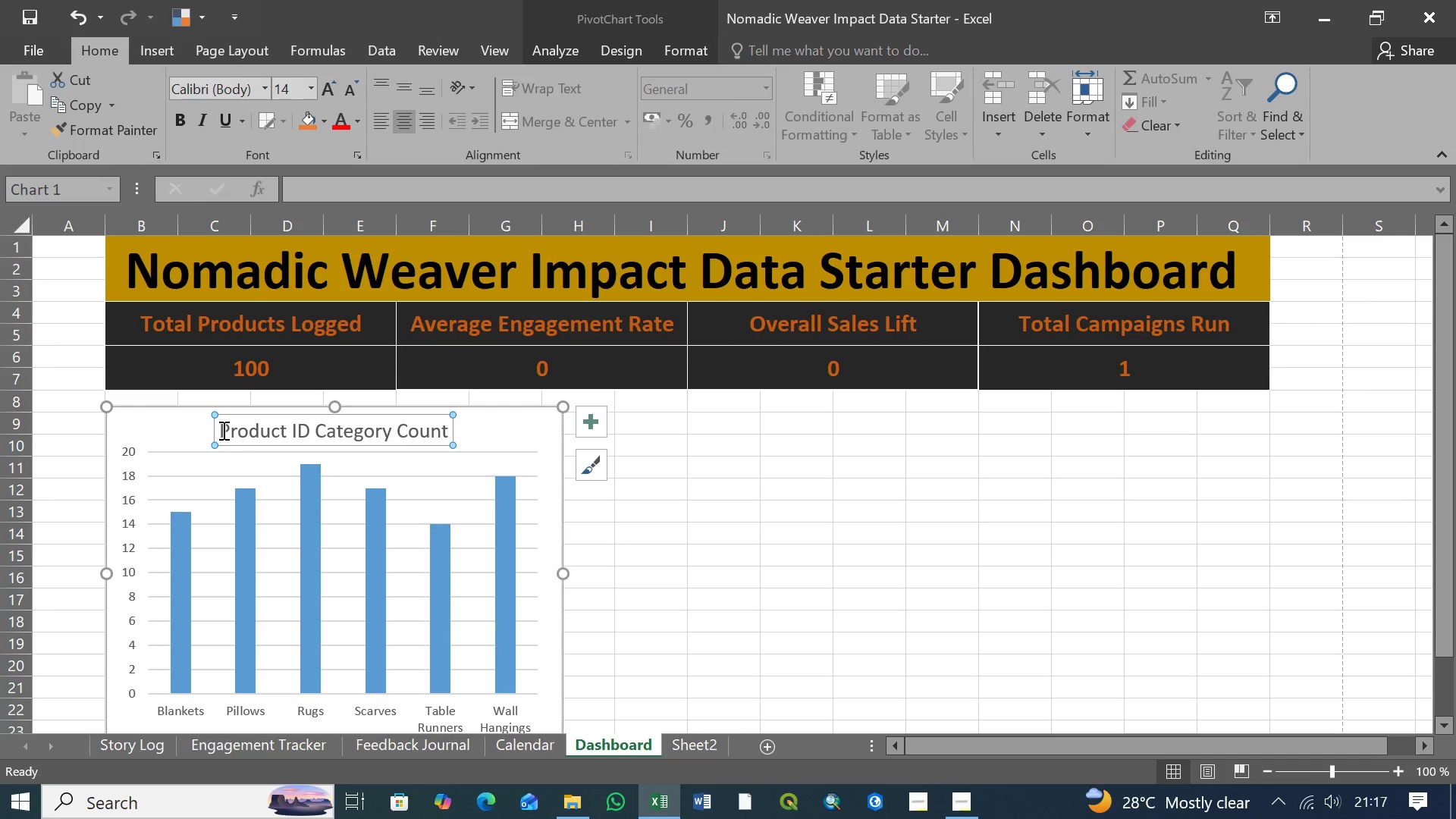 
left_click_drag(start_coordinate=[222, 430], to_coordinate=[438, 431])
 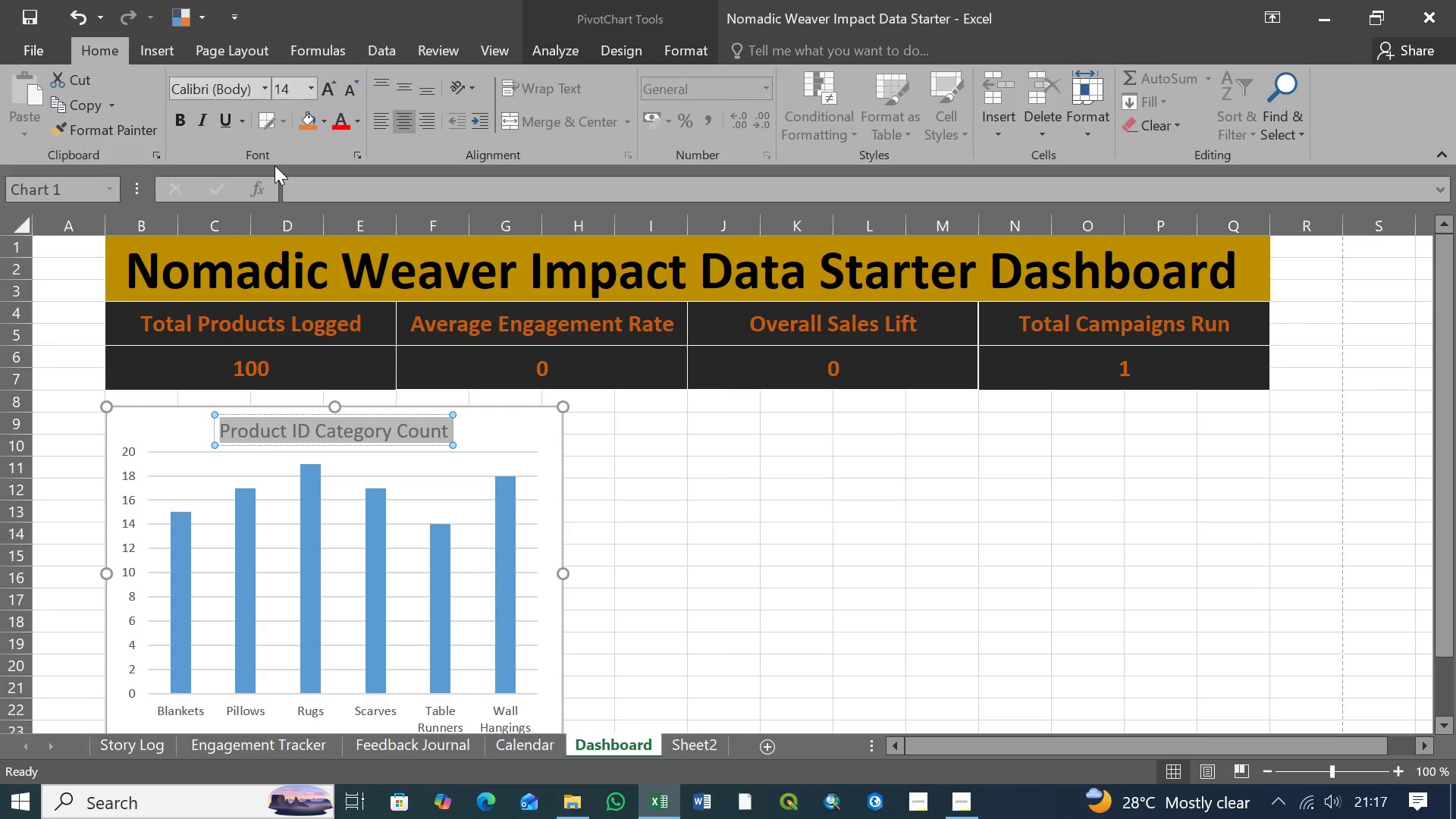 
wait(7.55)
 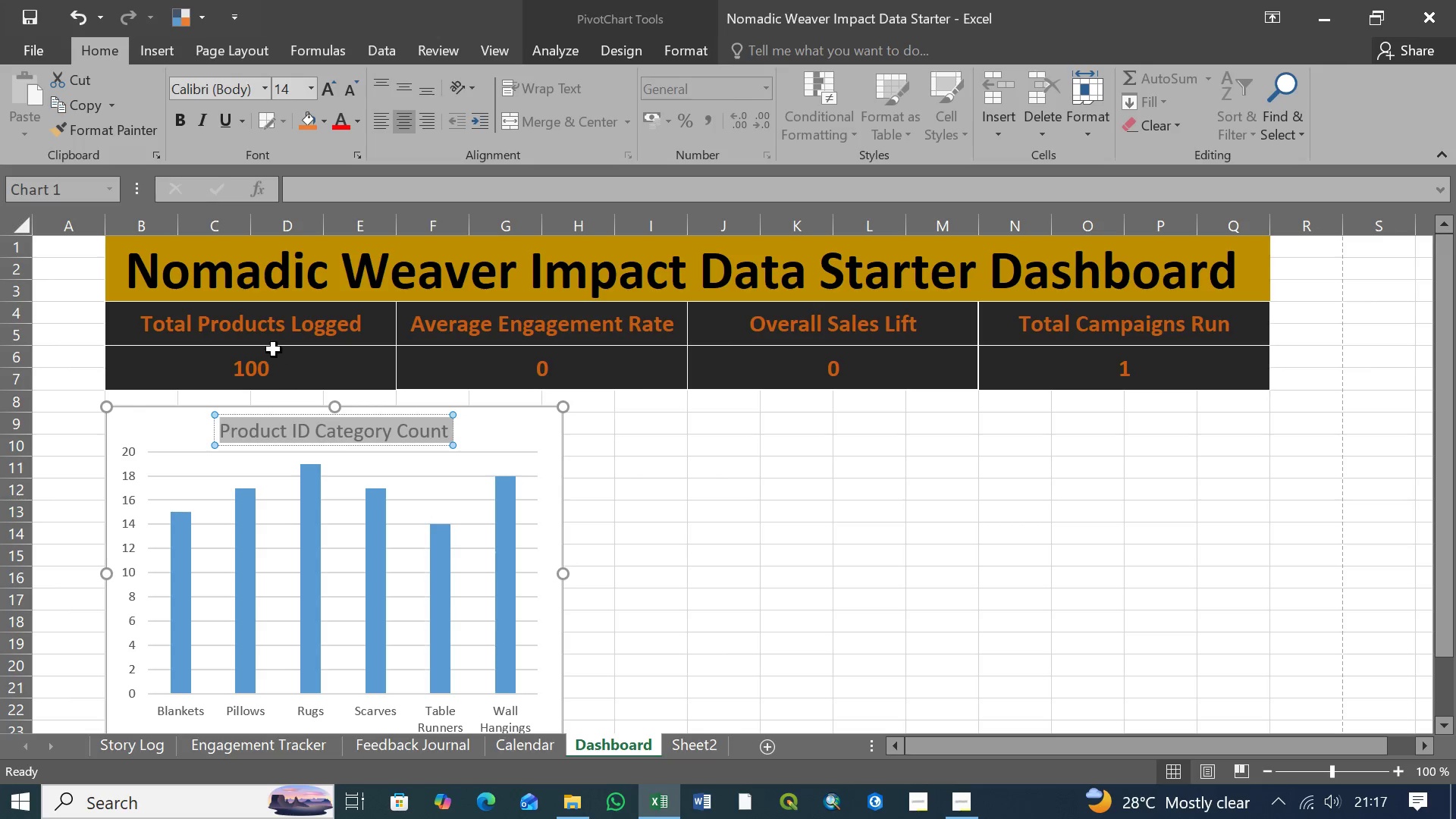 
left_click([324, 126])
 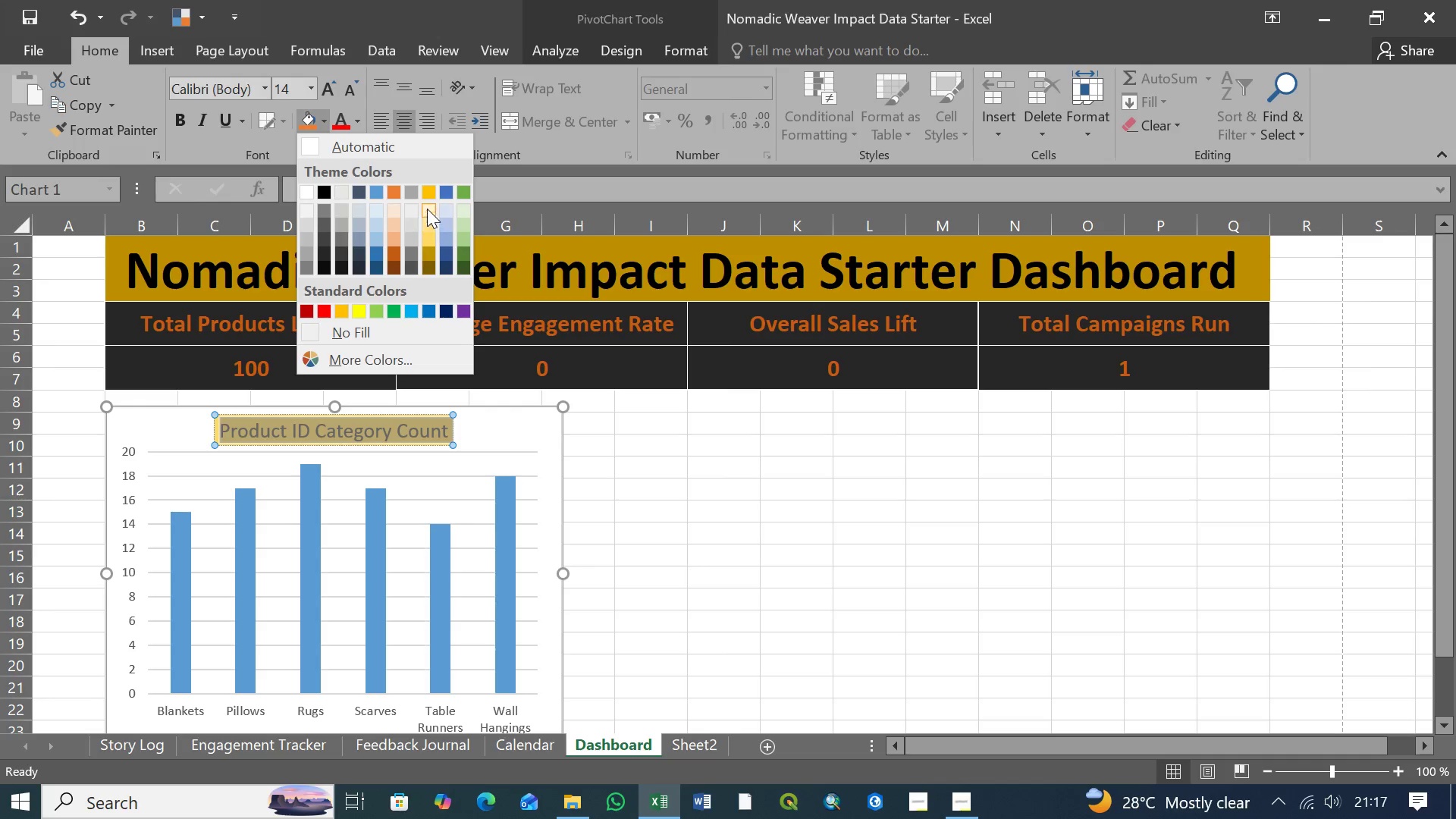 
wait(5.81)
 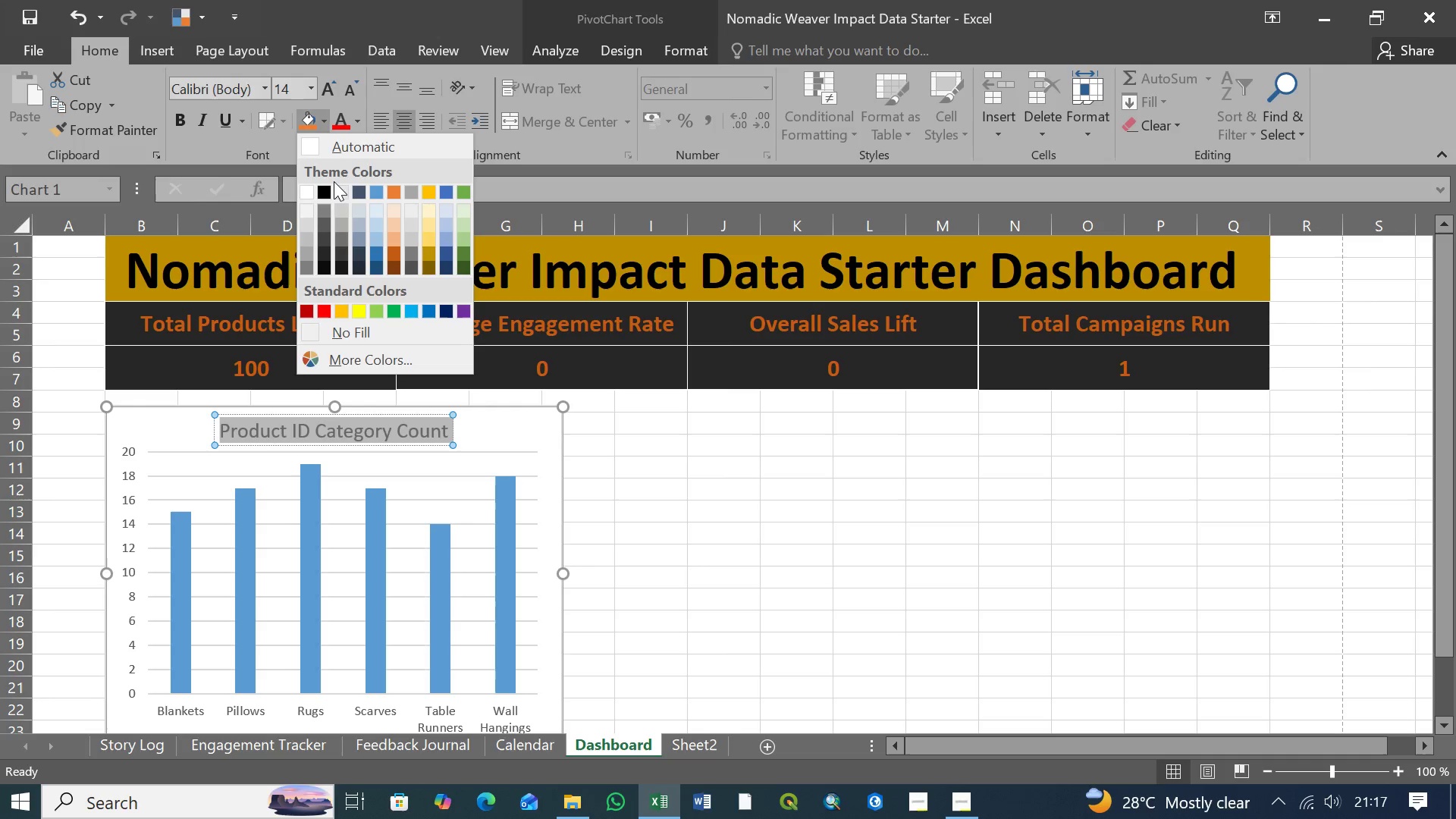 
left_click([428, 194])
 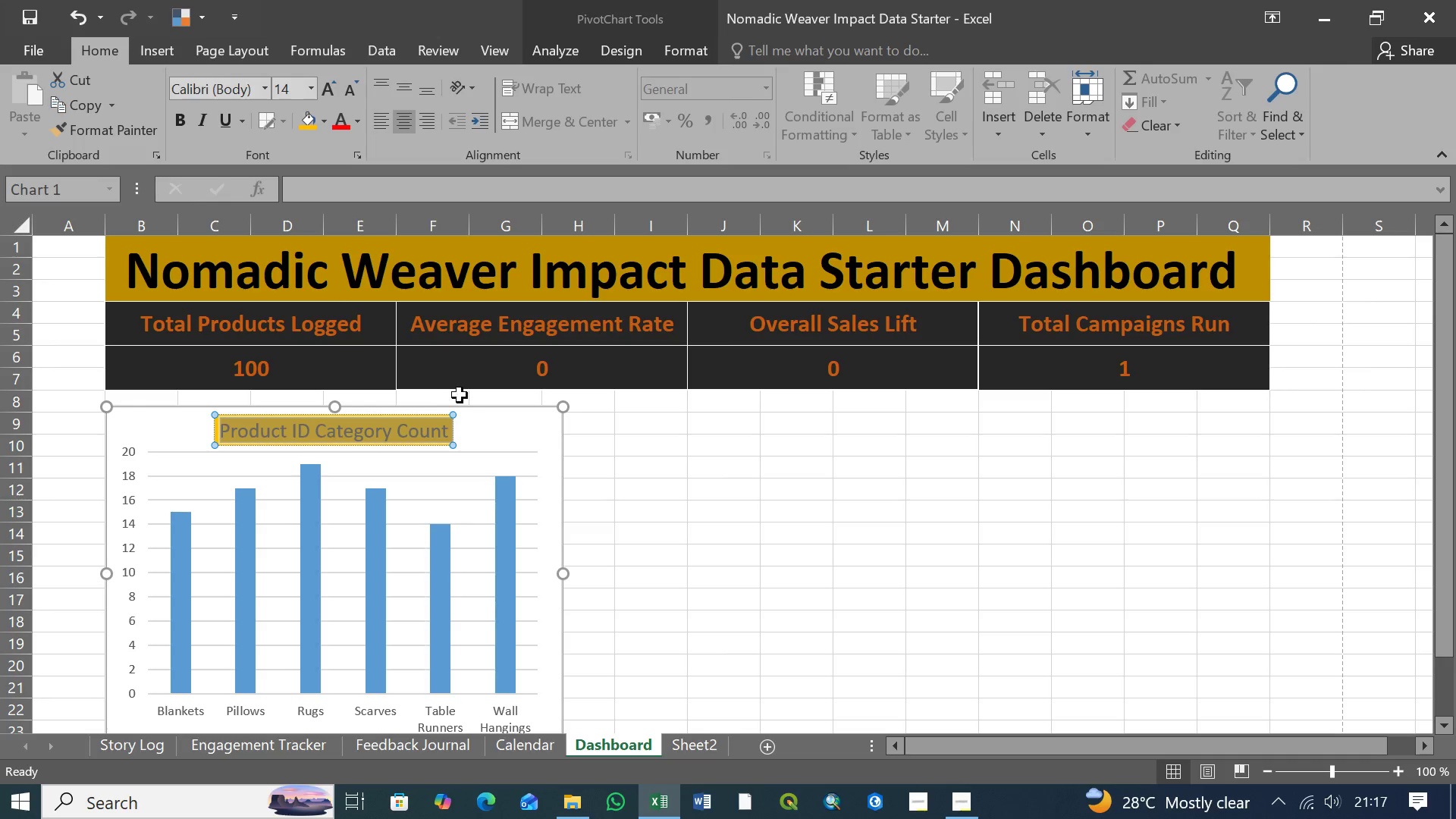 
mouse_move([472, 431])
 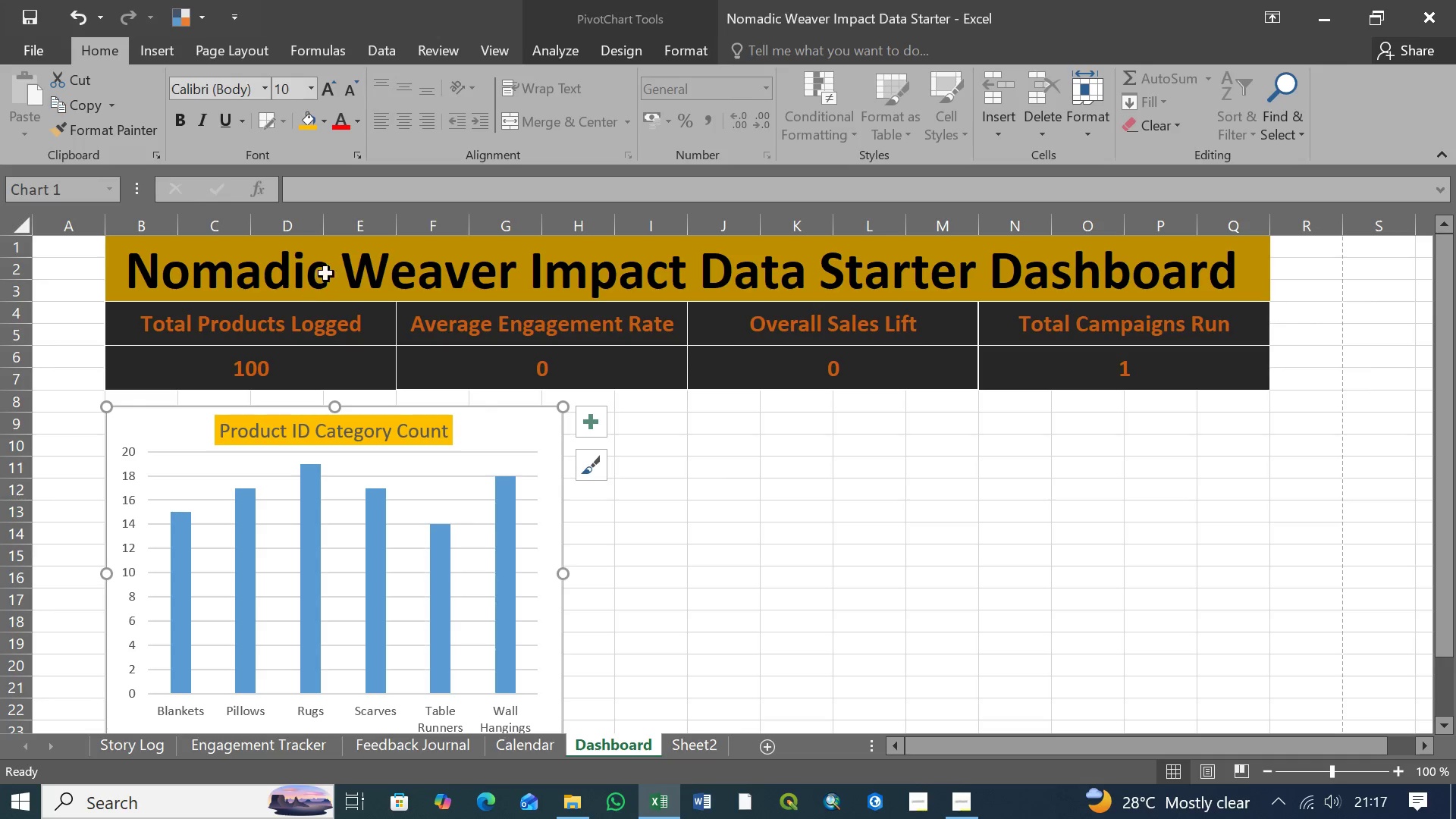 
left_click([332, 267])
 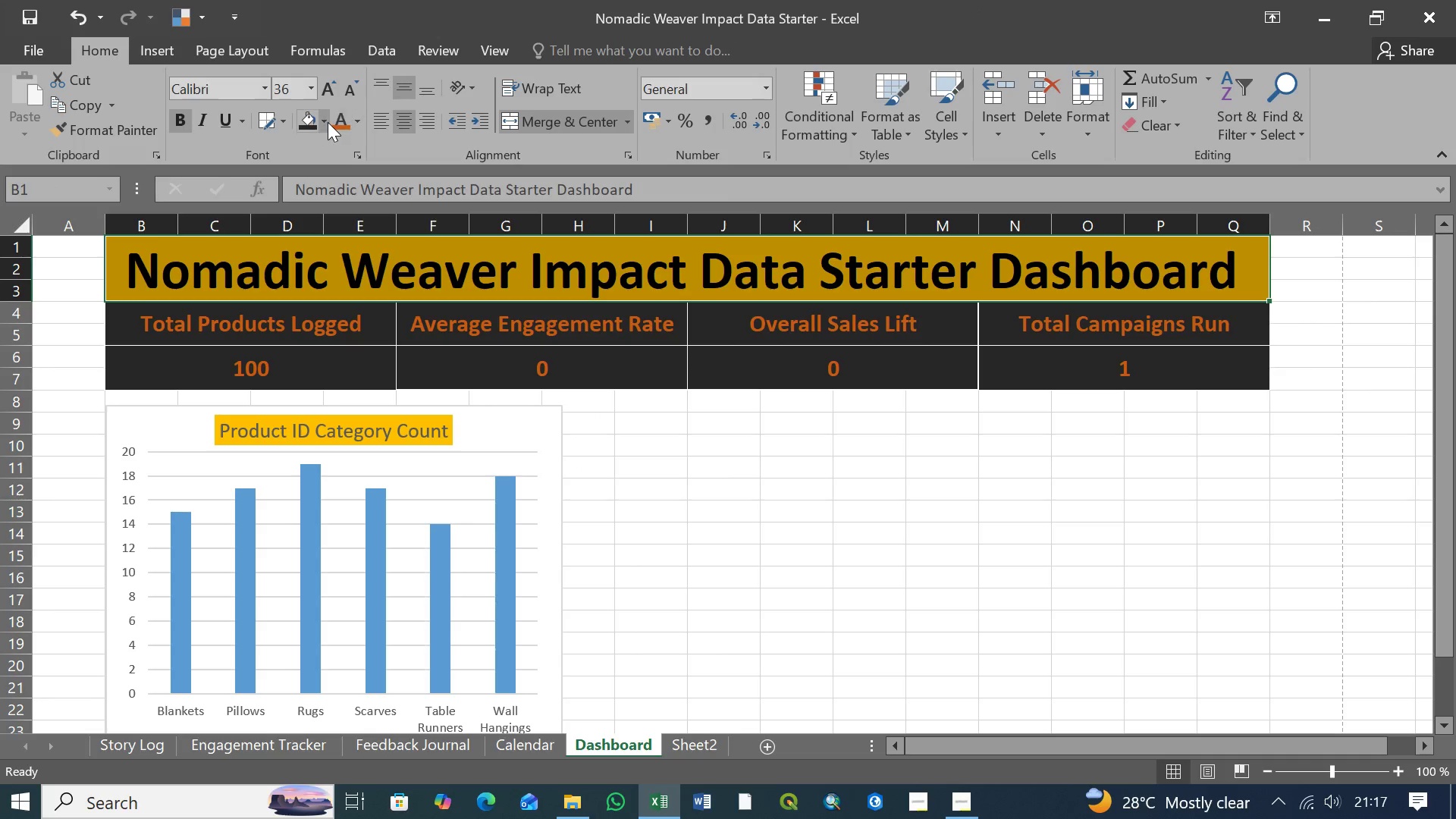 
left_click([322, 121])
 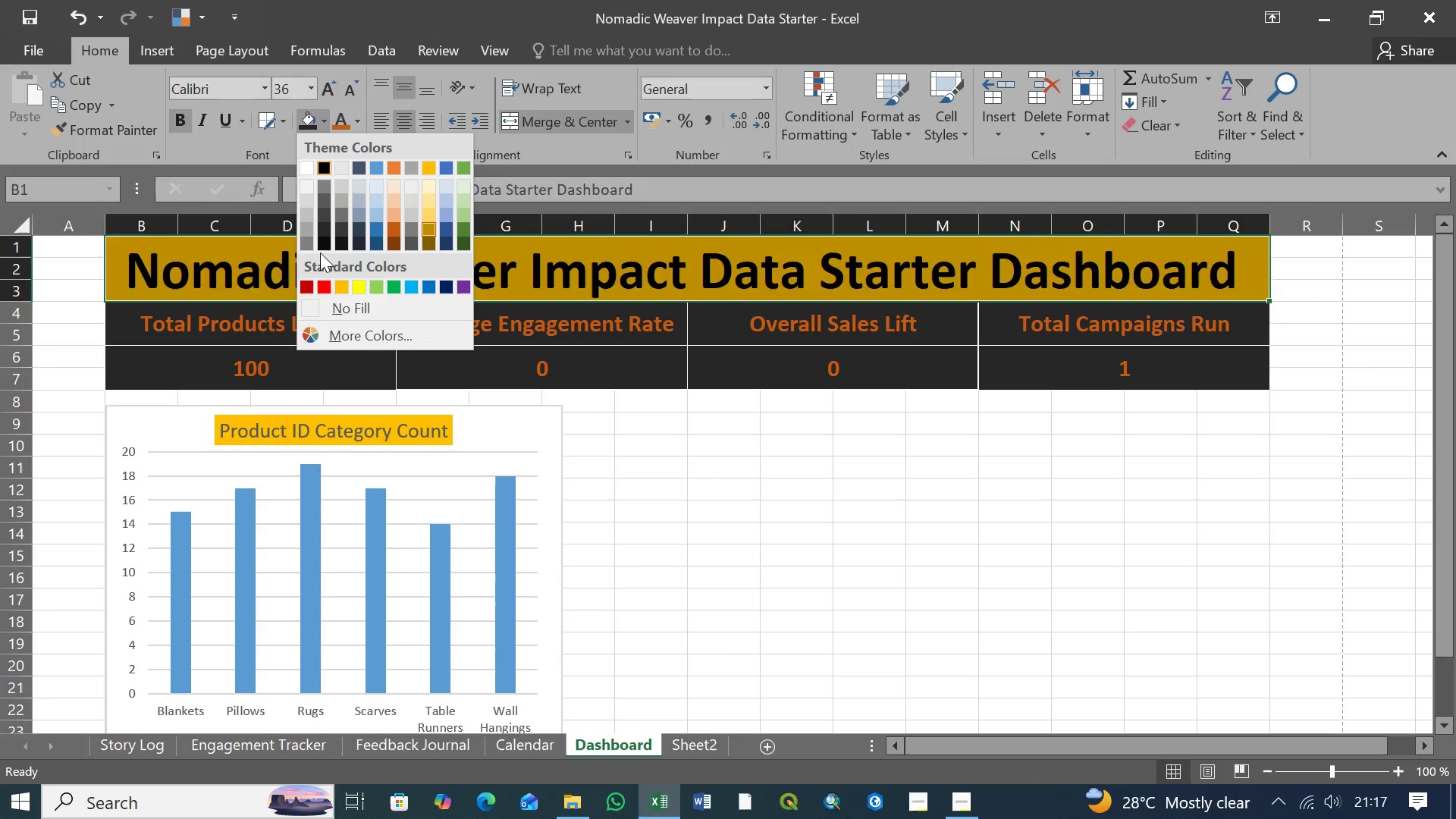 
left_click([322, 422])
 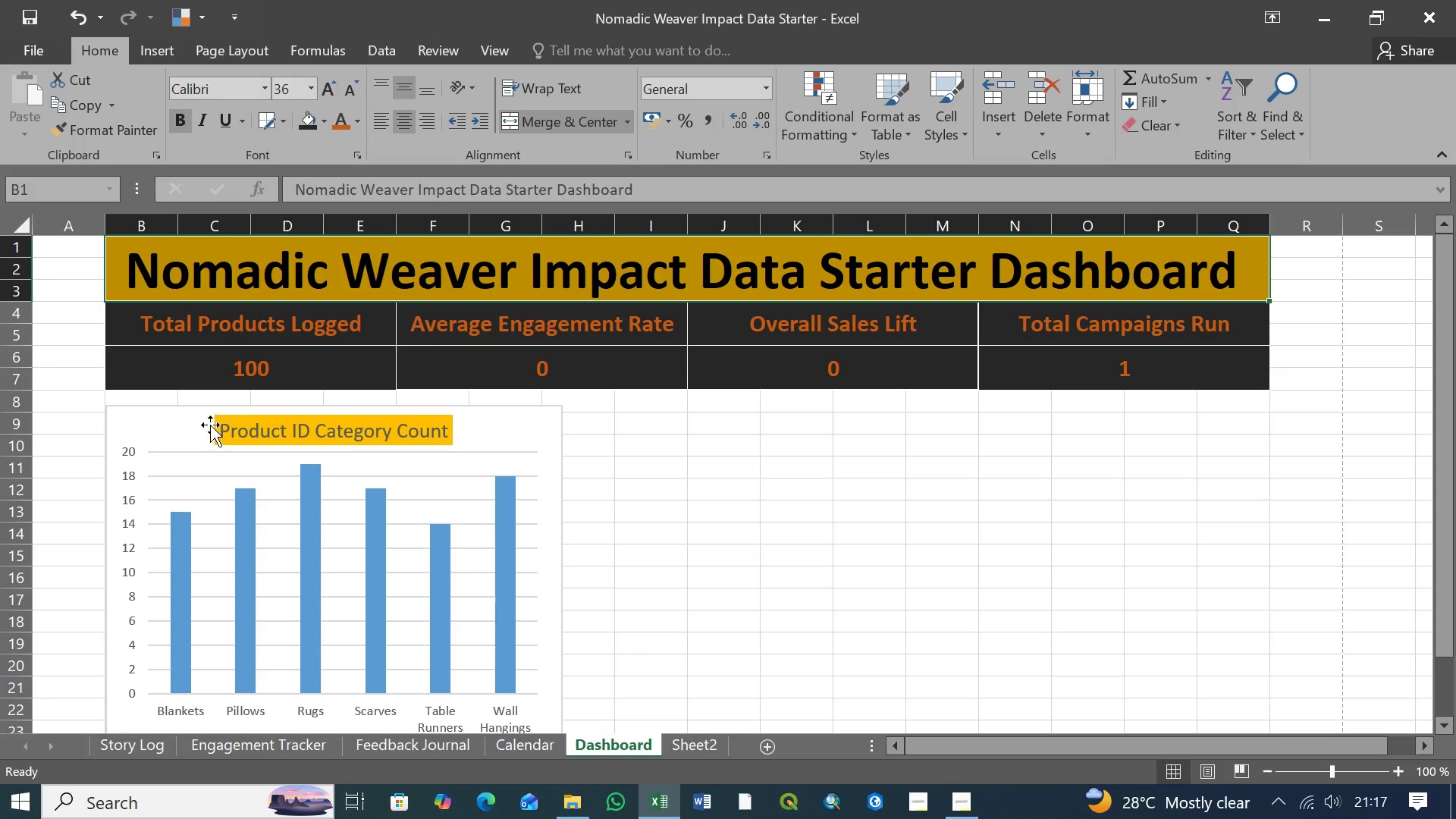 
left_click([228, 422])
 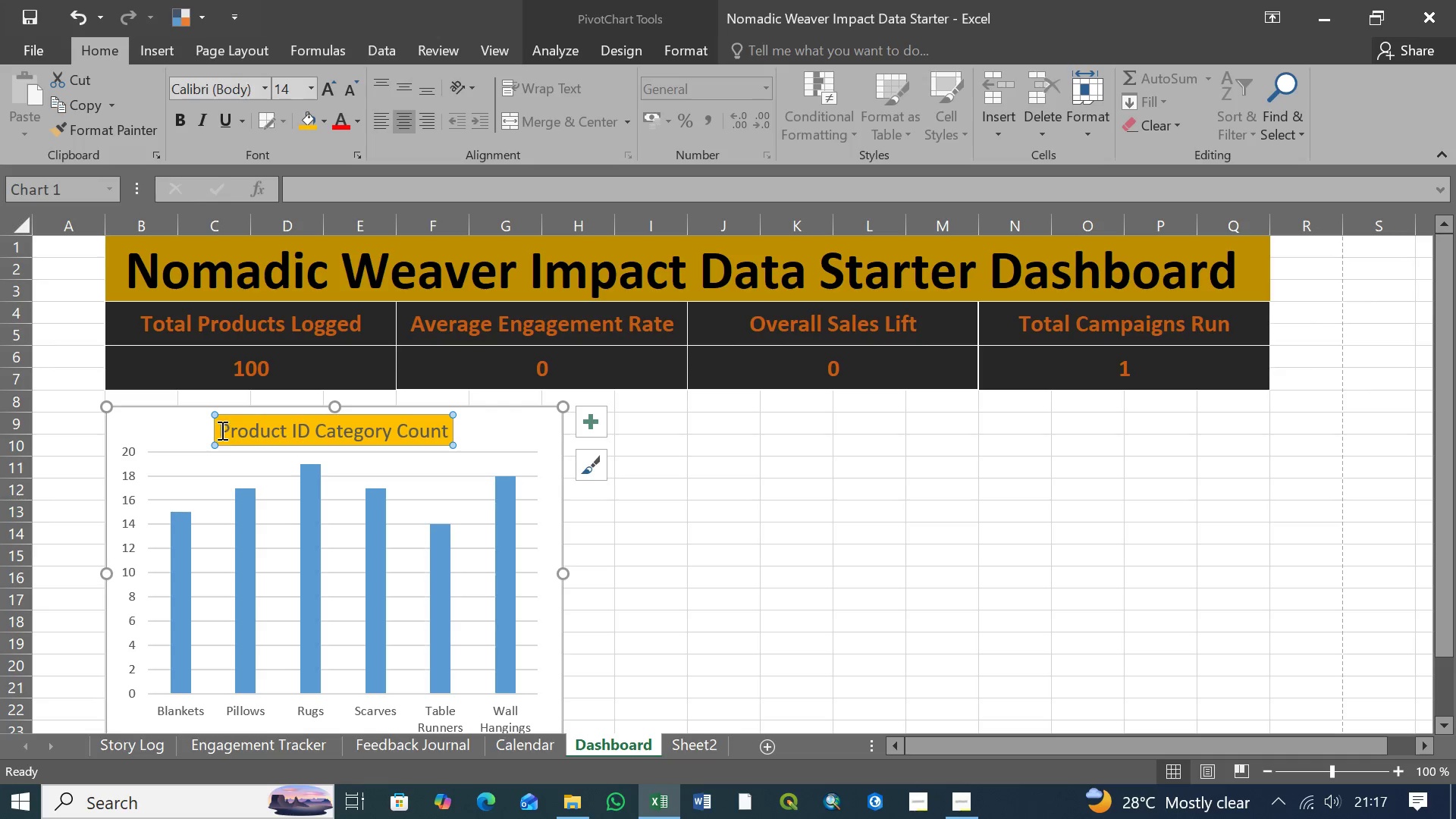 
left_click_drag(start_coordinate=[221, 429], to_coordinate=[426, 435])
 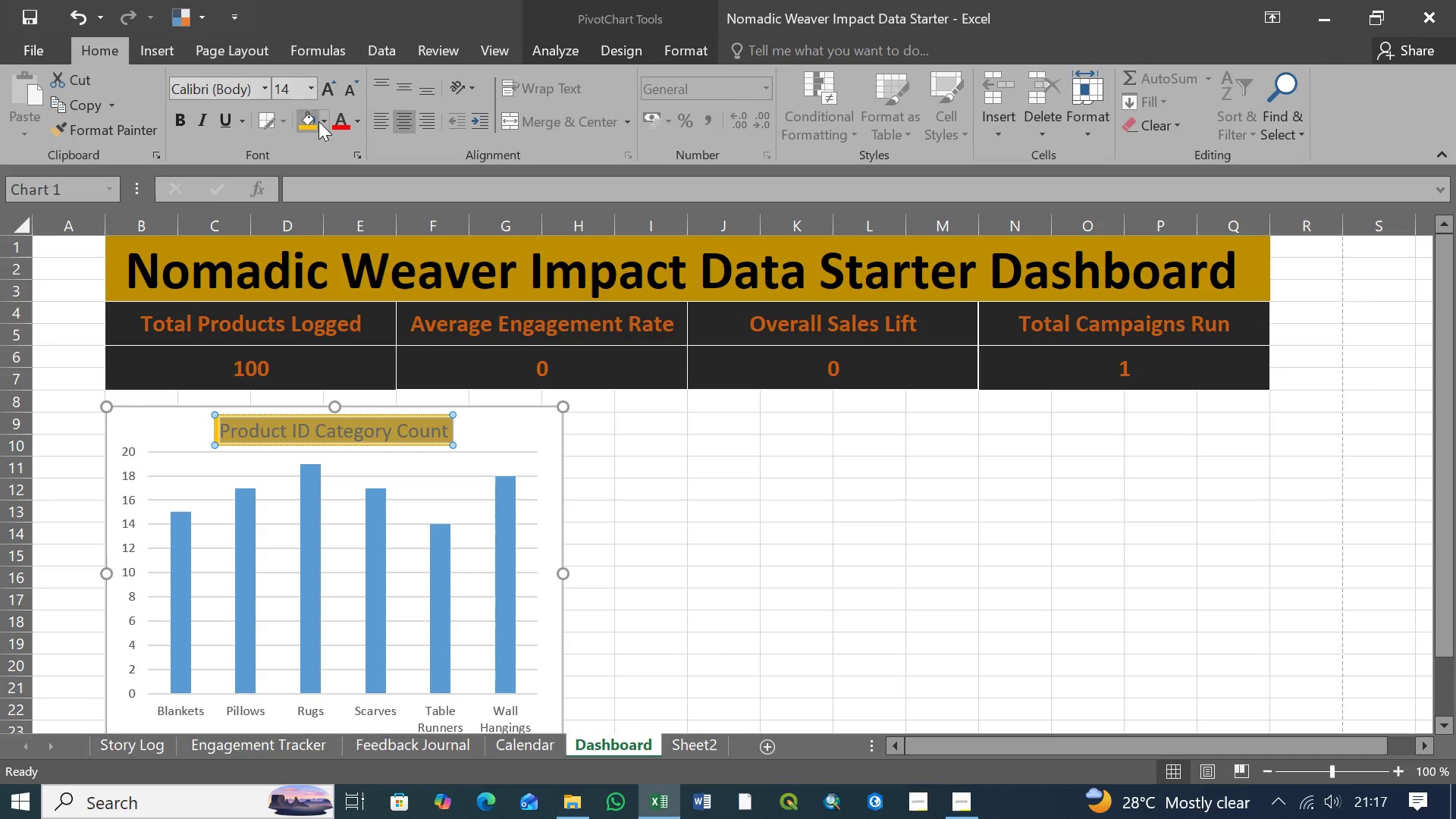 
left_click([325, 118])
 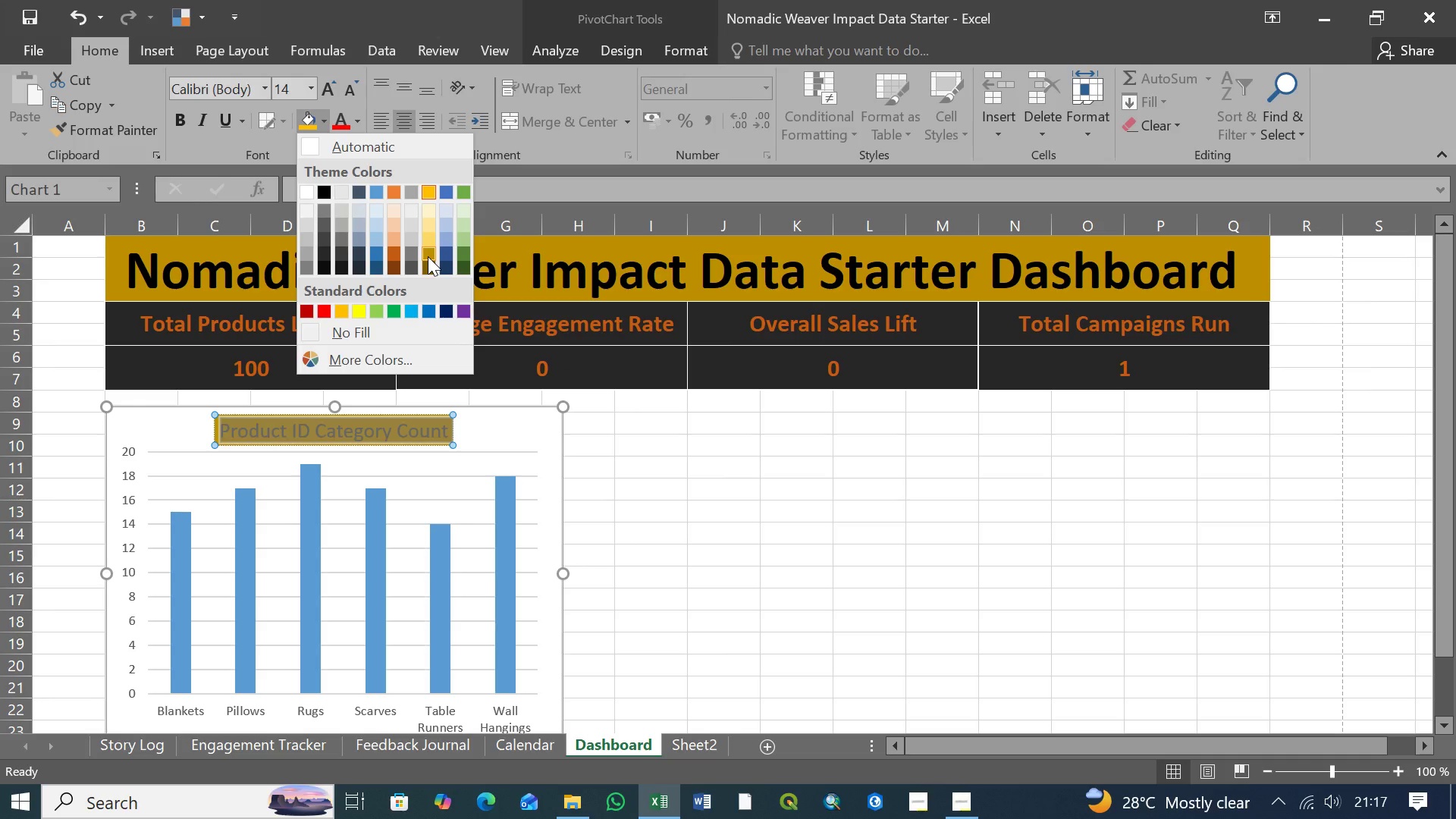 
left_click([428, 254])
 